 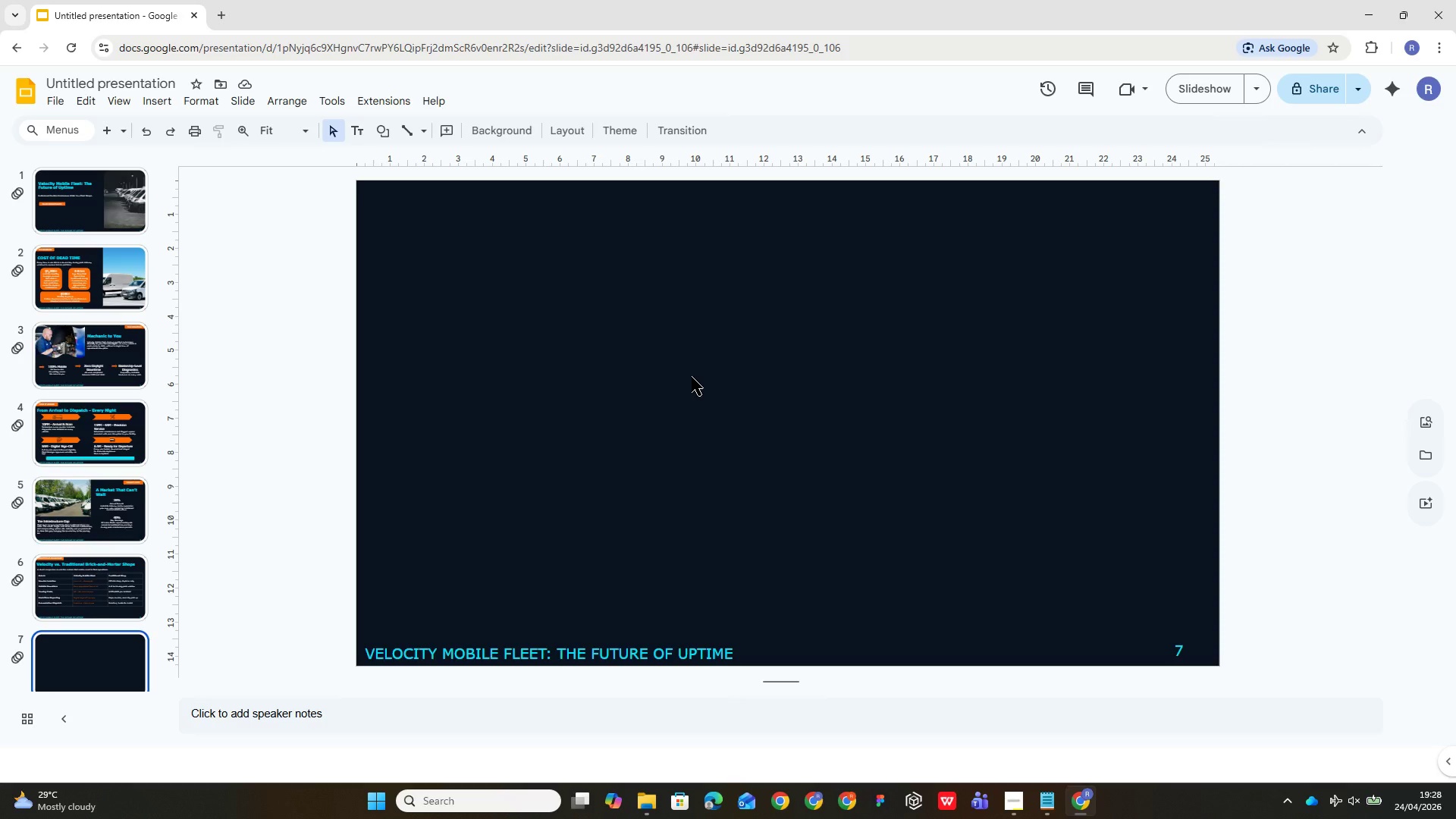 
left_click([379, 136])
 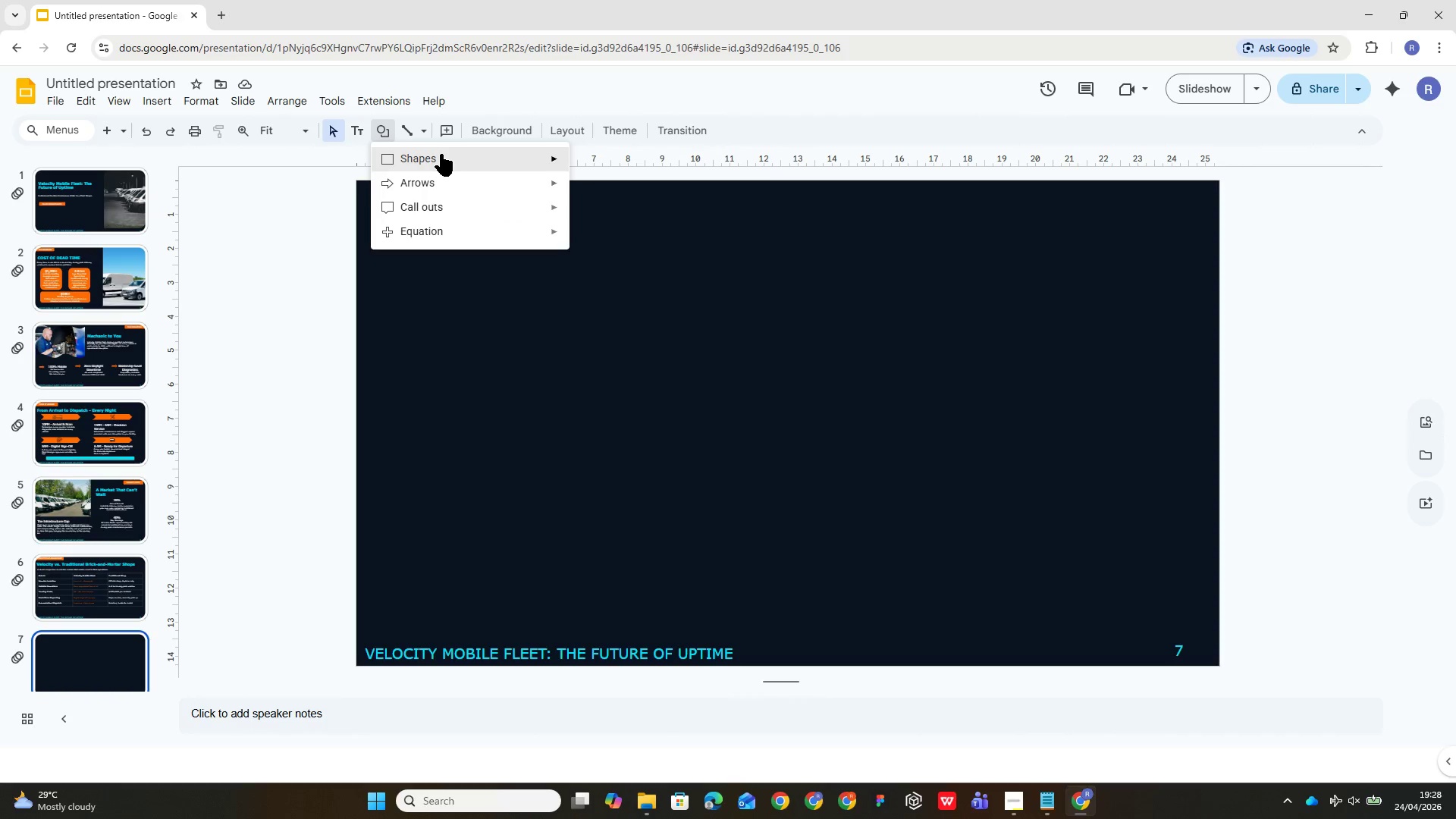 
left_click([441, 154])
 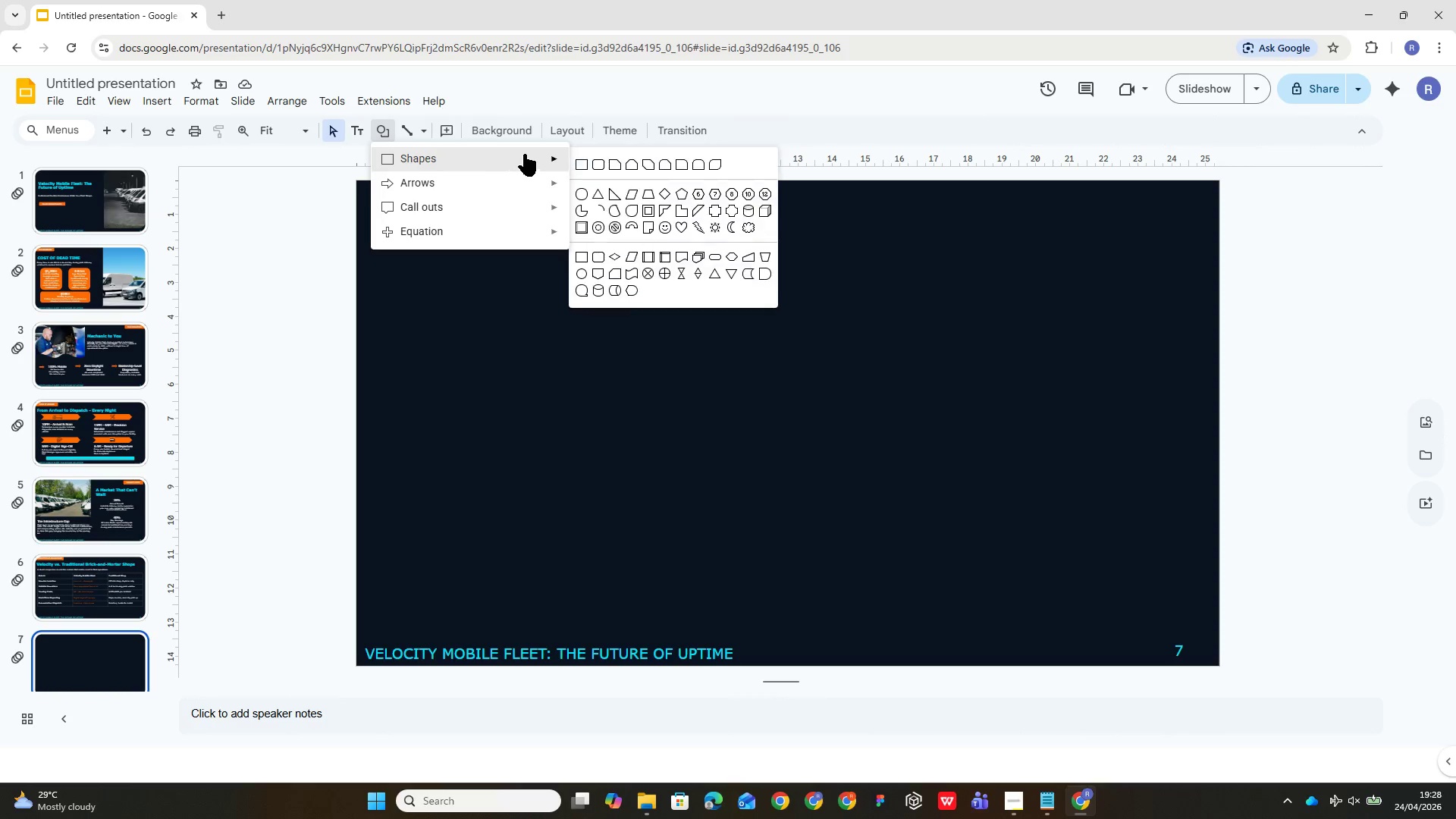 
left_click([596, 164])
 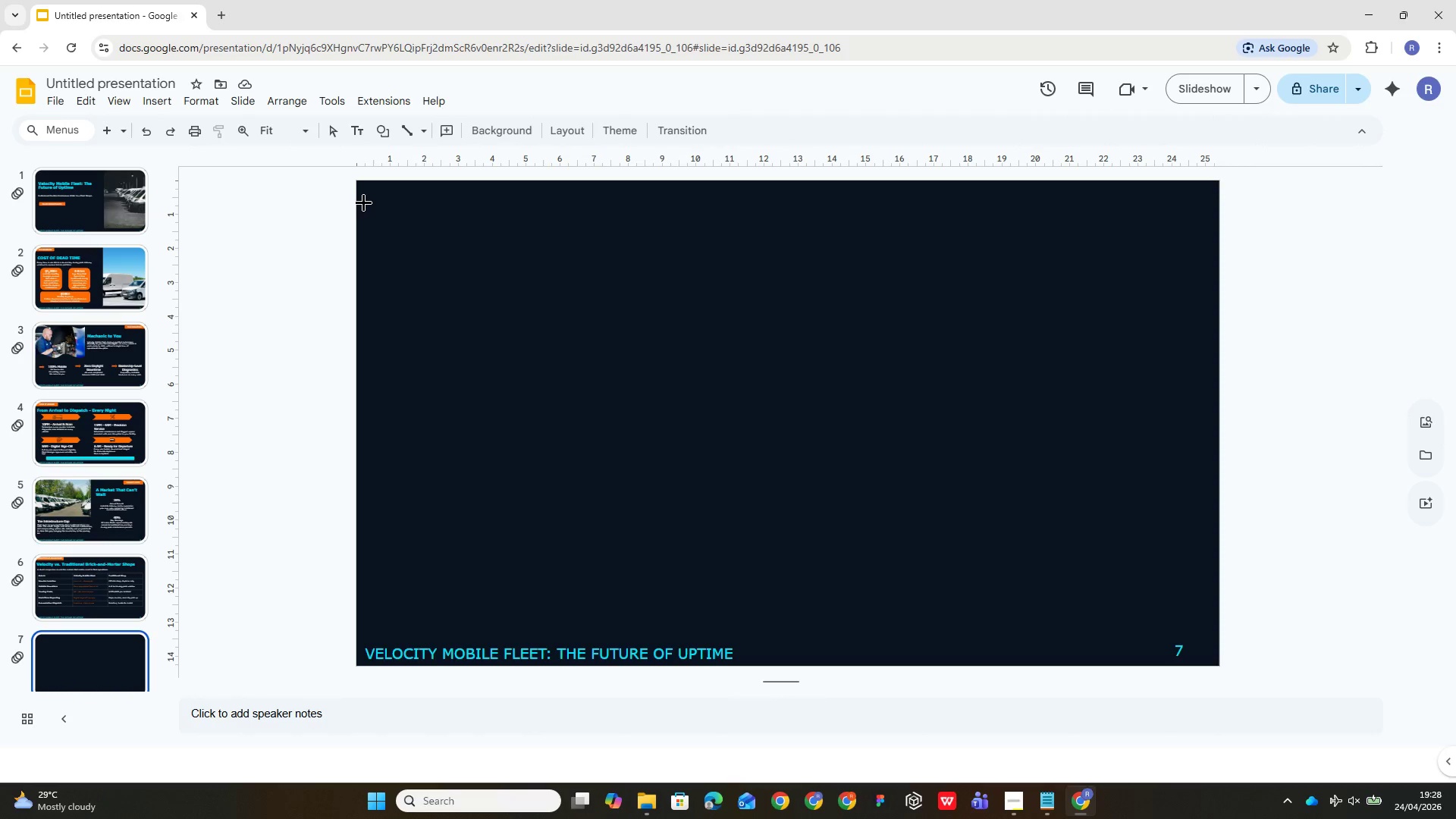 
left_click_drag(start_coordinate=[363, 196], to_coordinate=[539, 229])
 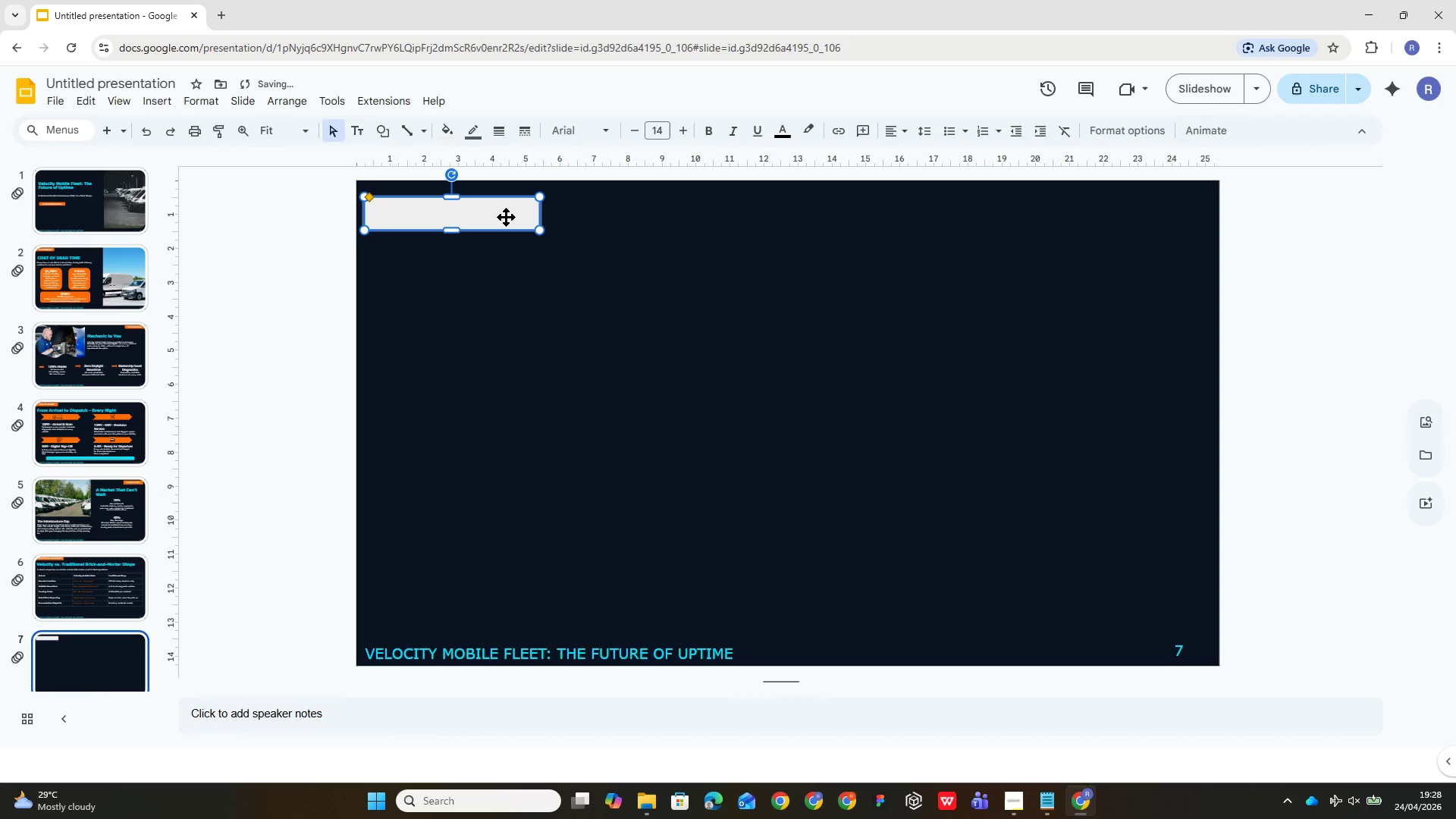 
double_click([506, 217])
 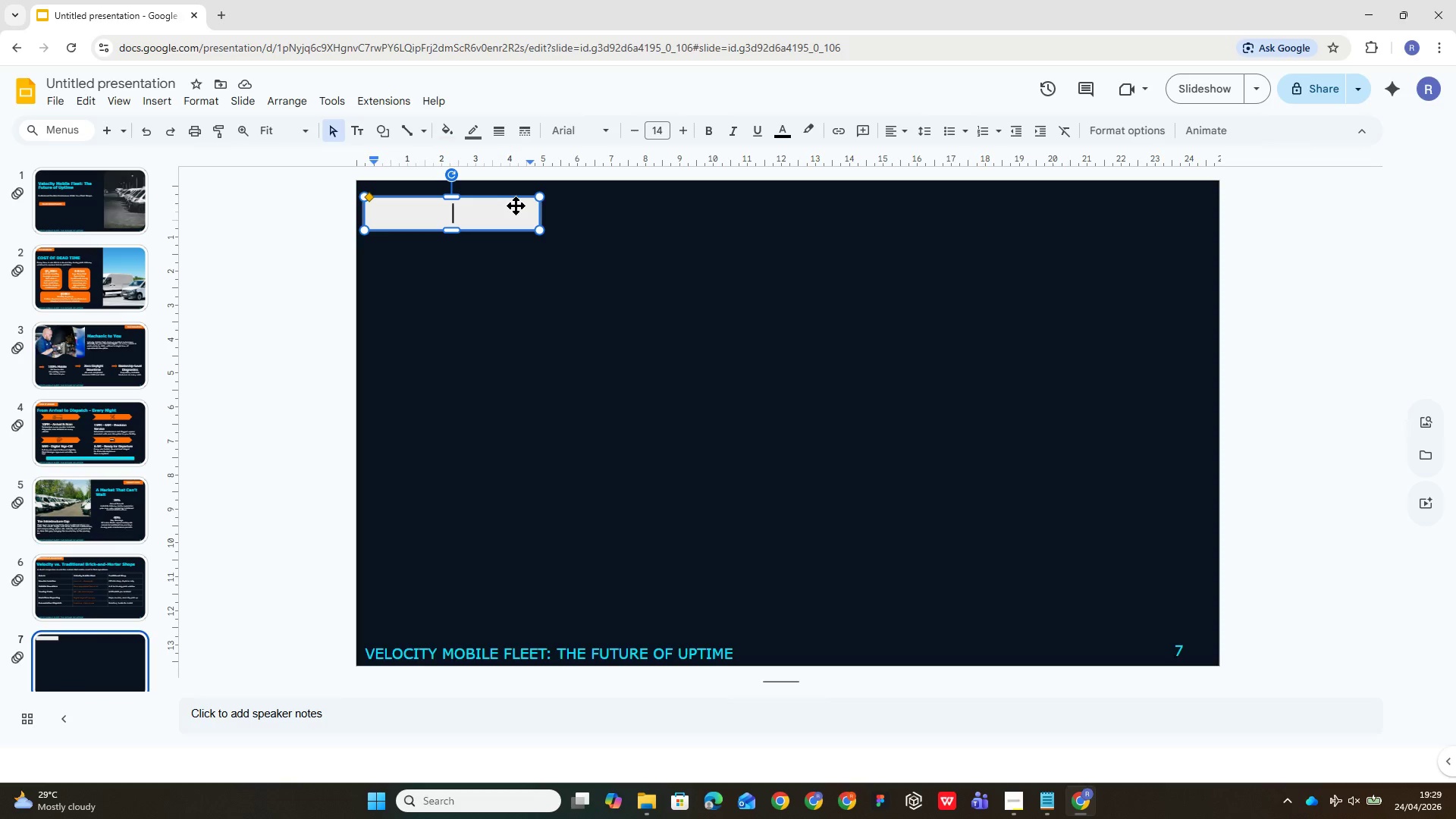 
wait(36.7)
 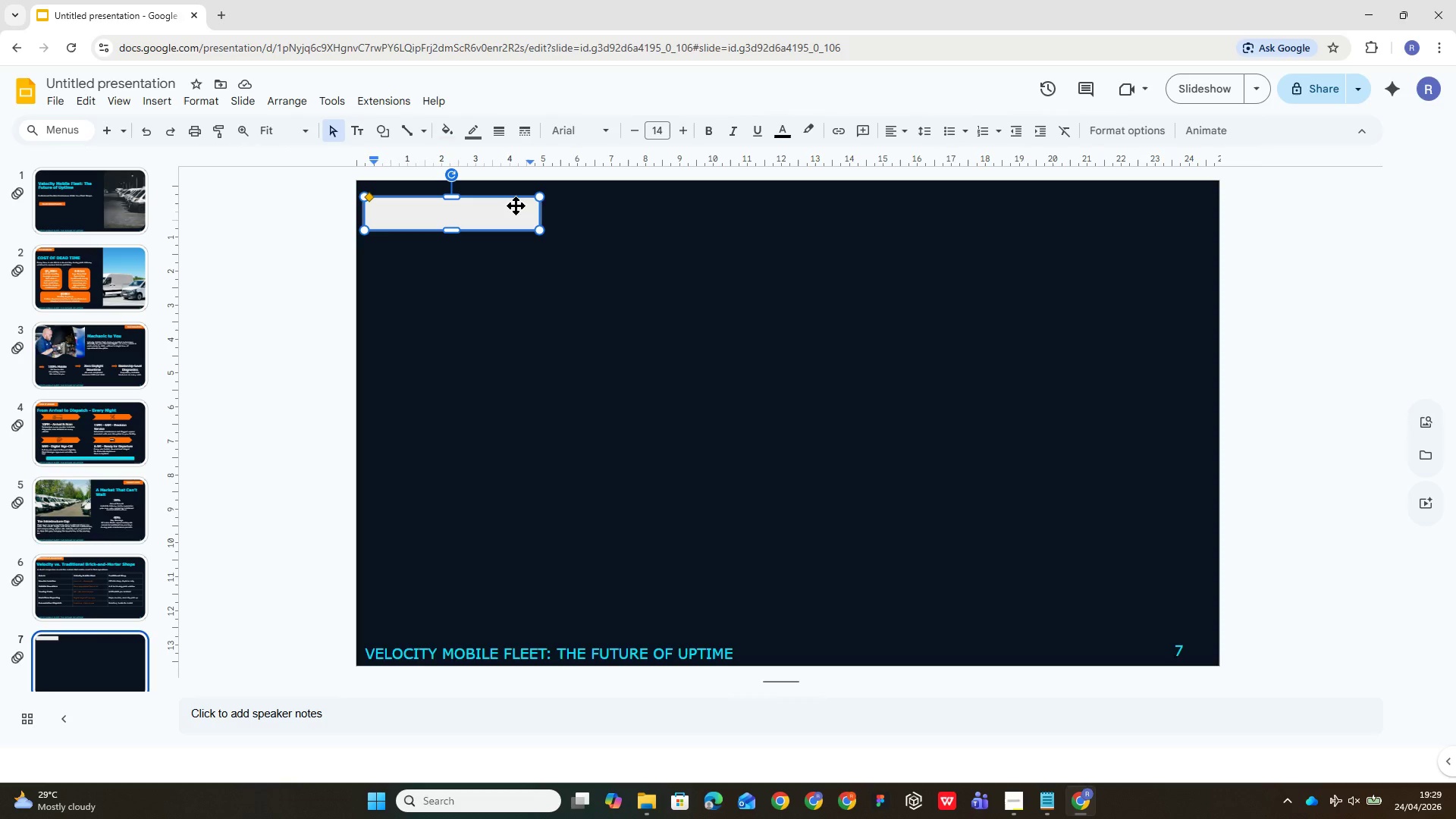 
type(SERVICE TIERS)
 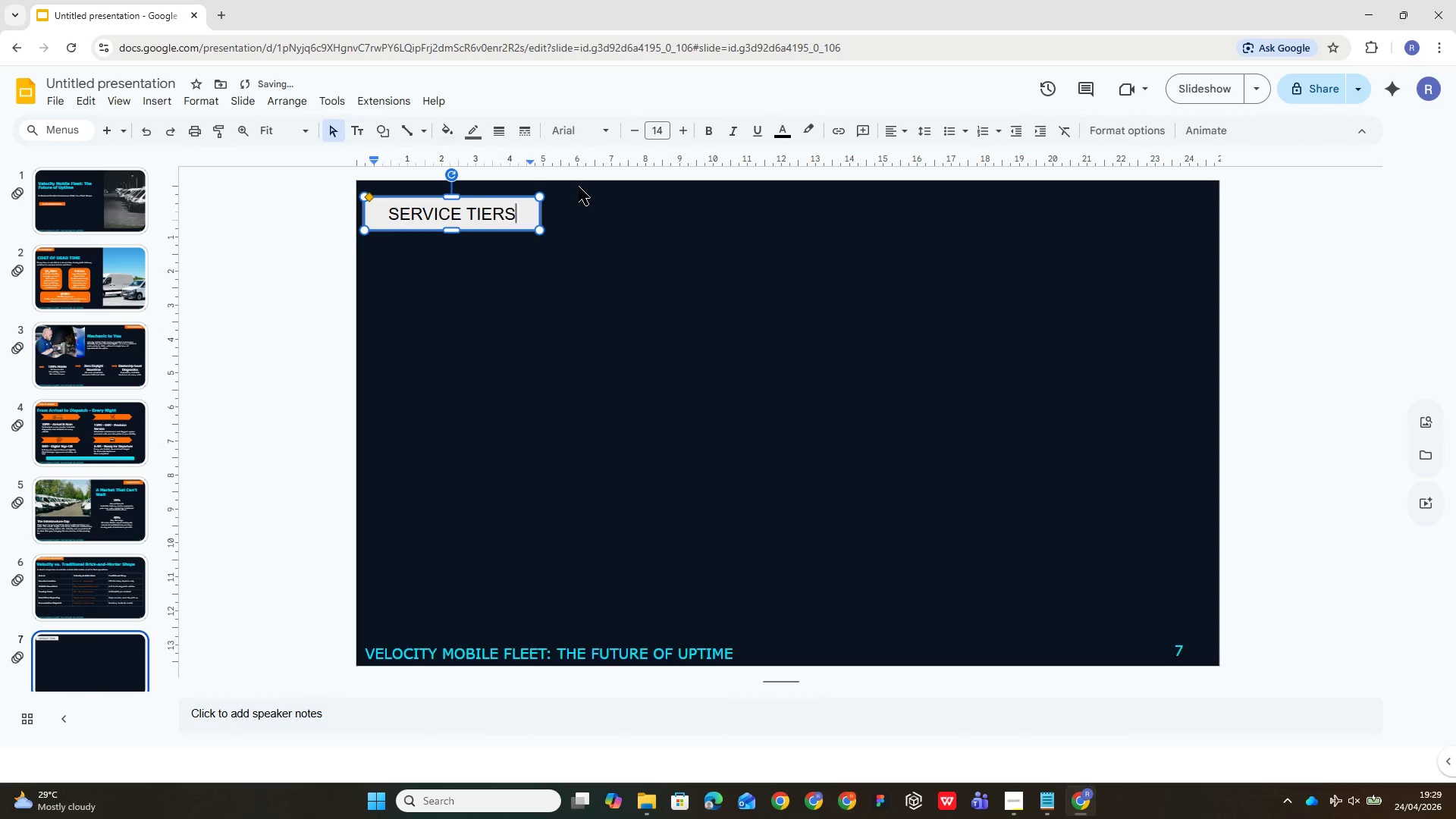 
double_click([510, 218])
 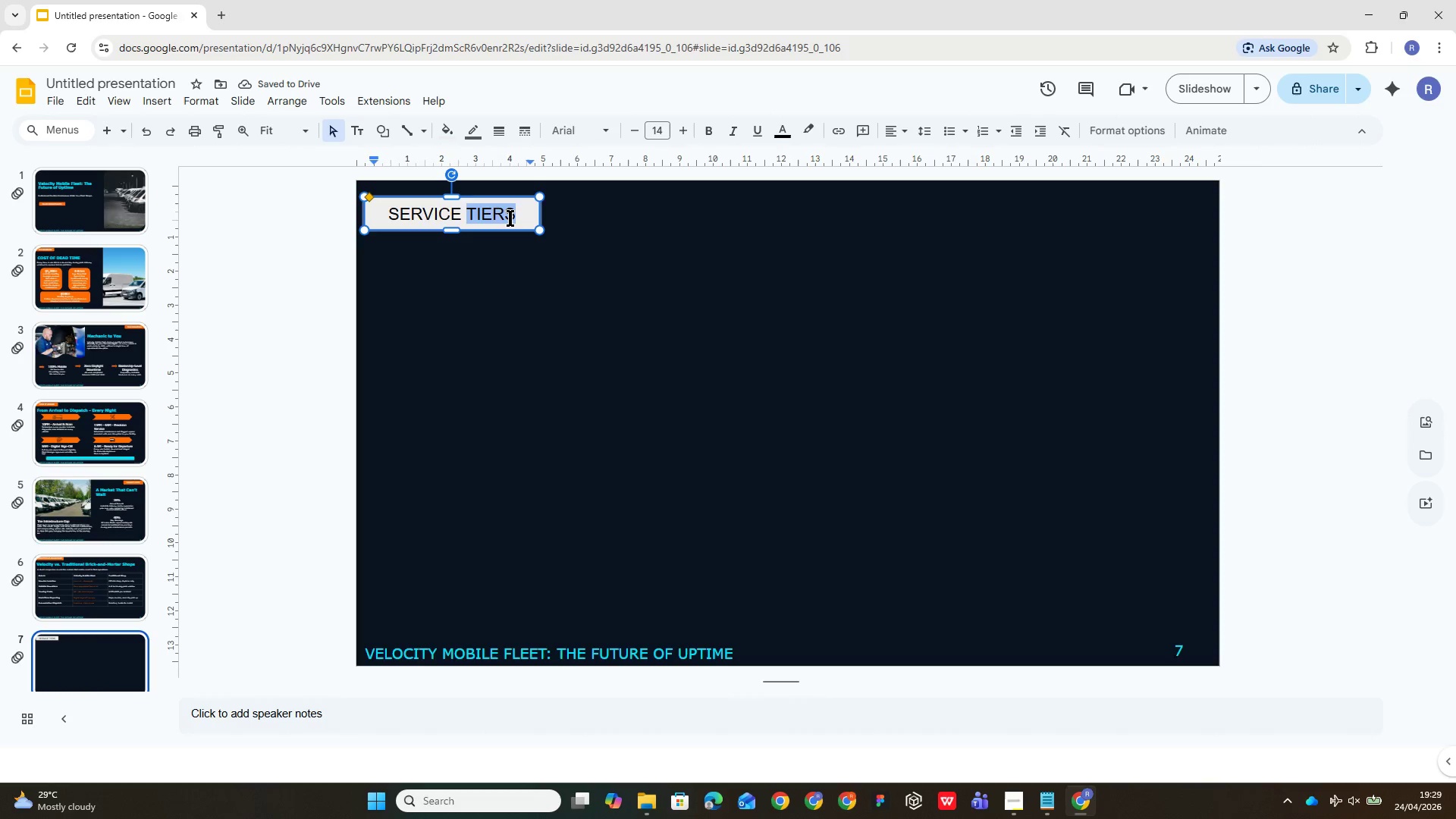 
triple_click([510, 218])
 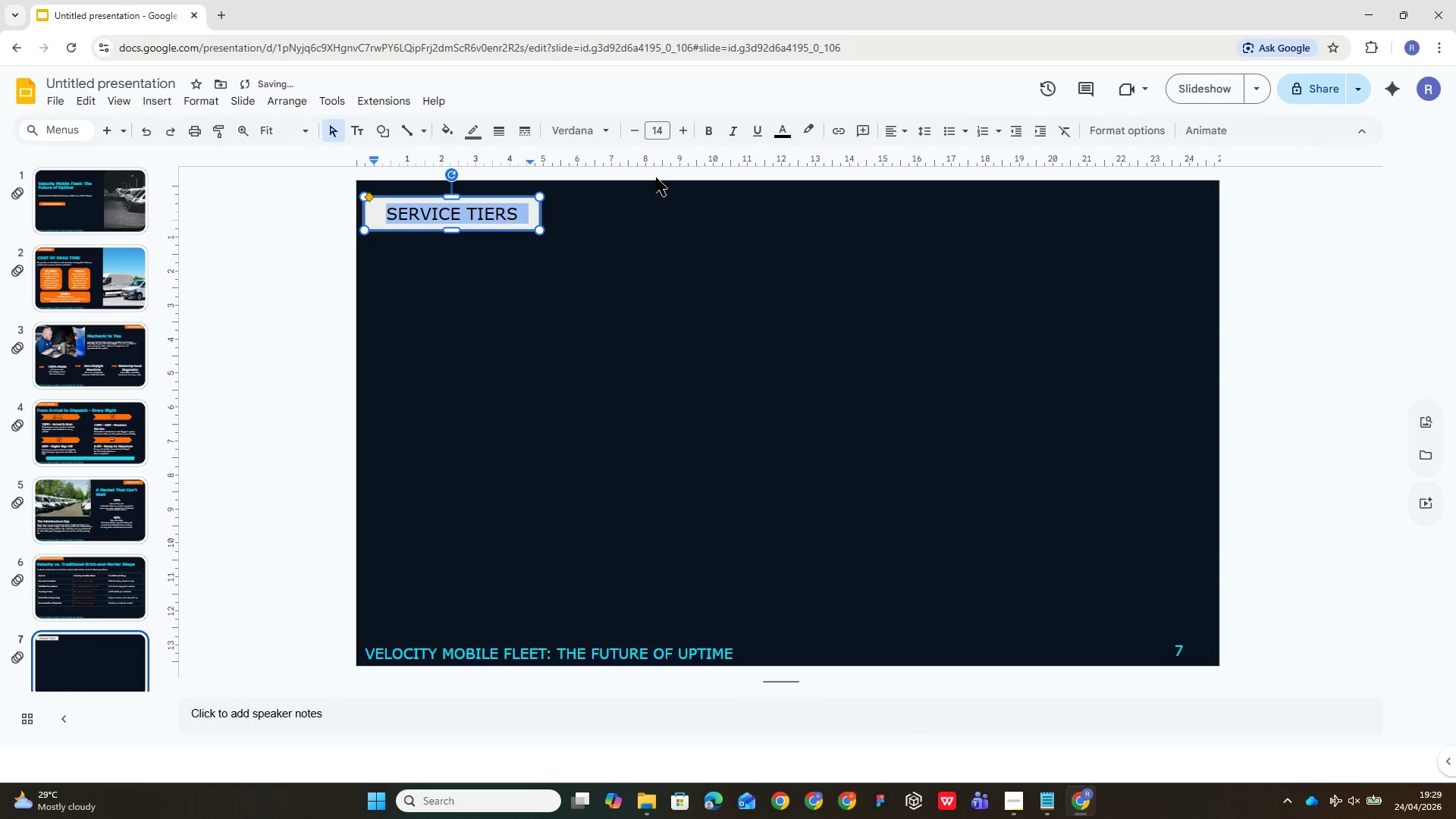 
left_click([654, 132])
 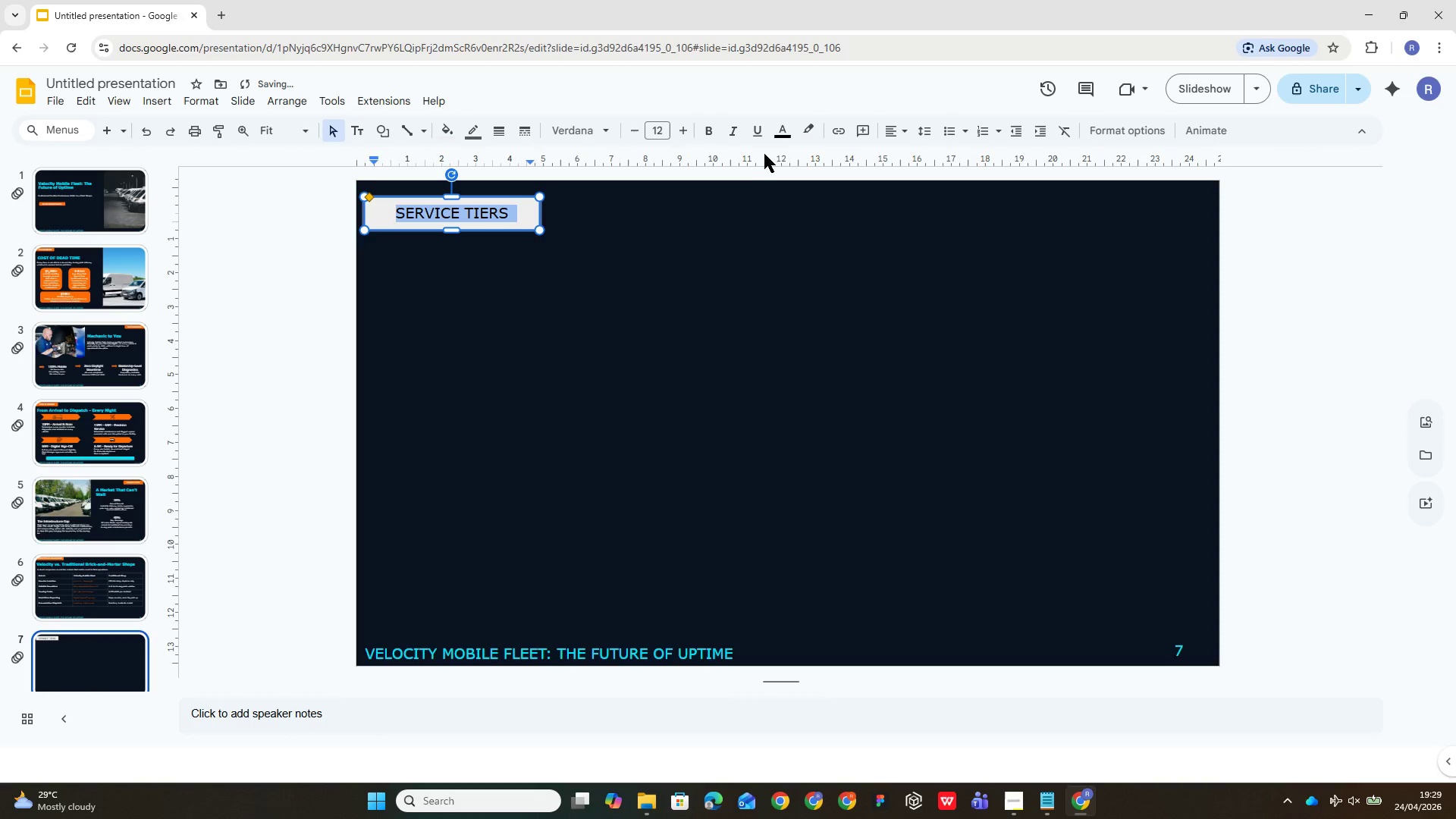 
left_click([783, 135])
 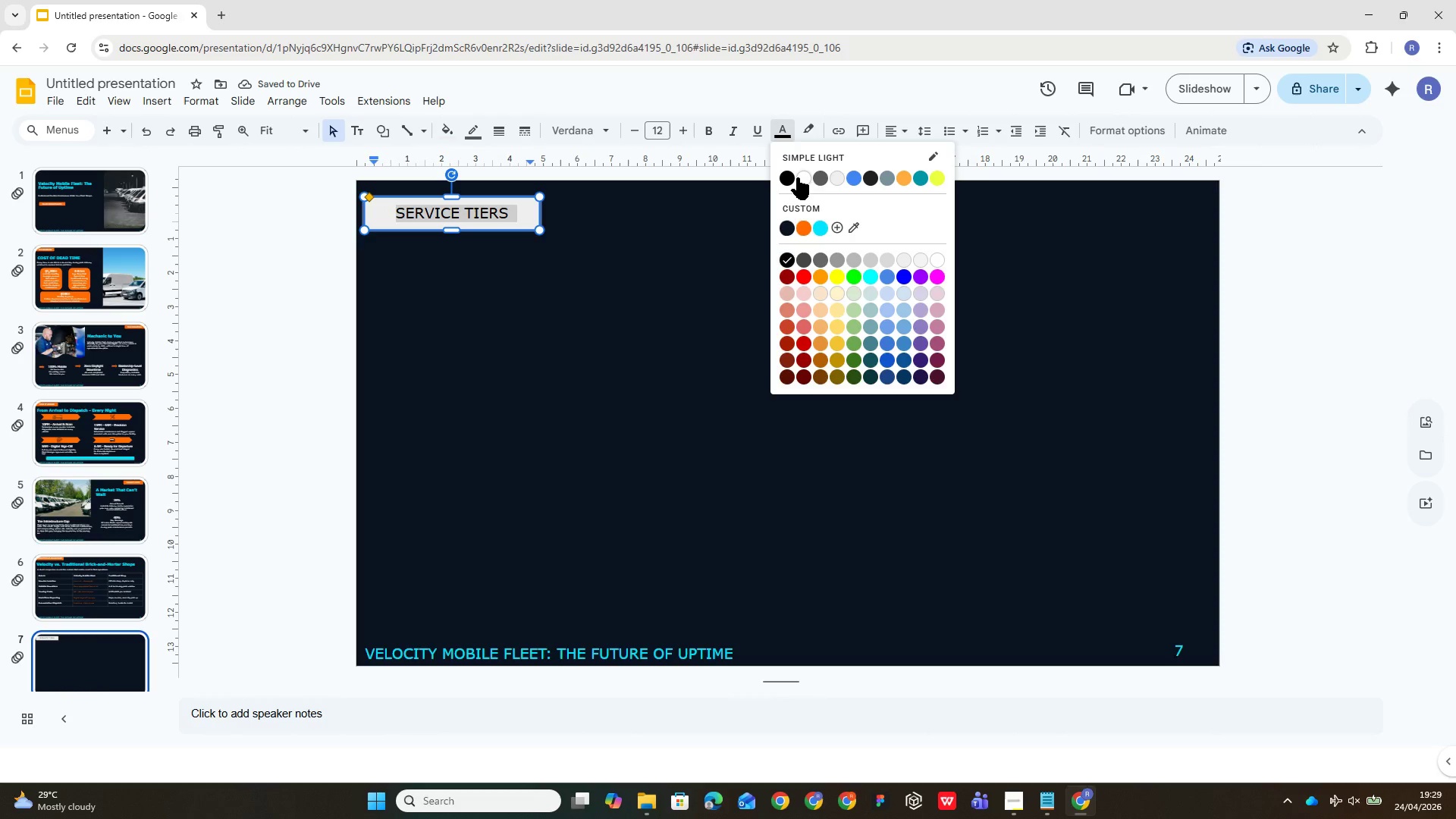 
left_click([805, 180])
 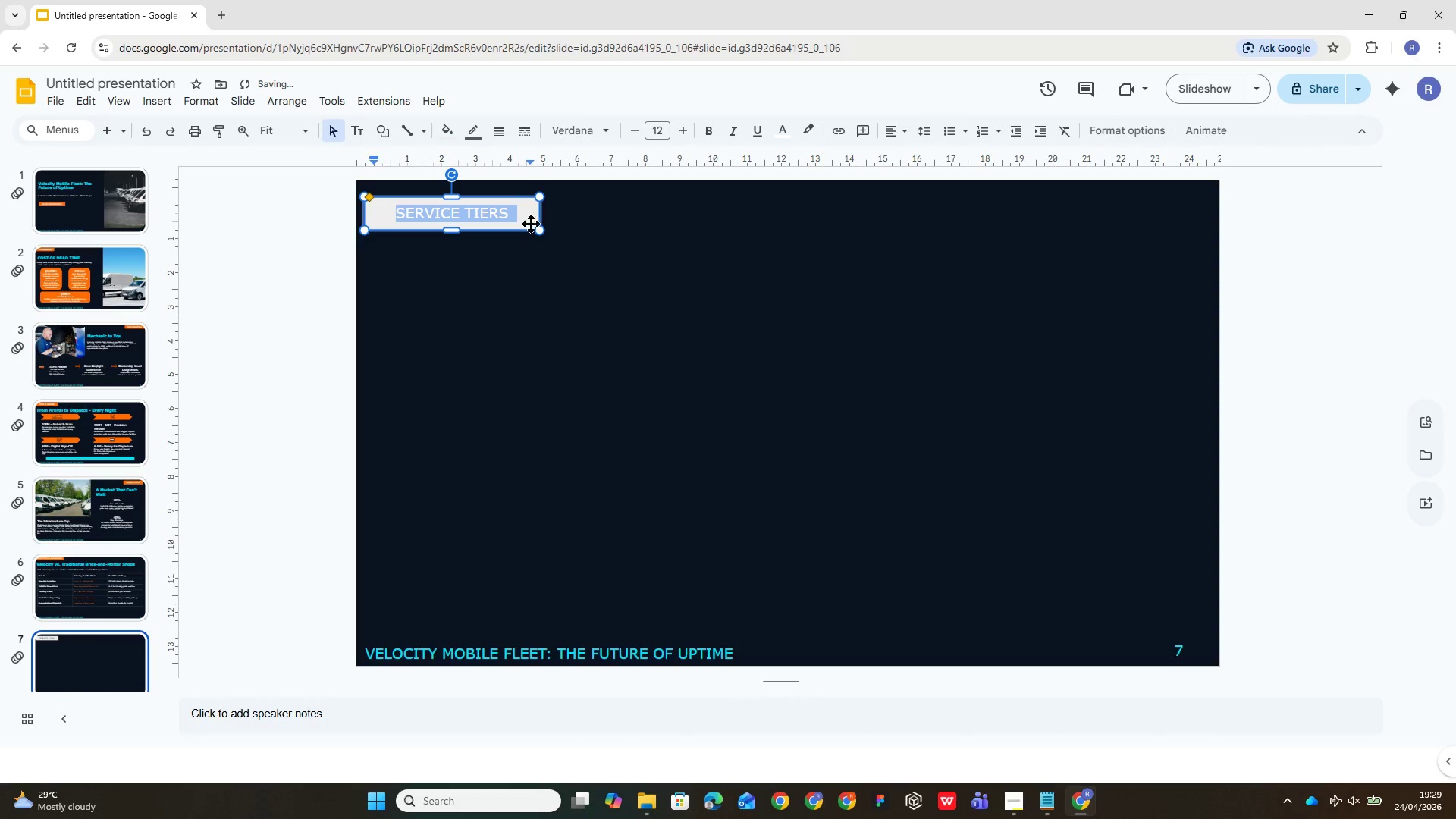 
left_click([532, 212])
 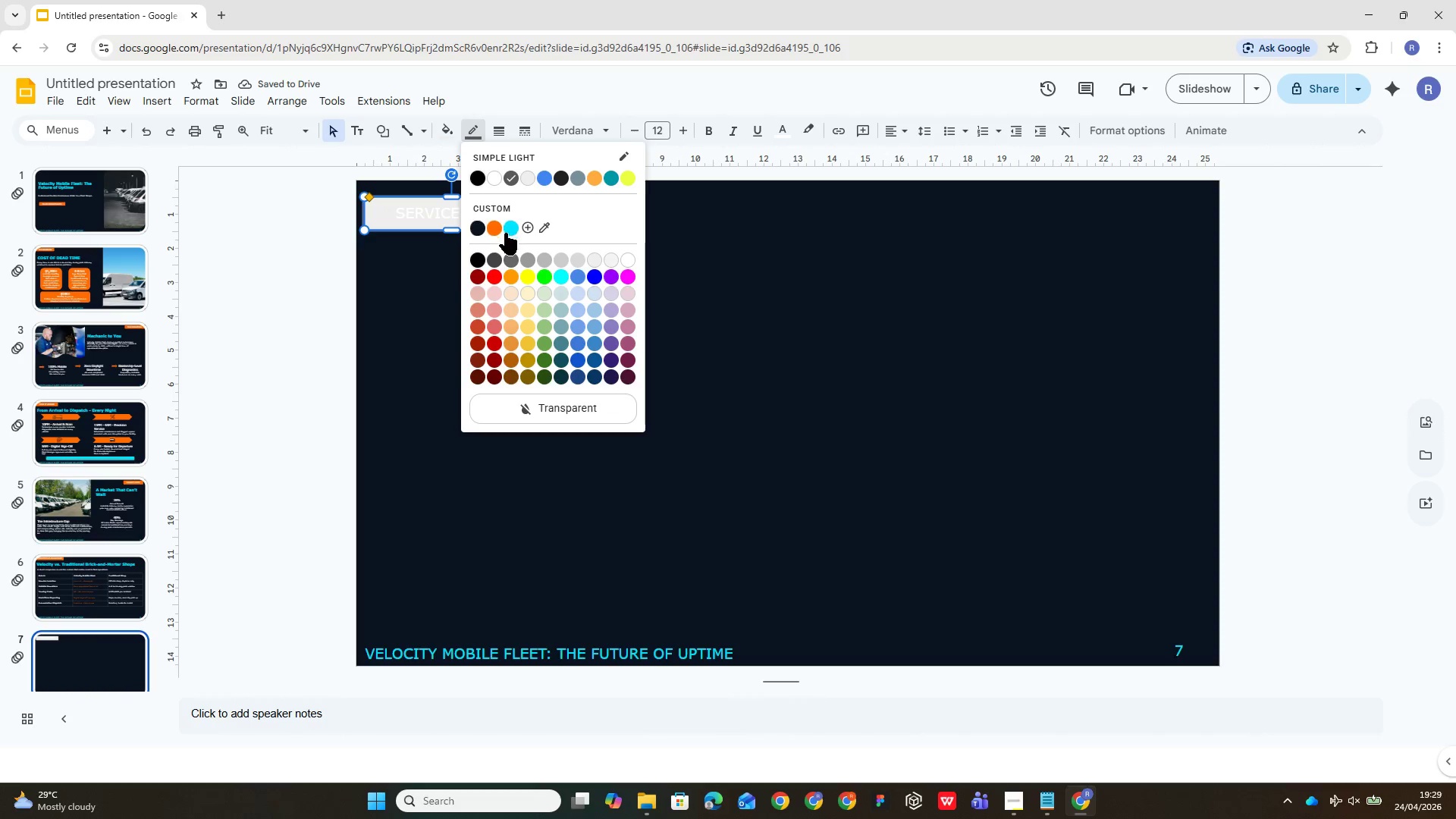 
double_click([526, 406])
 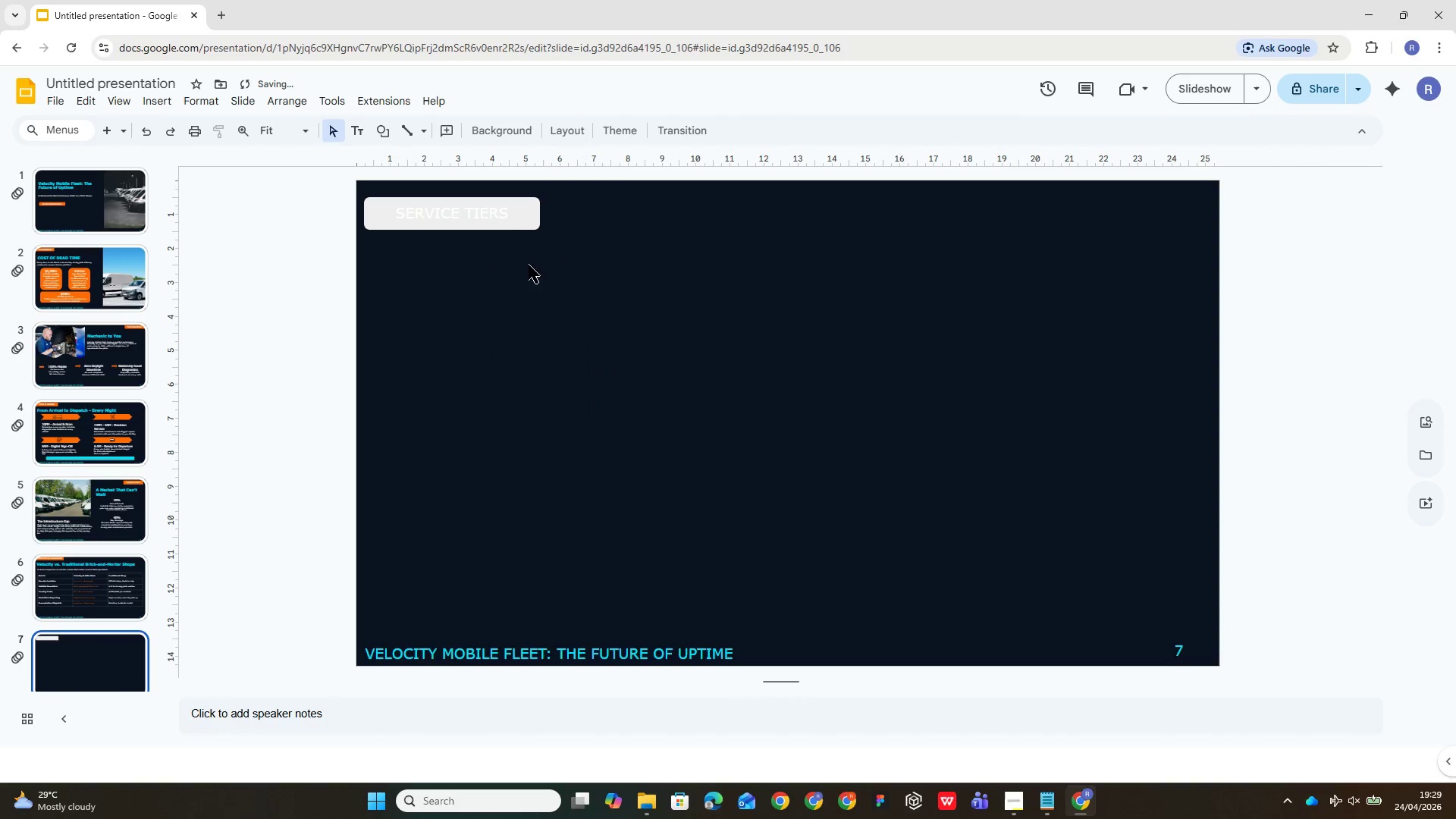 
left_click([515, 217])
 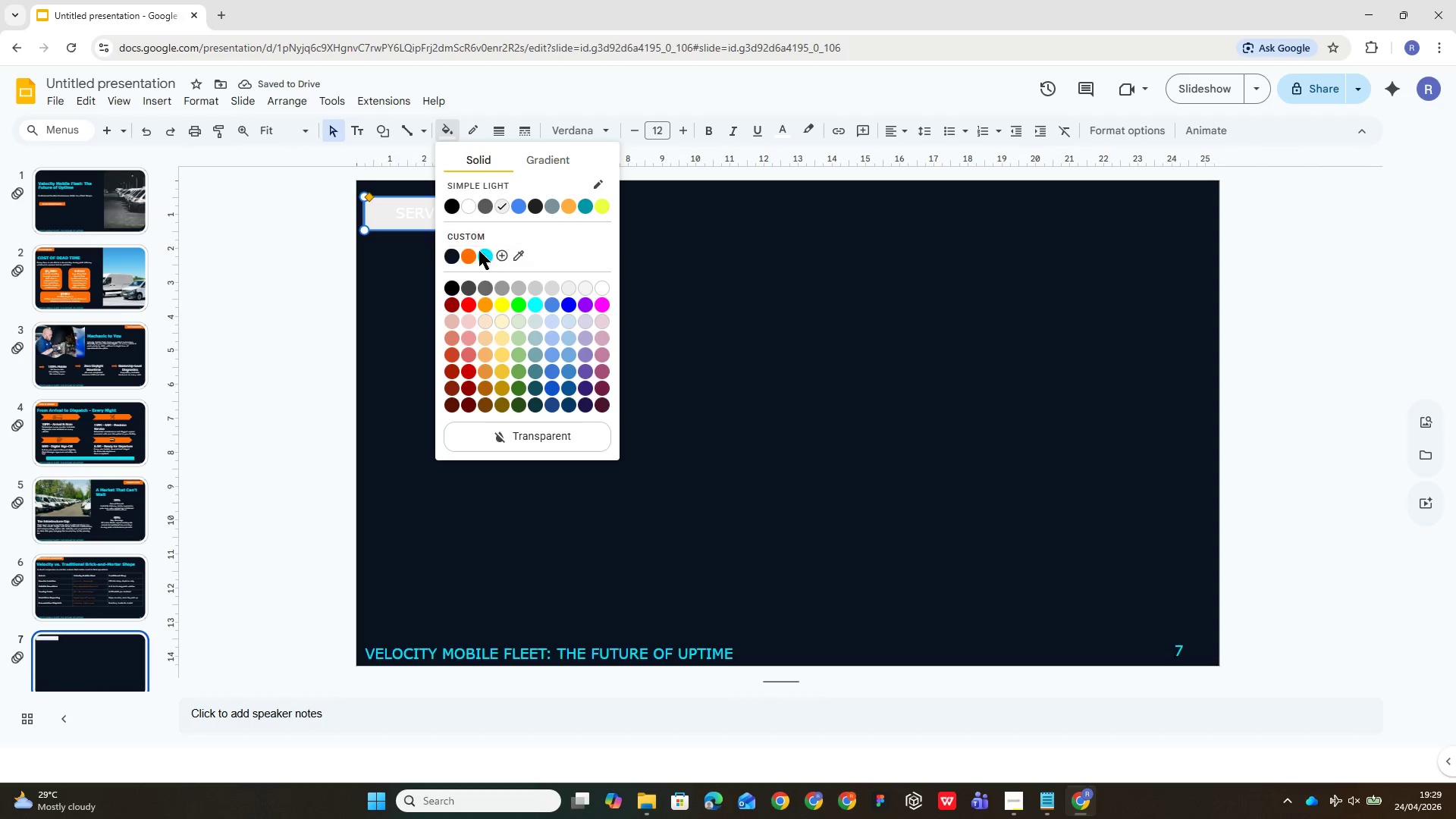 
left_click([466, 257])
 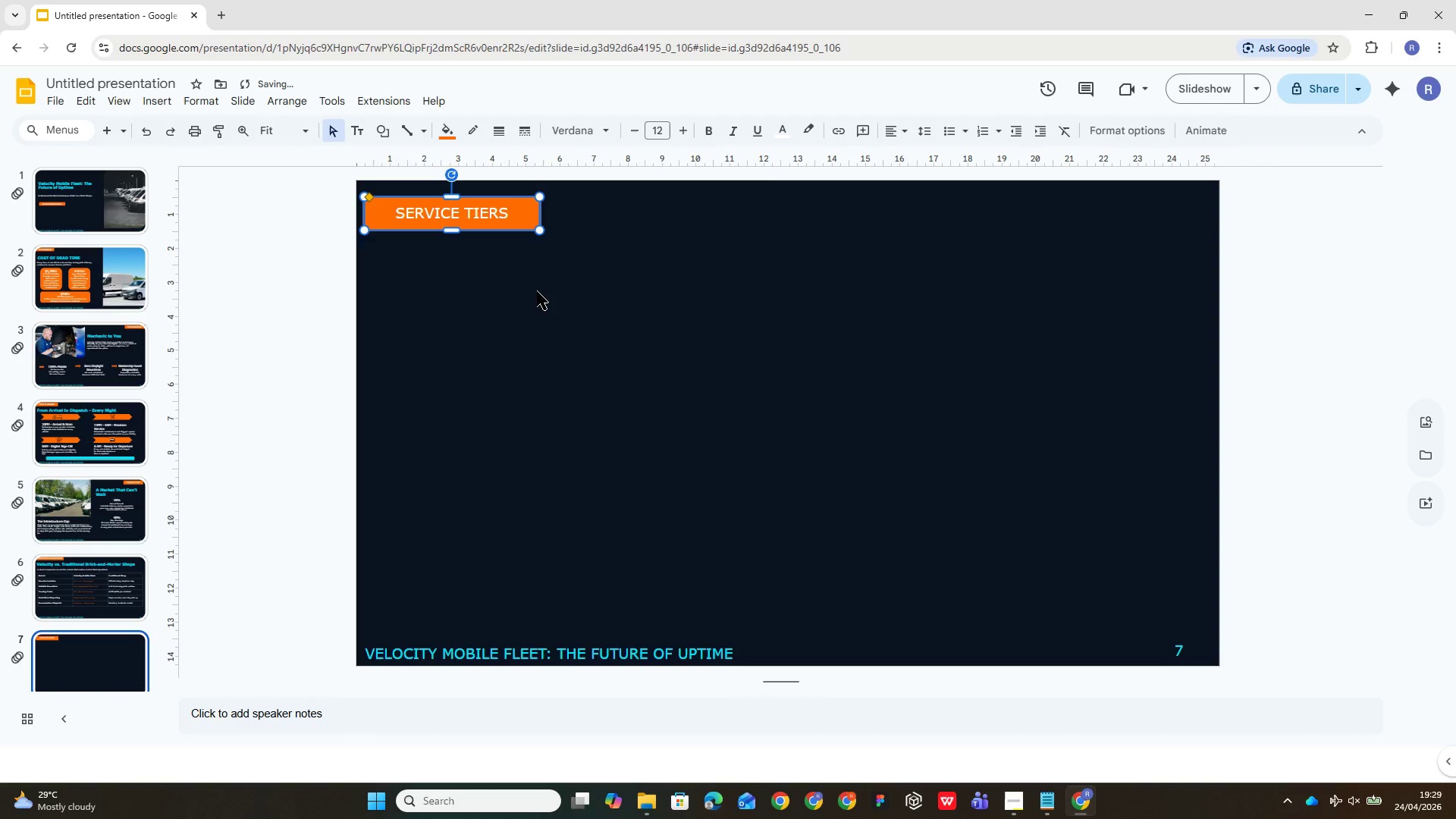 
left_click([537, 291])
 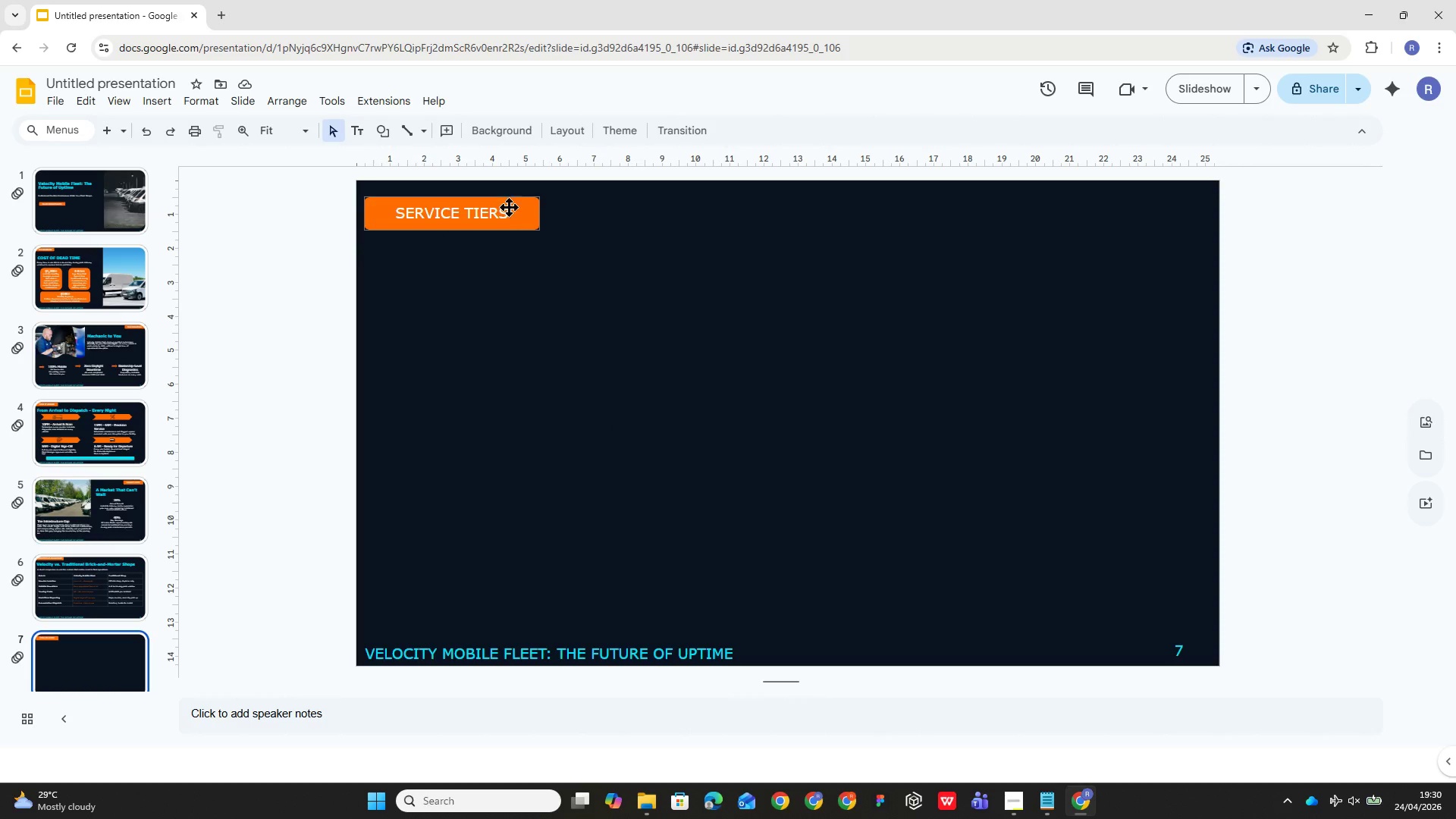 
wait(7.62)
 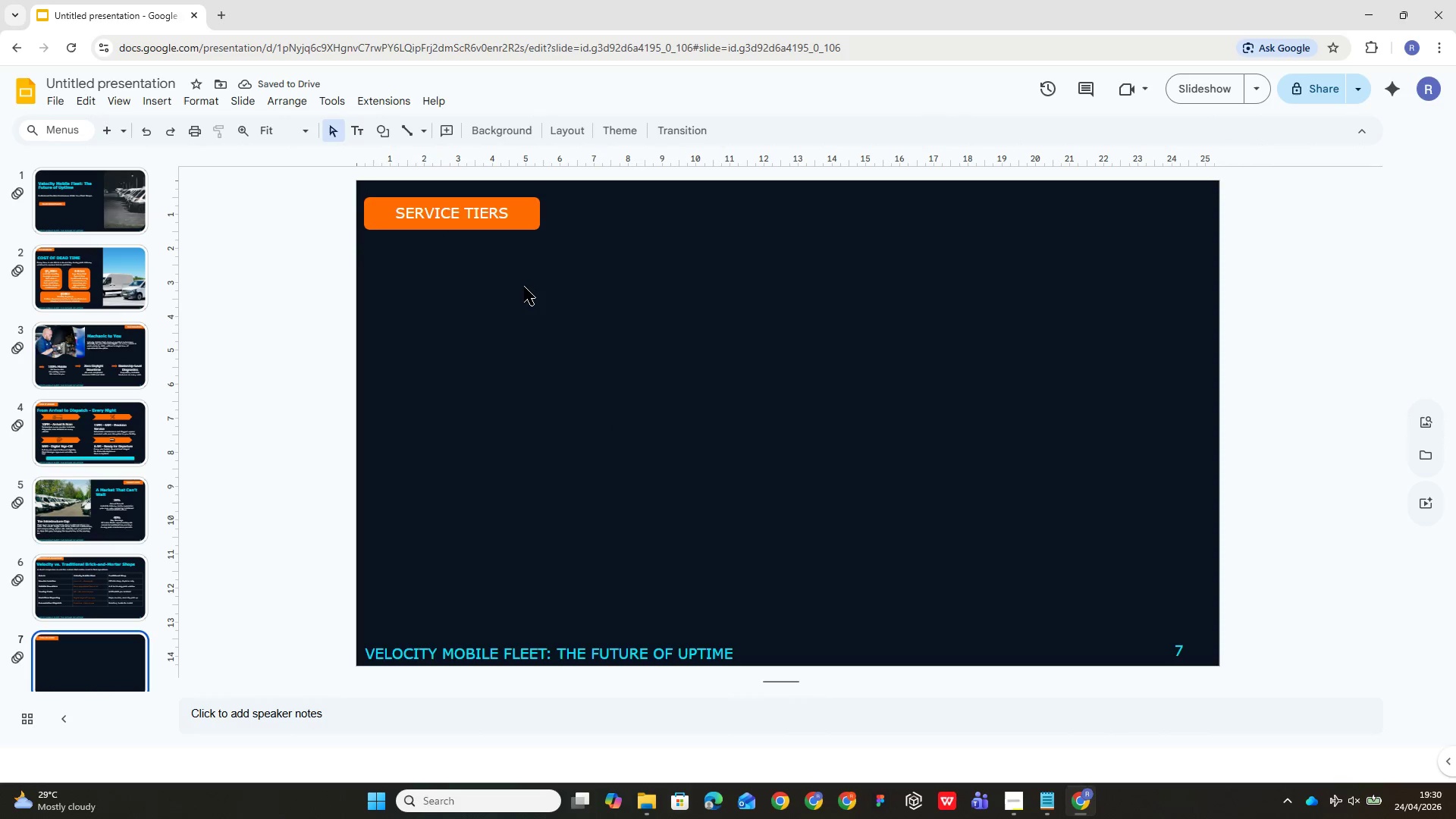 
left_click([463, 216])
 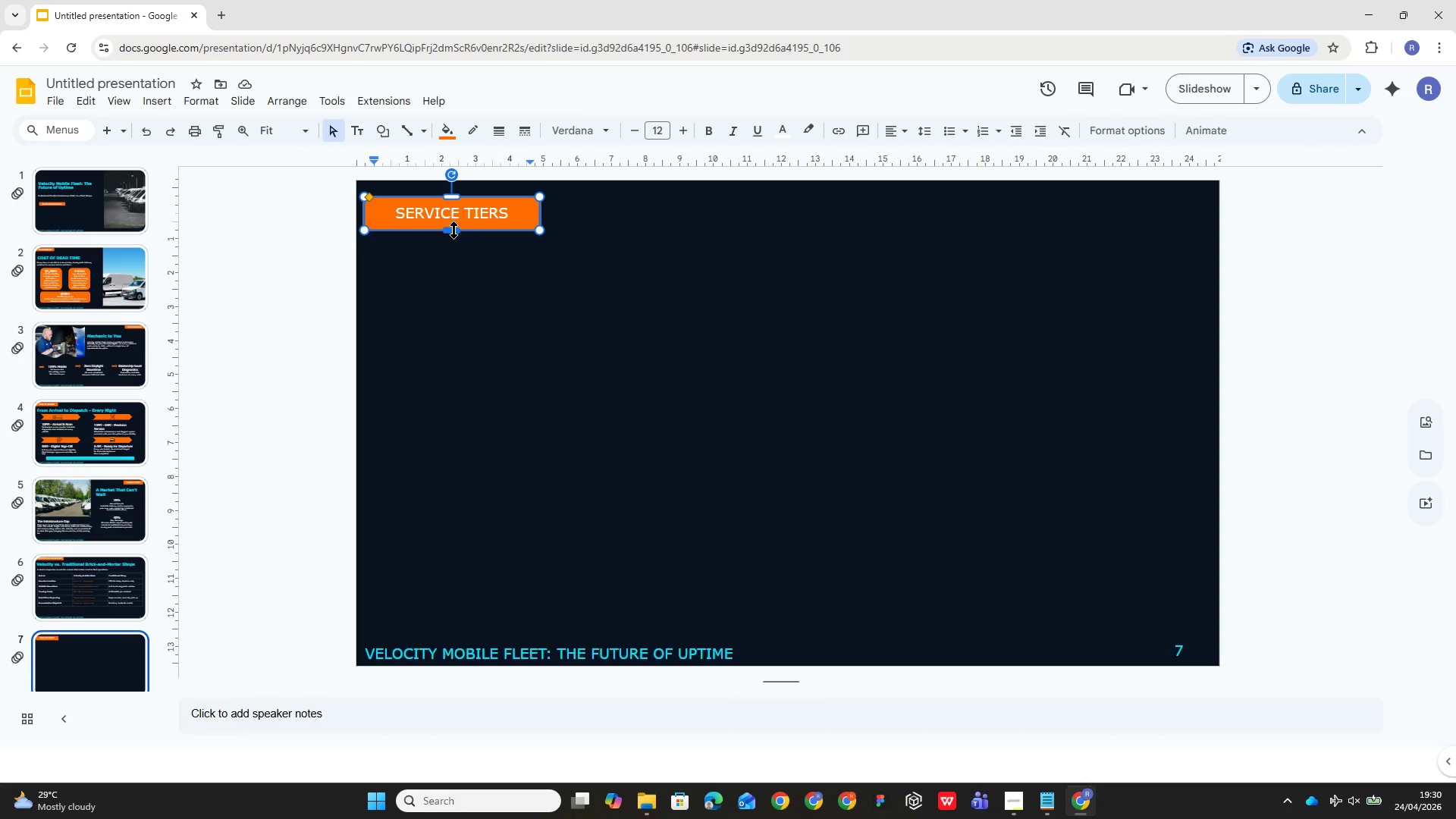 
left_click_drag(start_coordinate=[453, 231], to_coordinate=[449, 221])
 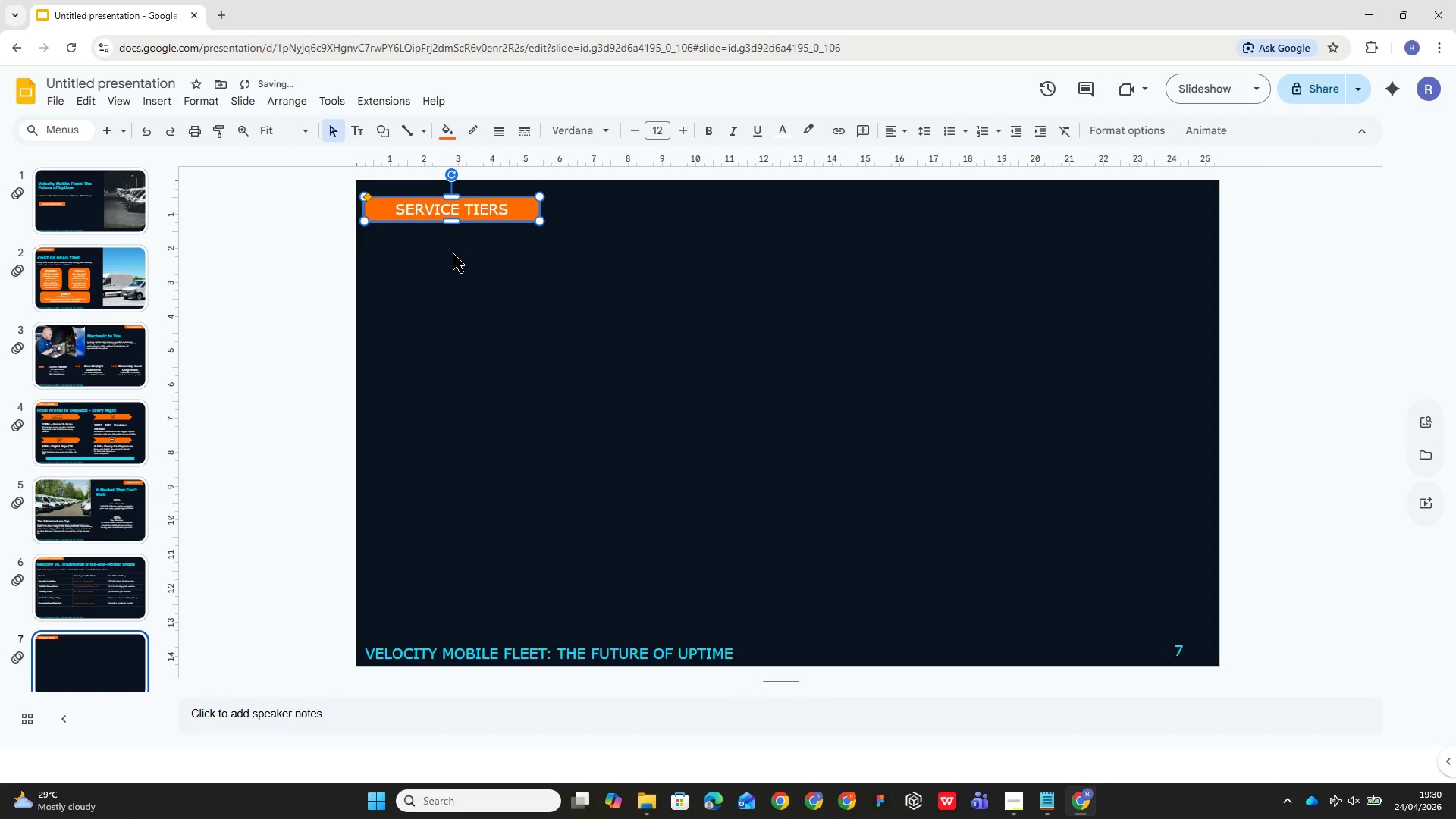 
left_click([453, 254])
 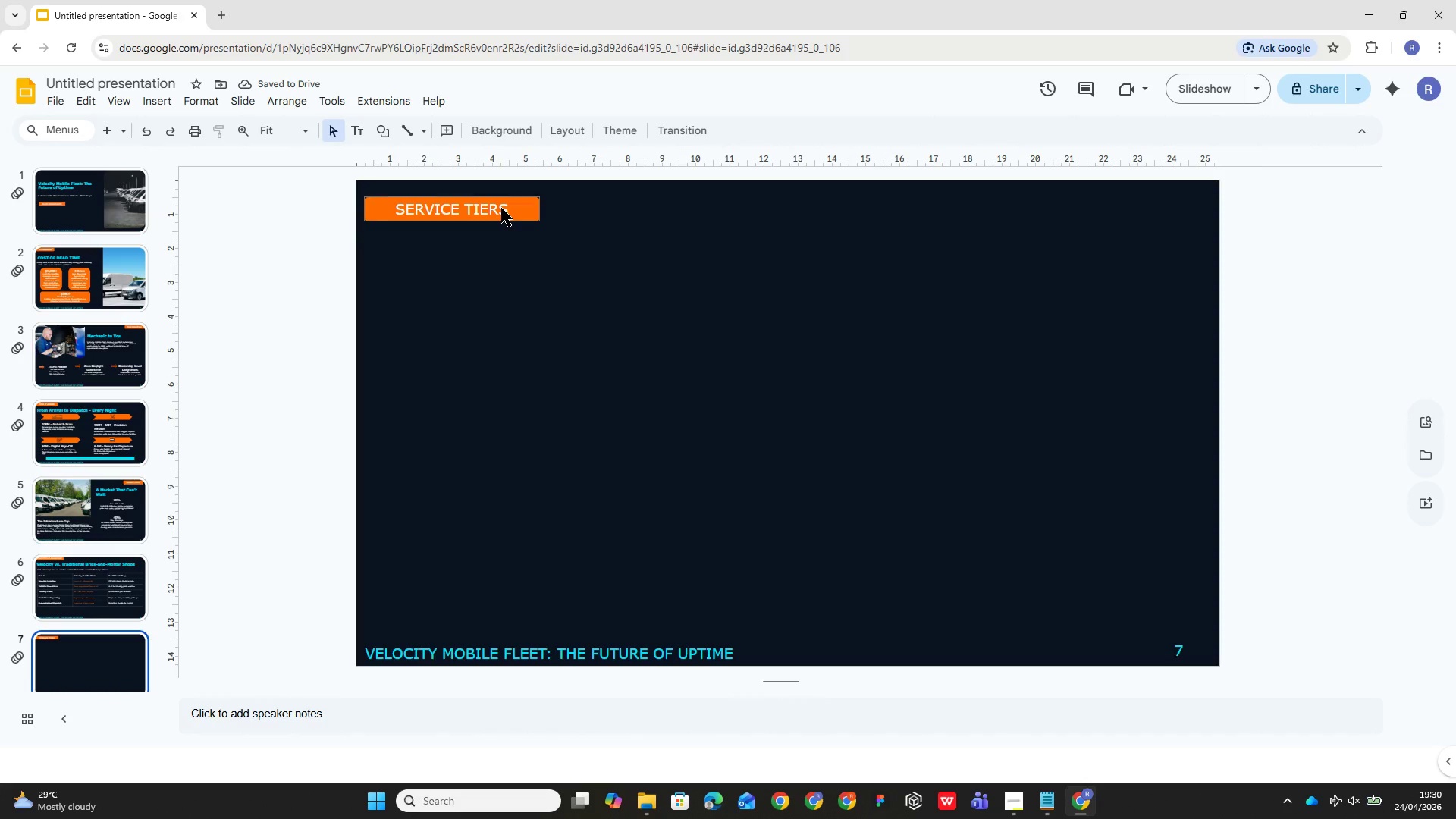 
left_click([501, 208])
 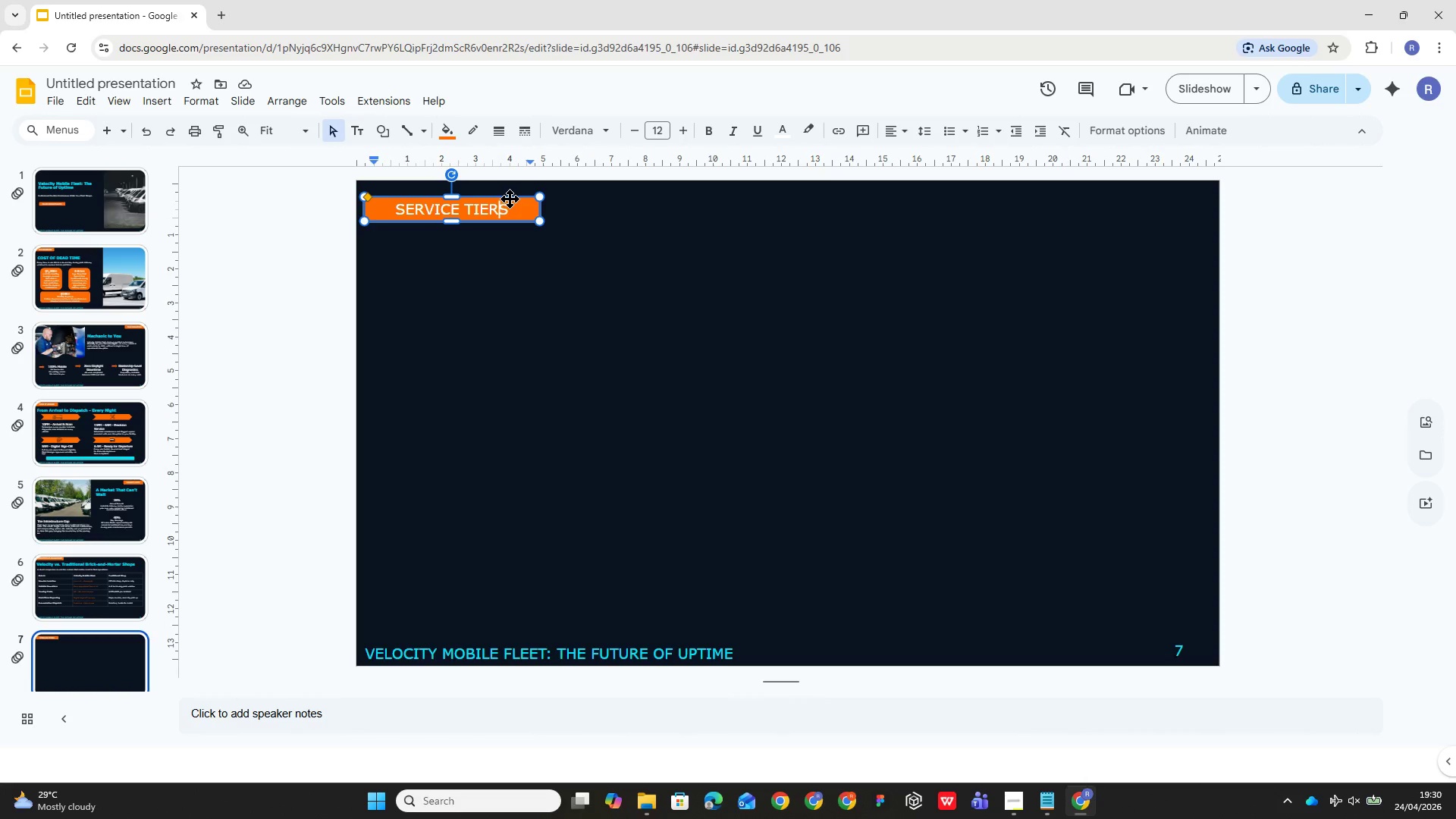 
left_click_drag(start_coordinate=[510, 199], to_coordinate=[508, 193])
 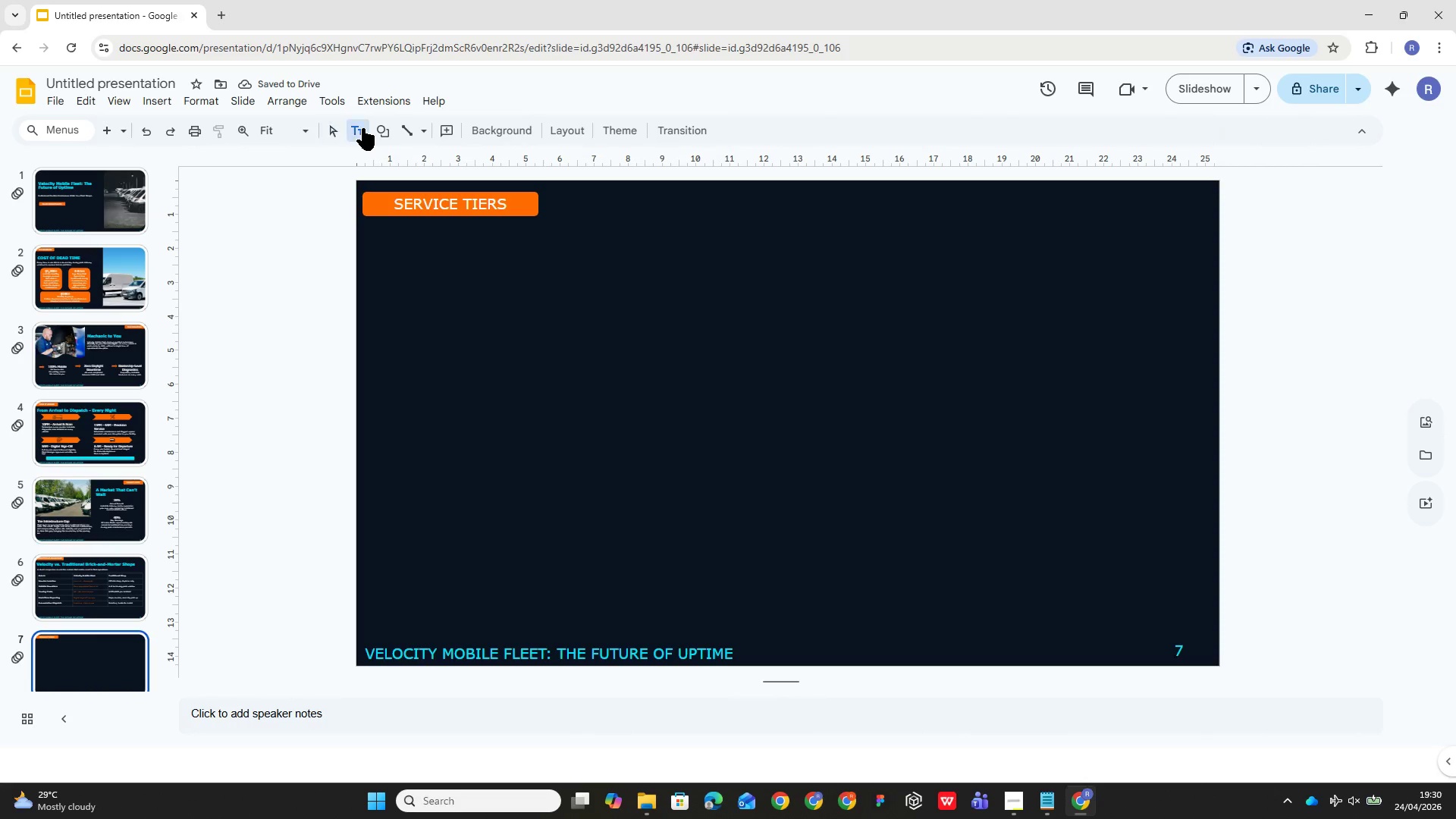 
wait(6.95)
 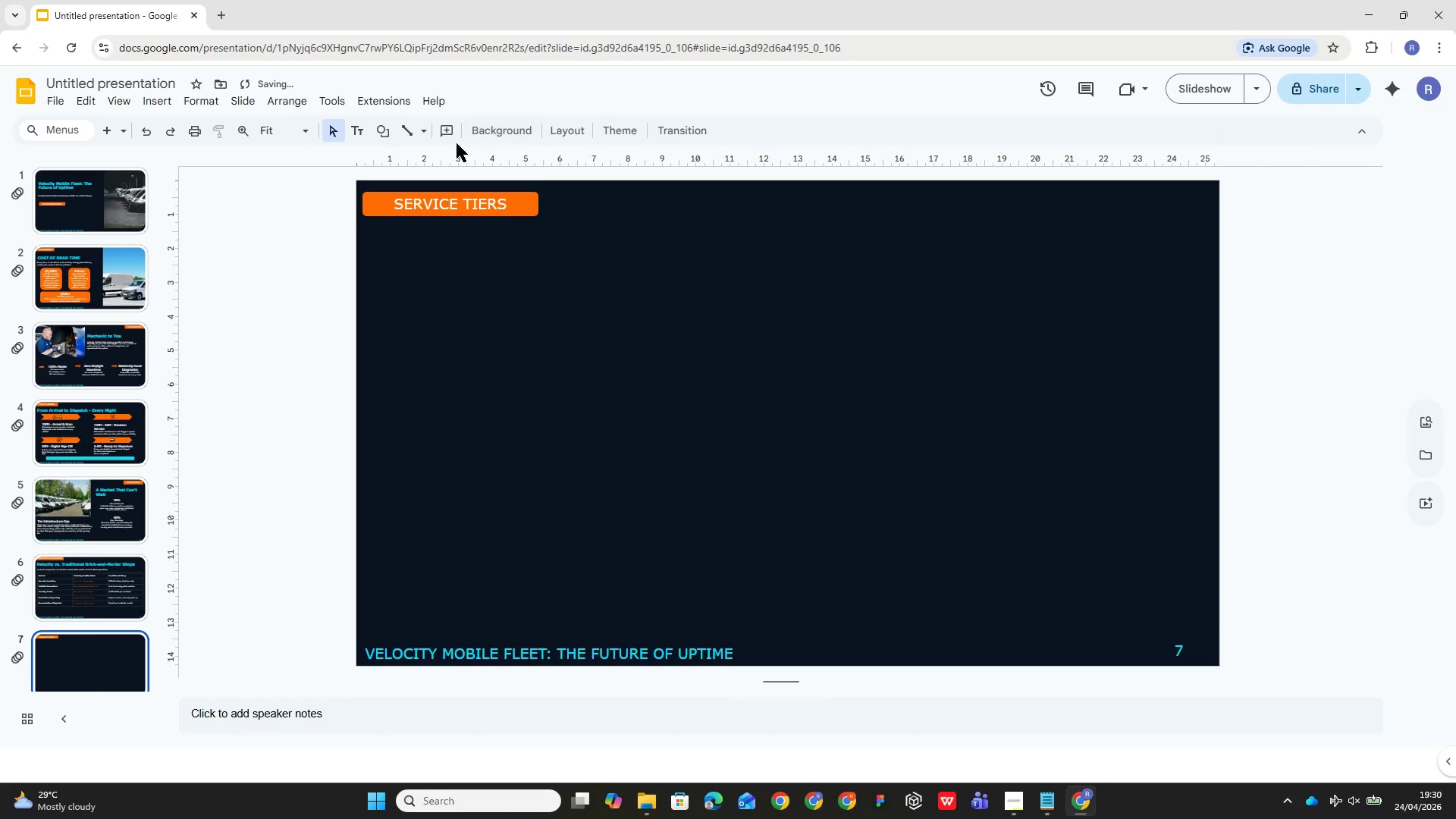 
left_click_drag(start_coordinate=[391, 241], to_coordinate=[1081, 297])
 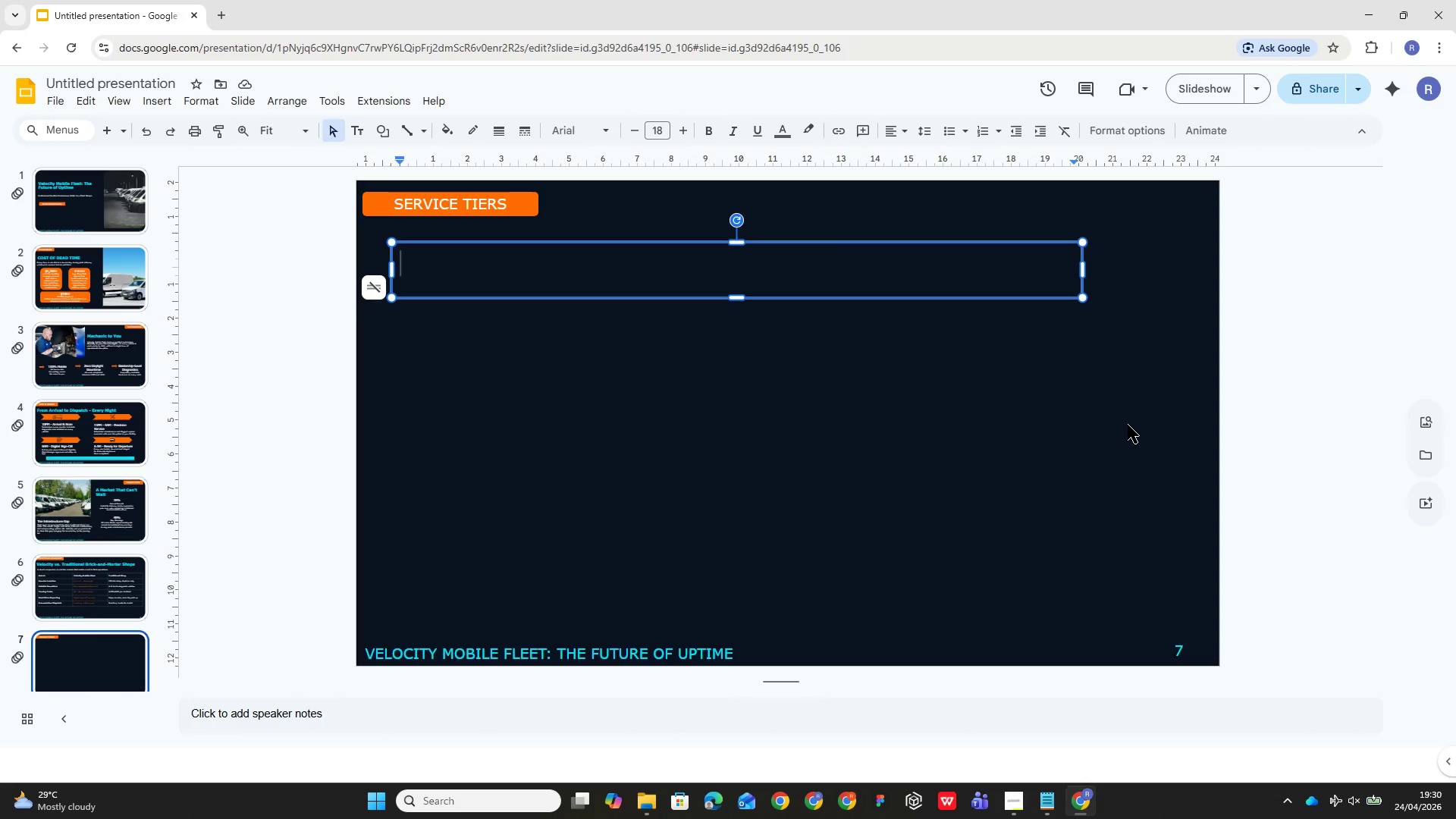 
wait(7.2)
 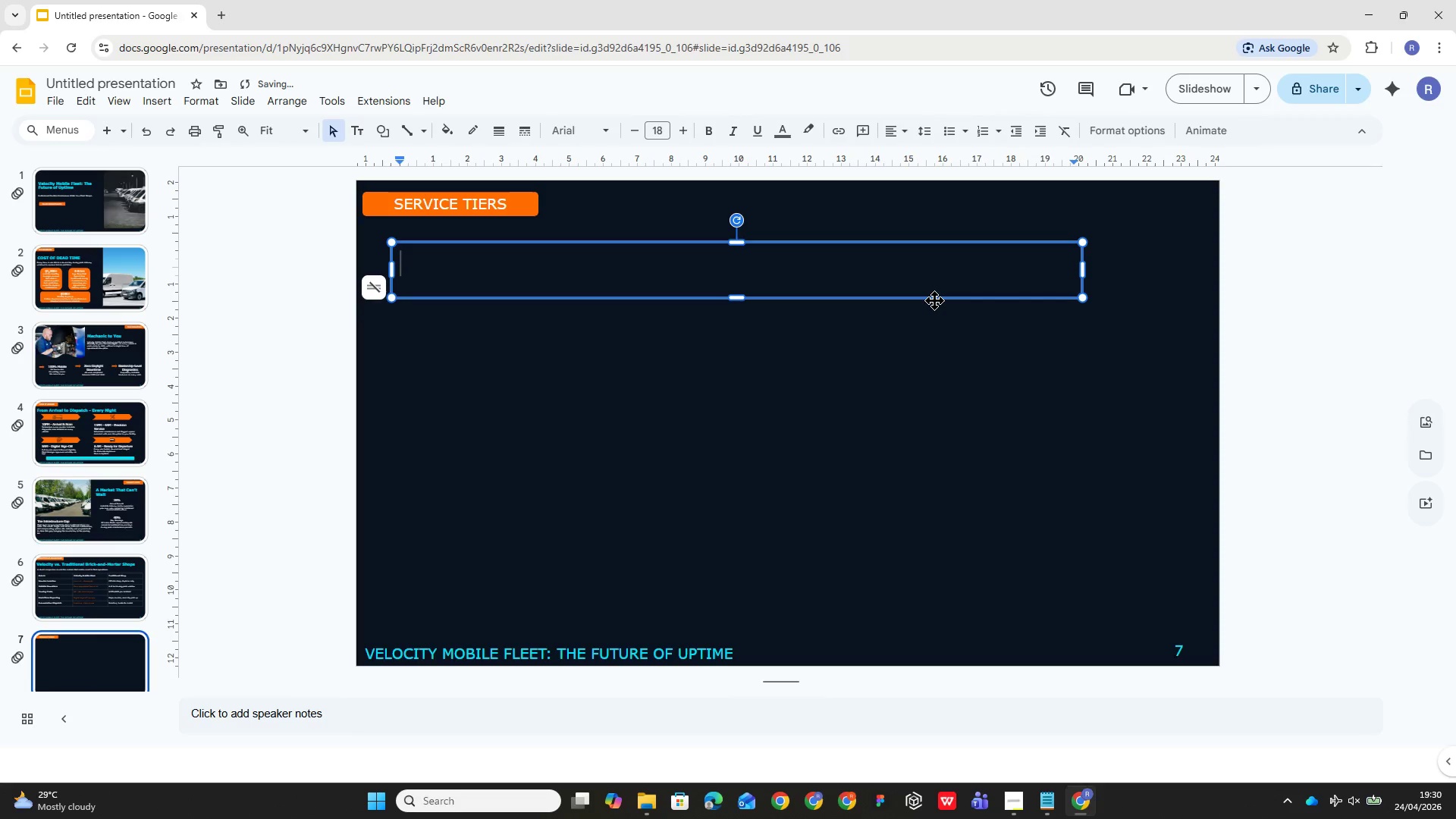 
type(The Rif)
key(Backspace)
type(ght Coverage for Every F)
 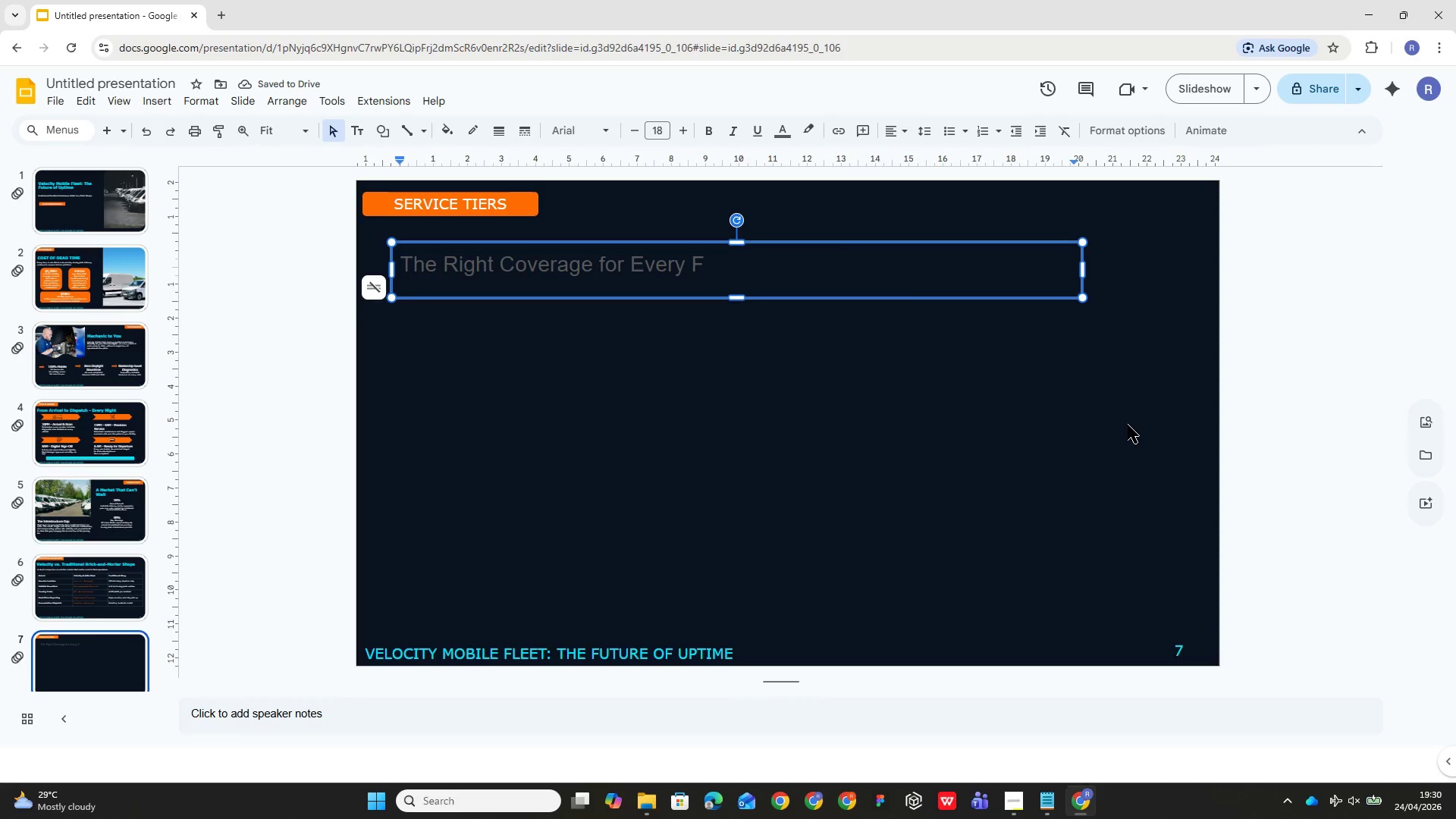 
type(leet)
 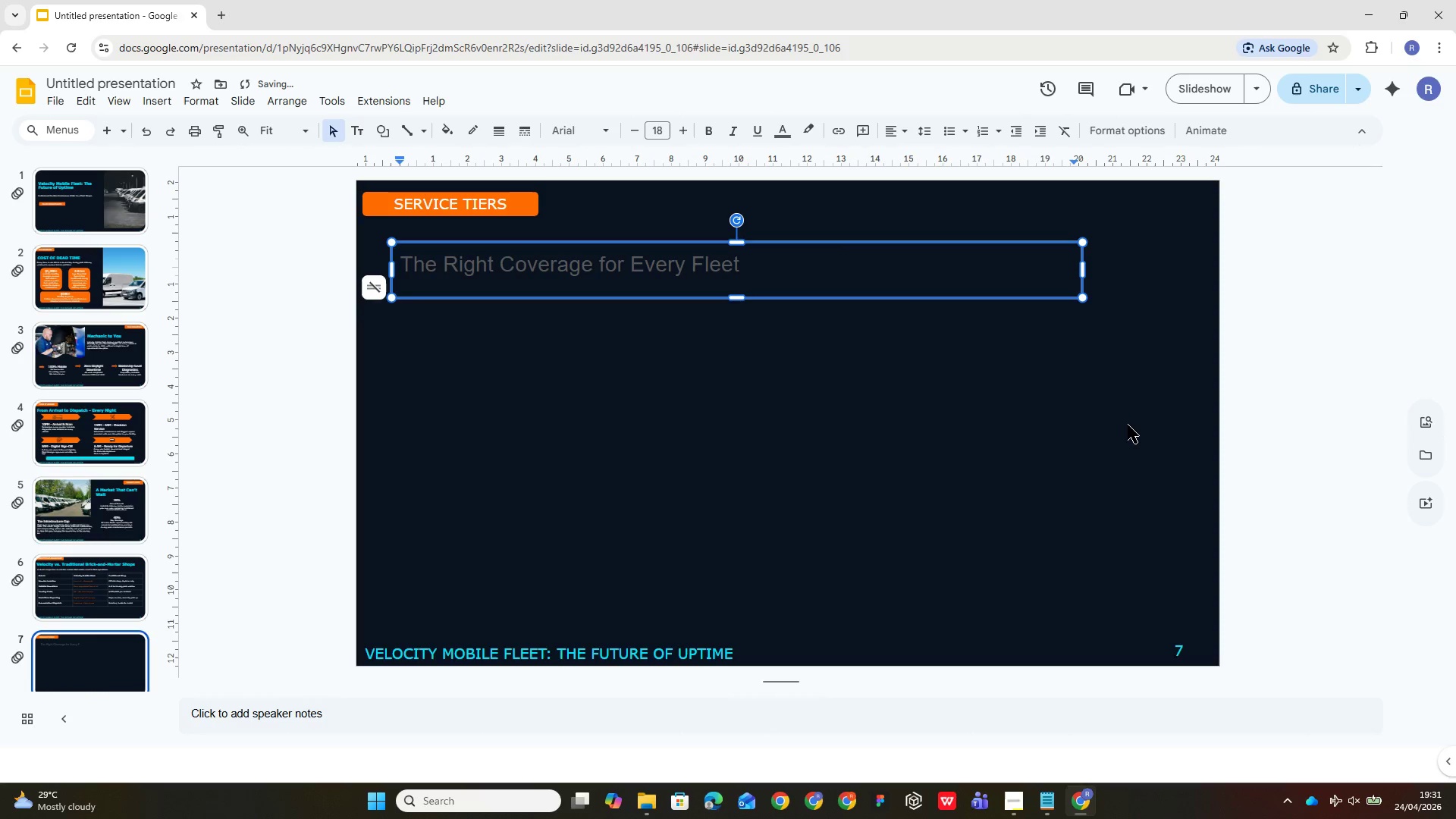 
key(Control+A)
 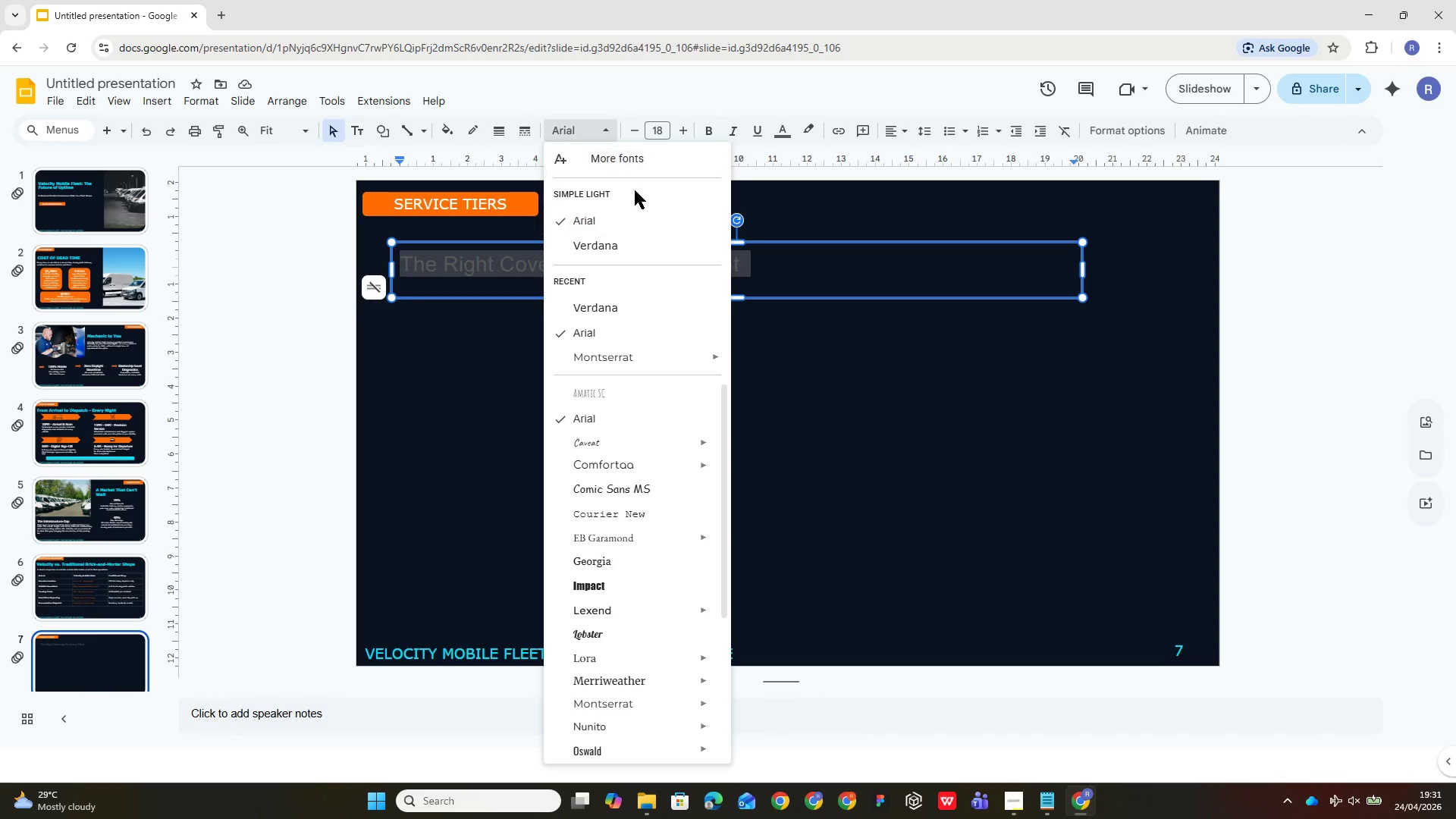 
wait(6.31)
 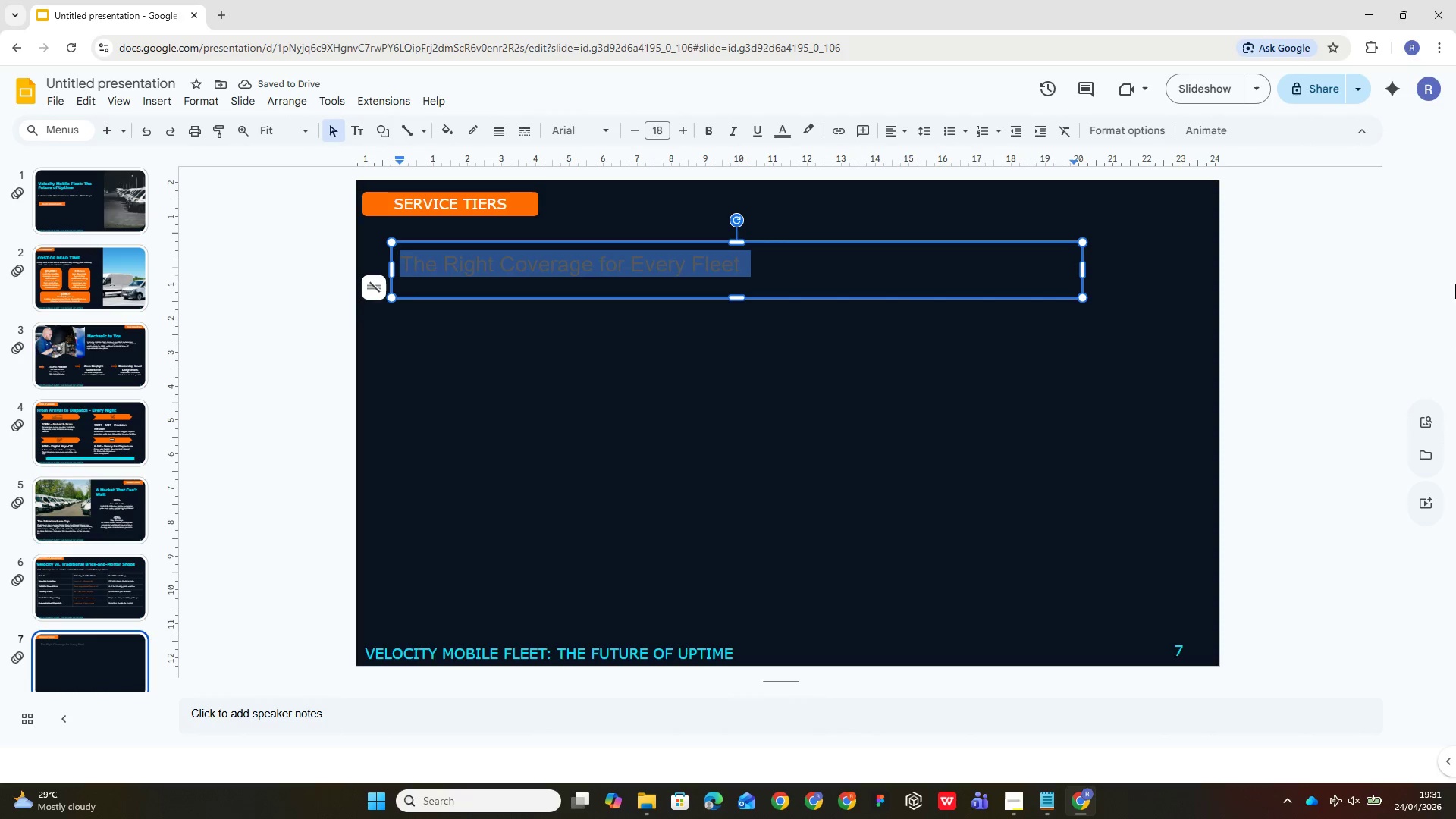 
left_click([657, 140])
 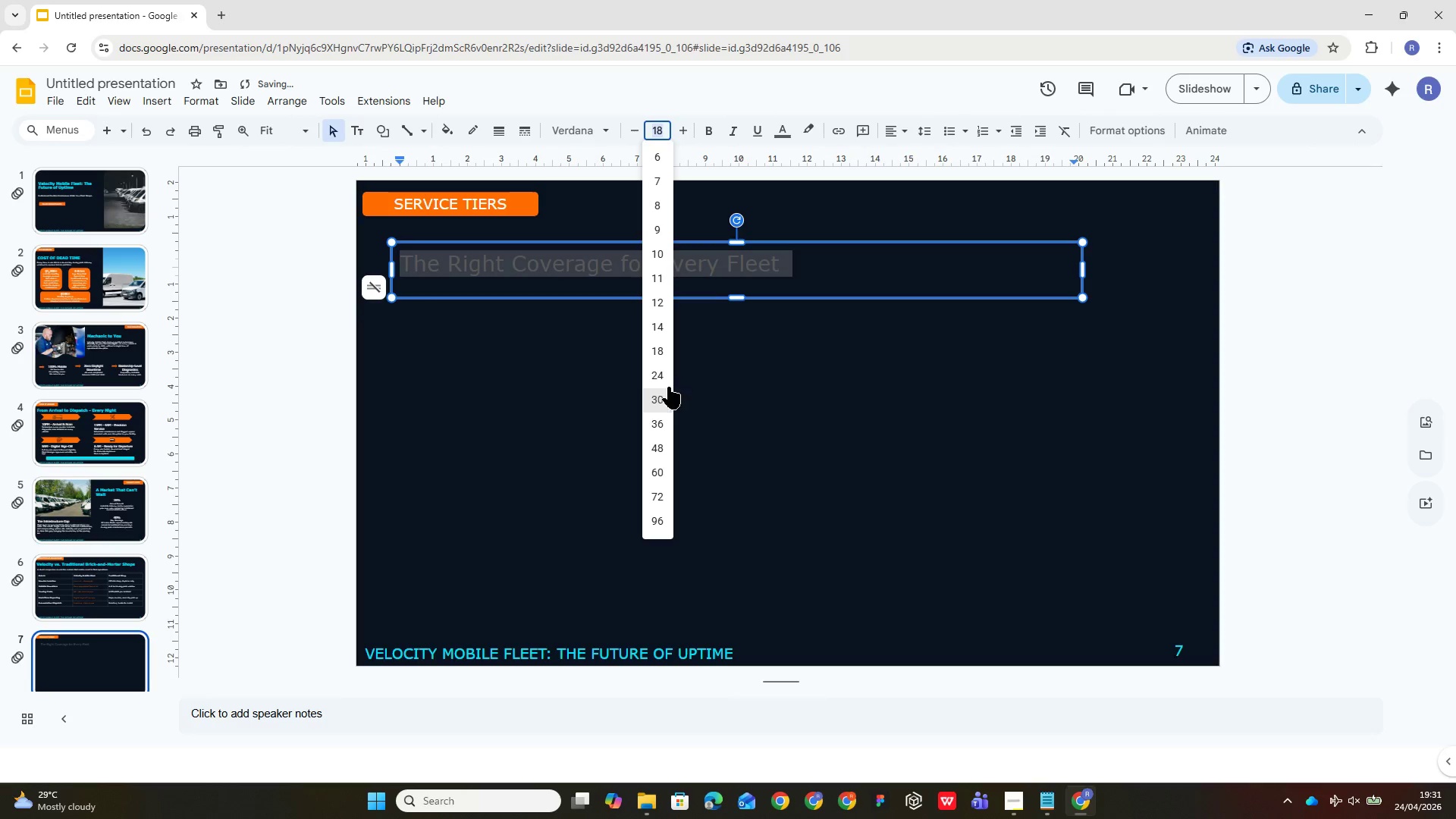 
left_click([661, 380])
 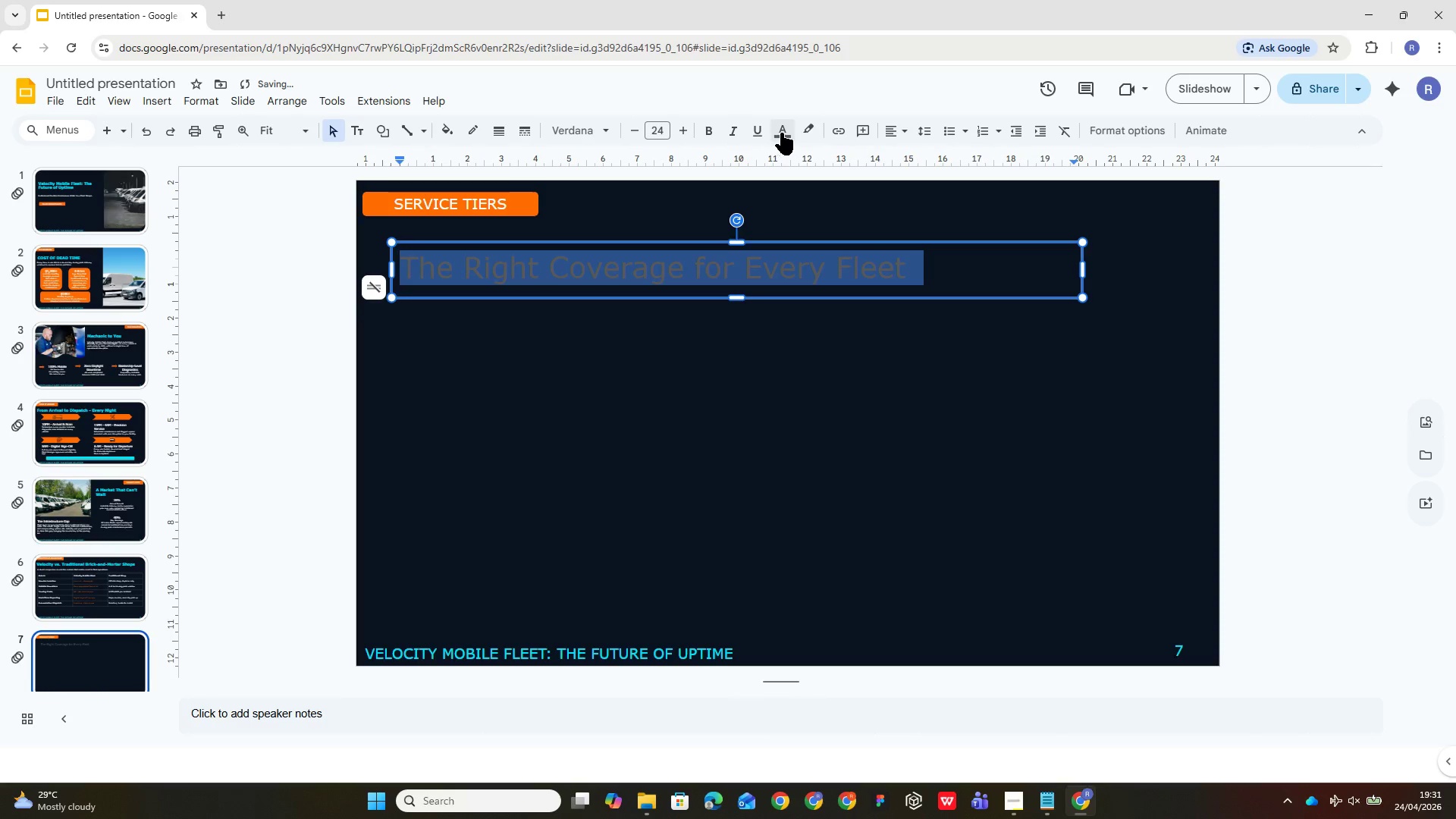 
left_click([783, 133])
 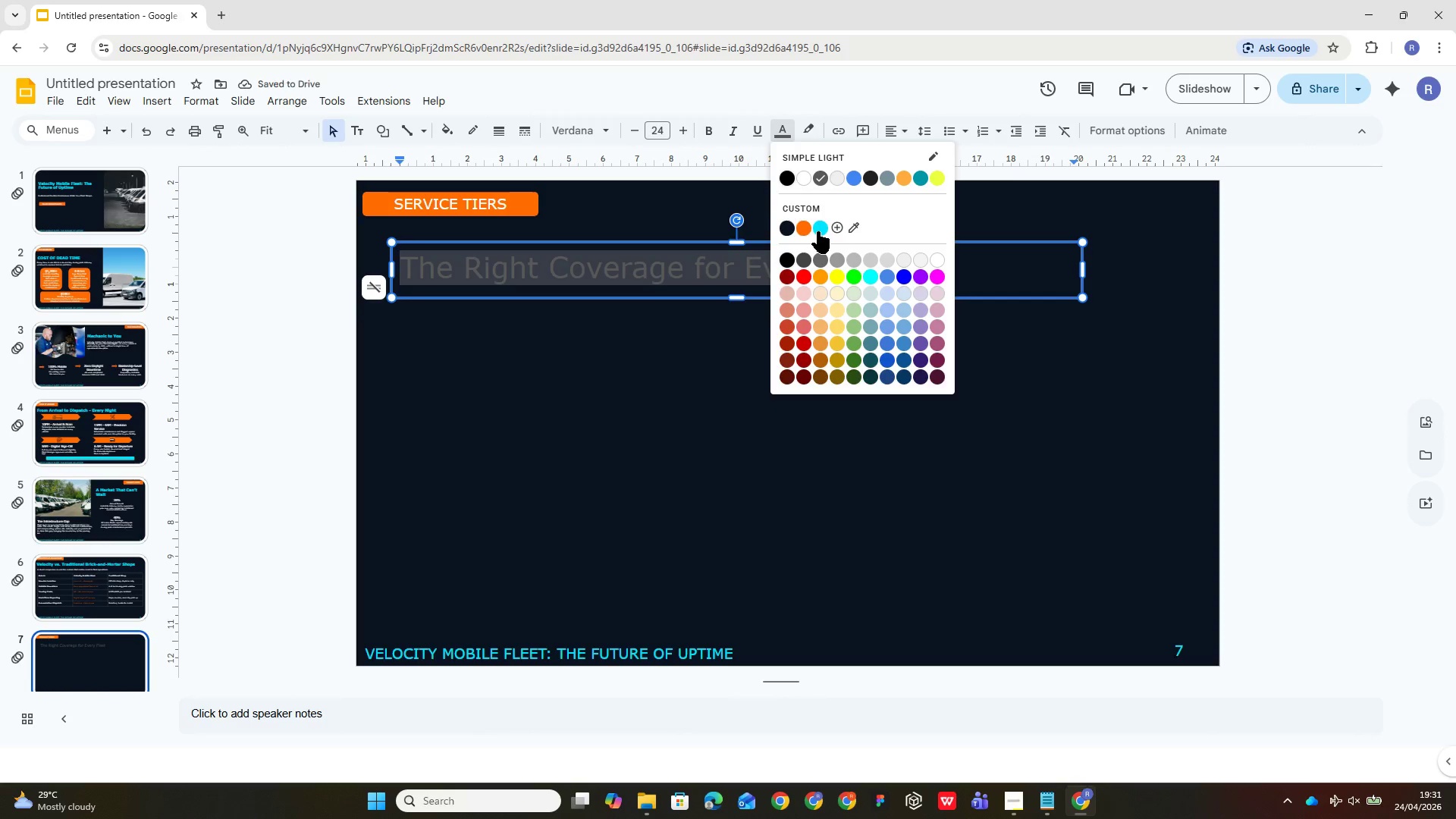 
left_click([817, 231])
 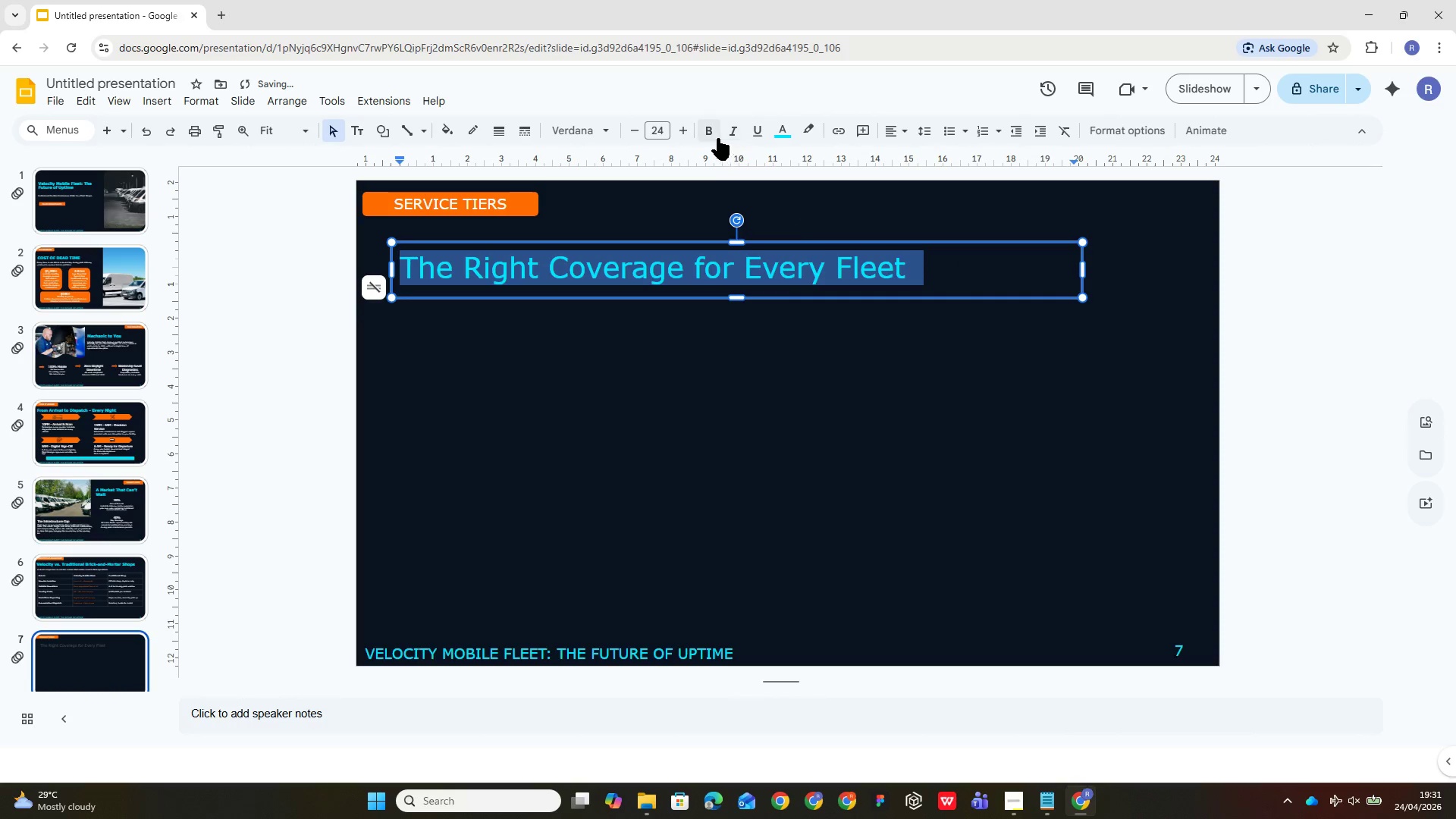 
left_click([711, 127])
 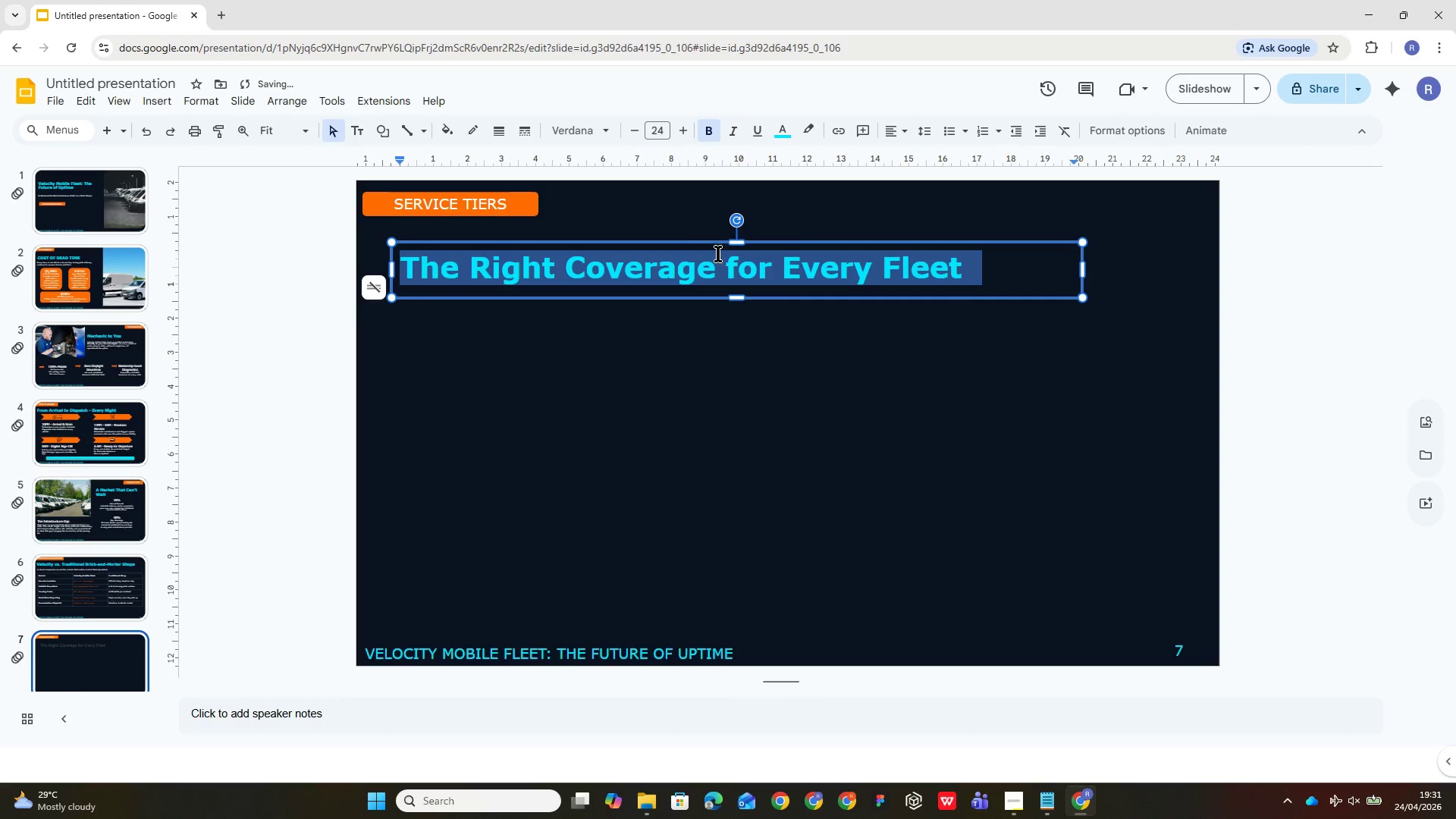 
left_click_drag(start_coordinate=[699, 243], to_coordinate=[670, 223])
 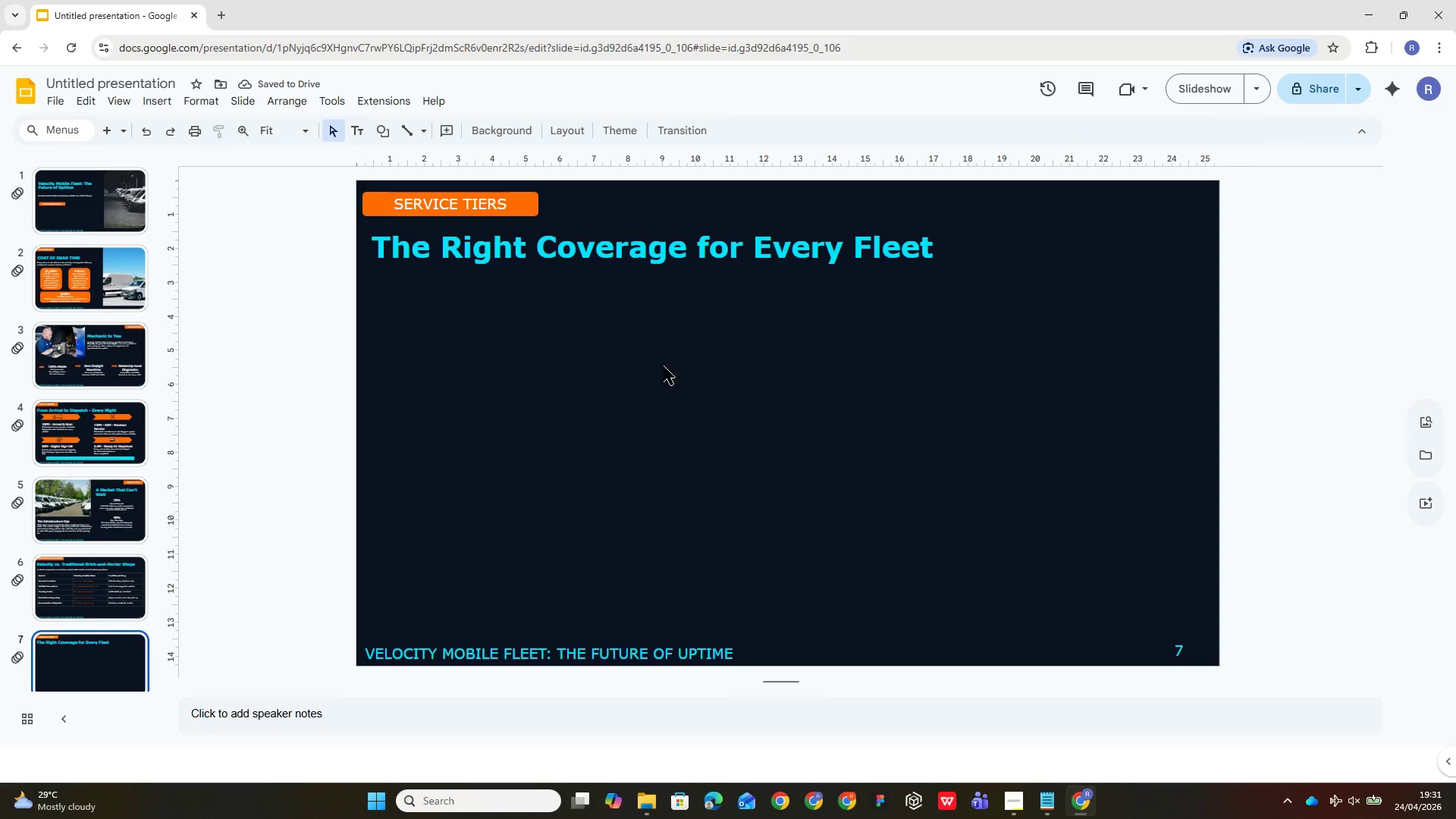 
wait(9.38)
 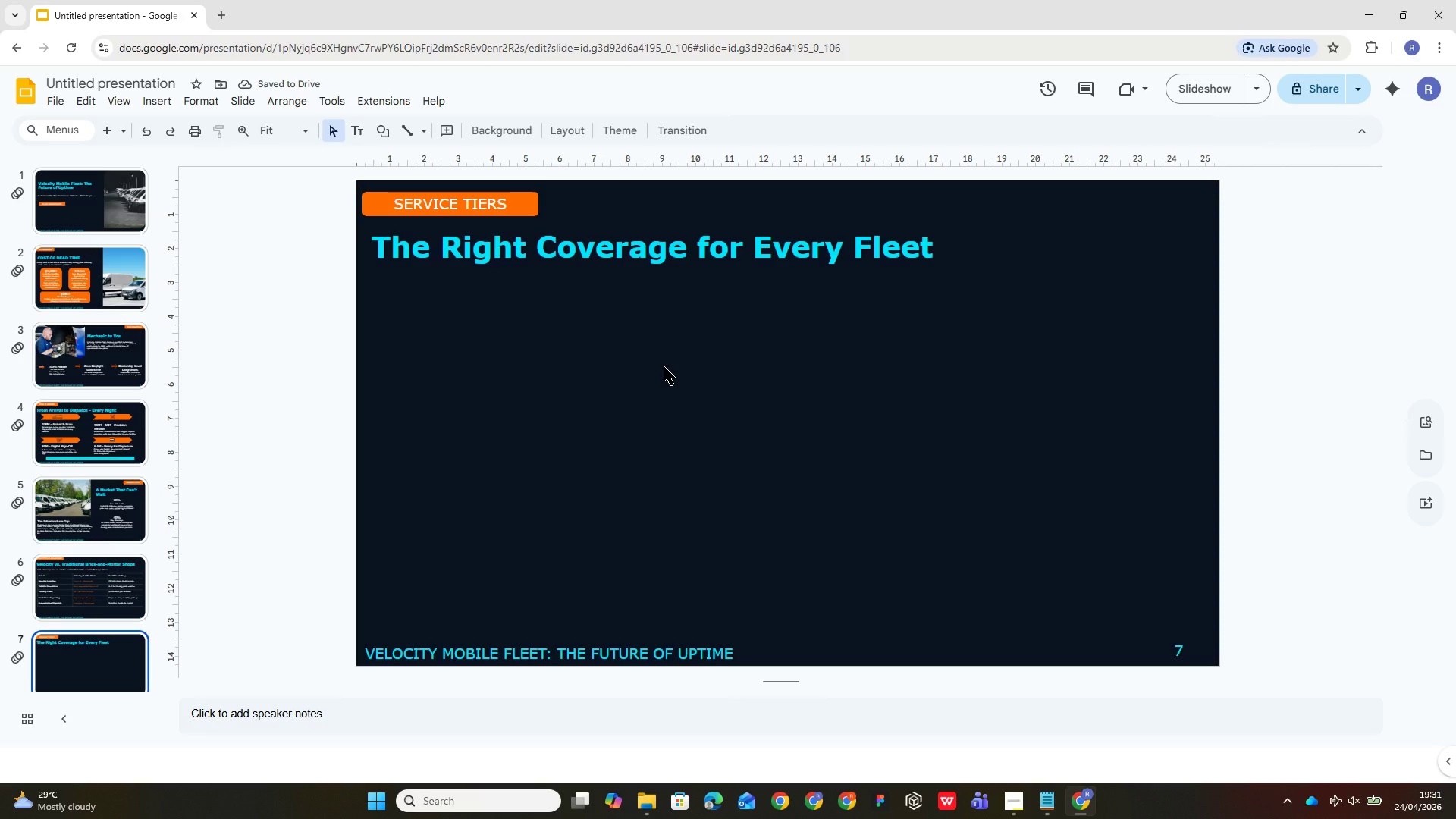 
left_click([104, 433])
 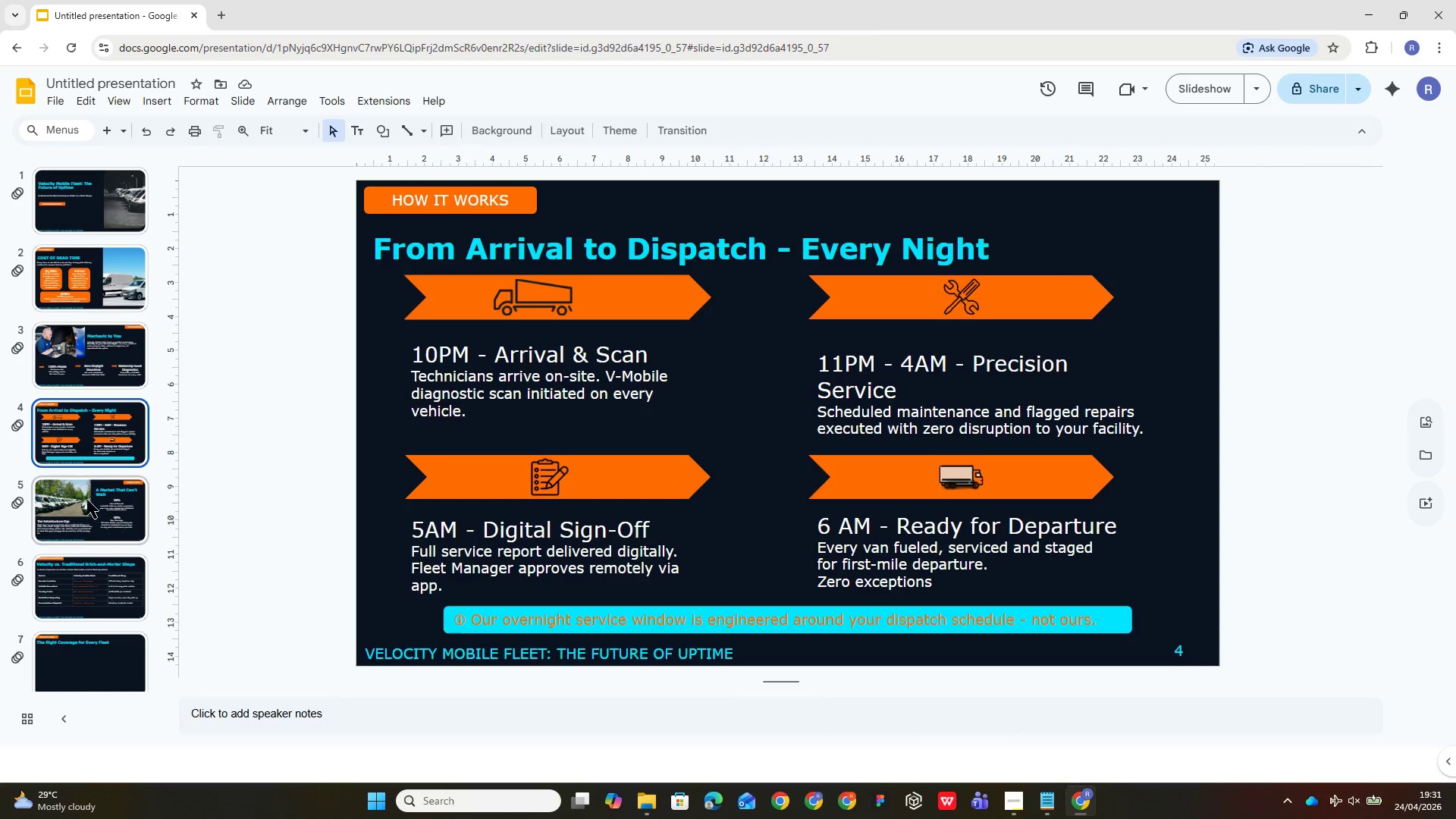 
left_click([91, 496])
 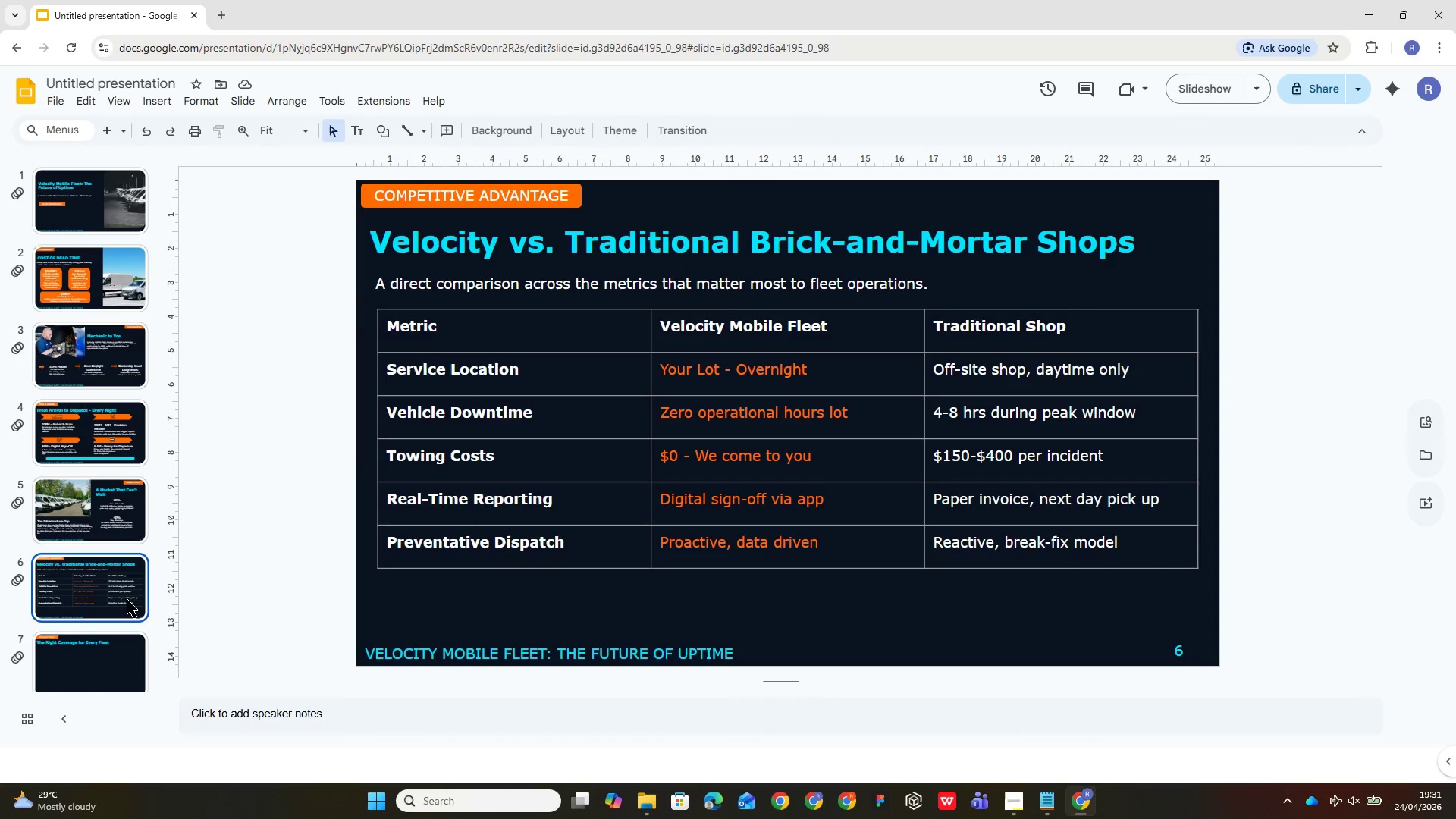 
left_click([99, 664])
 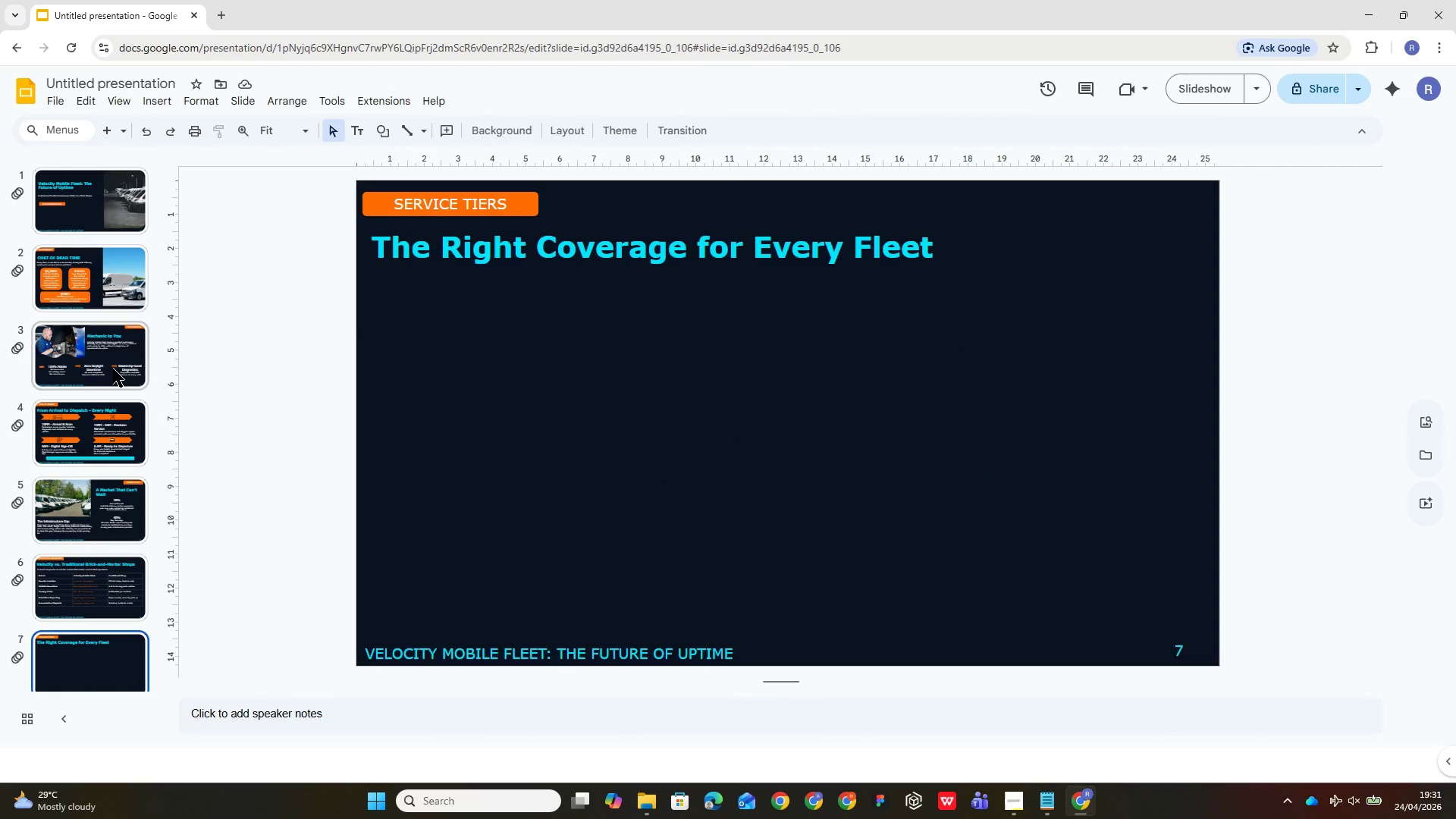 
left_click([109, 422])
 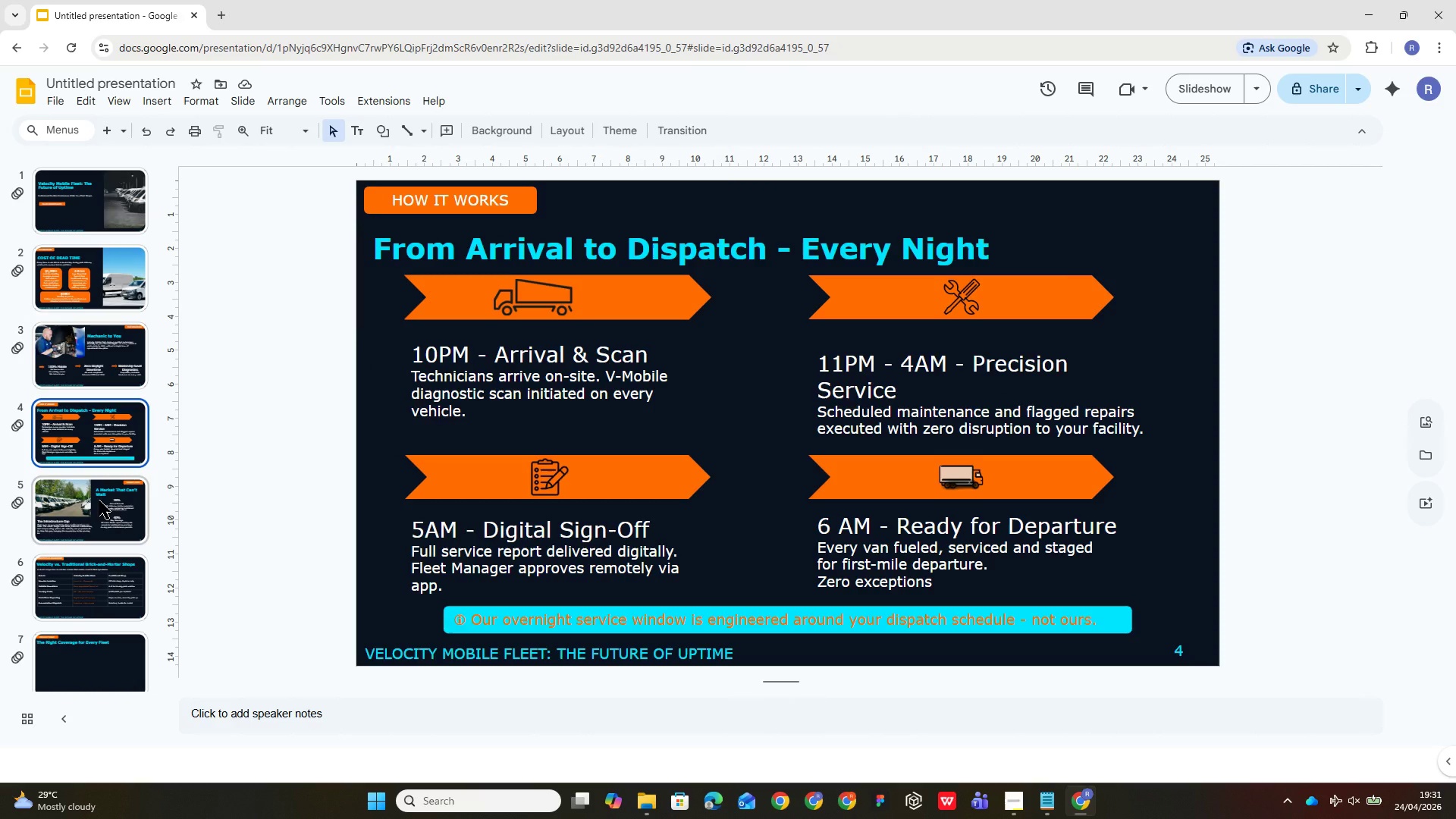 
left_click([99, 500])
 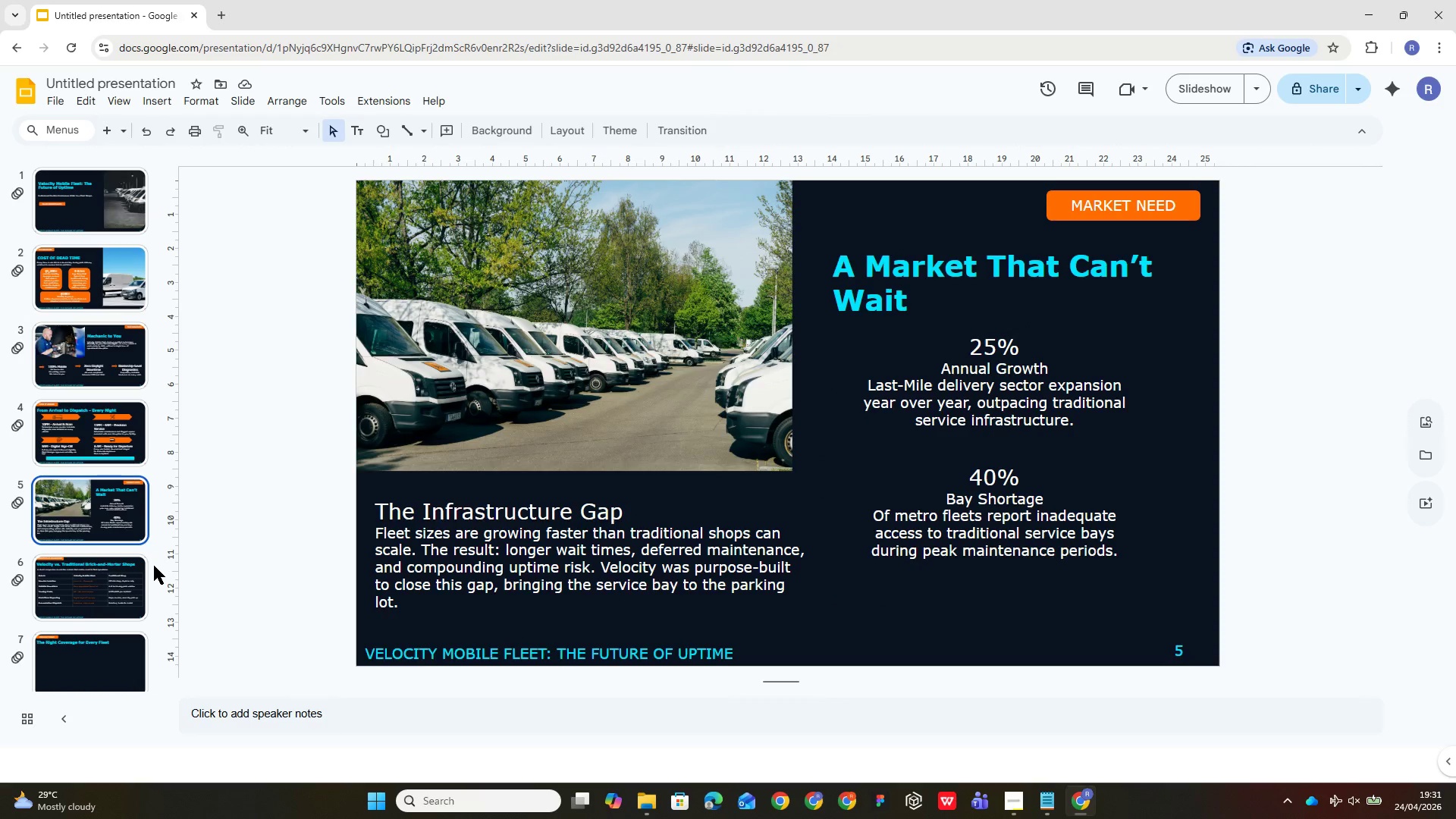 
left_click([104, 574])
 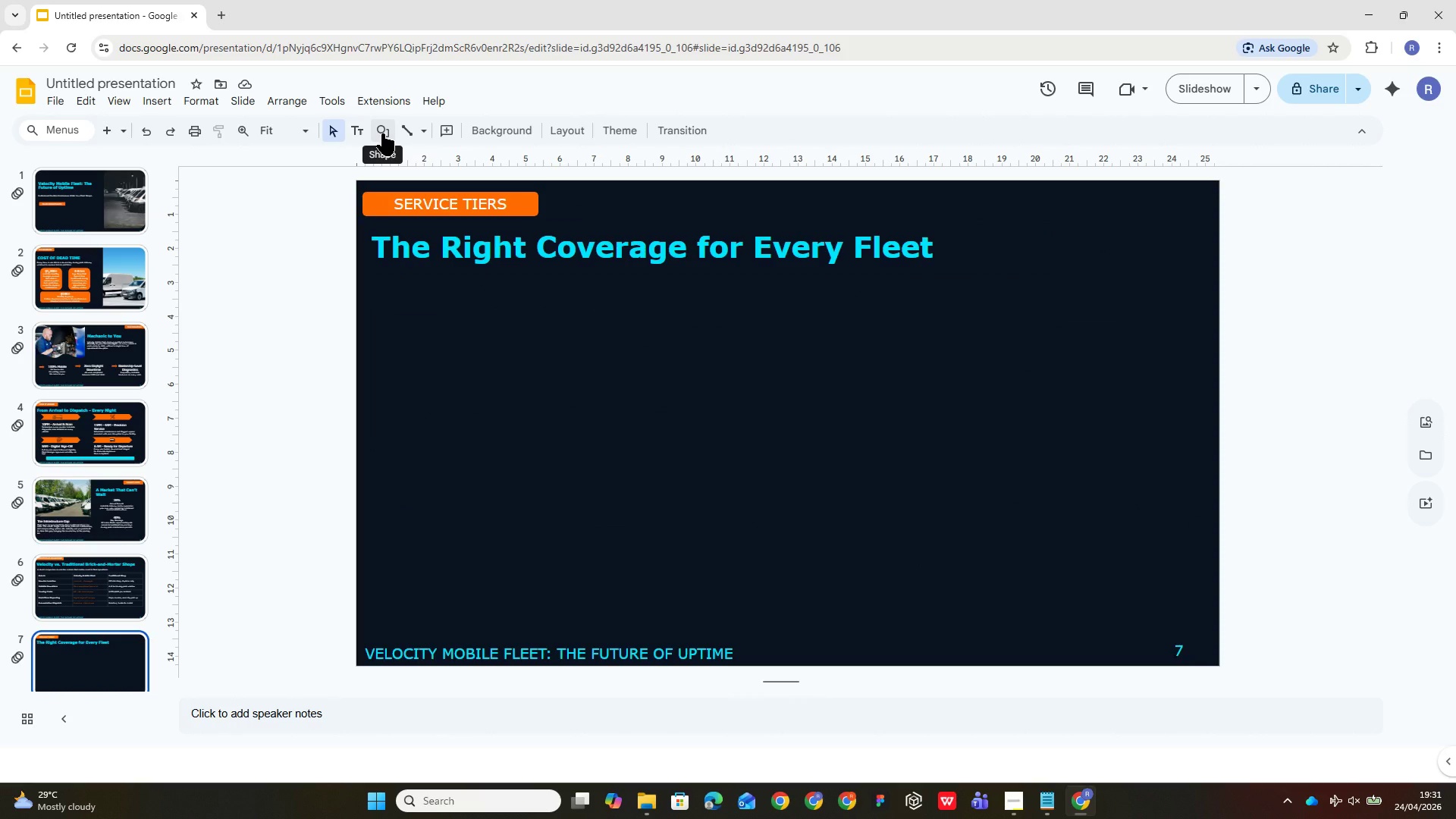 
wait(16.72)
 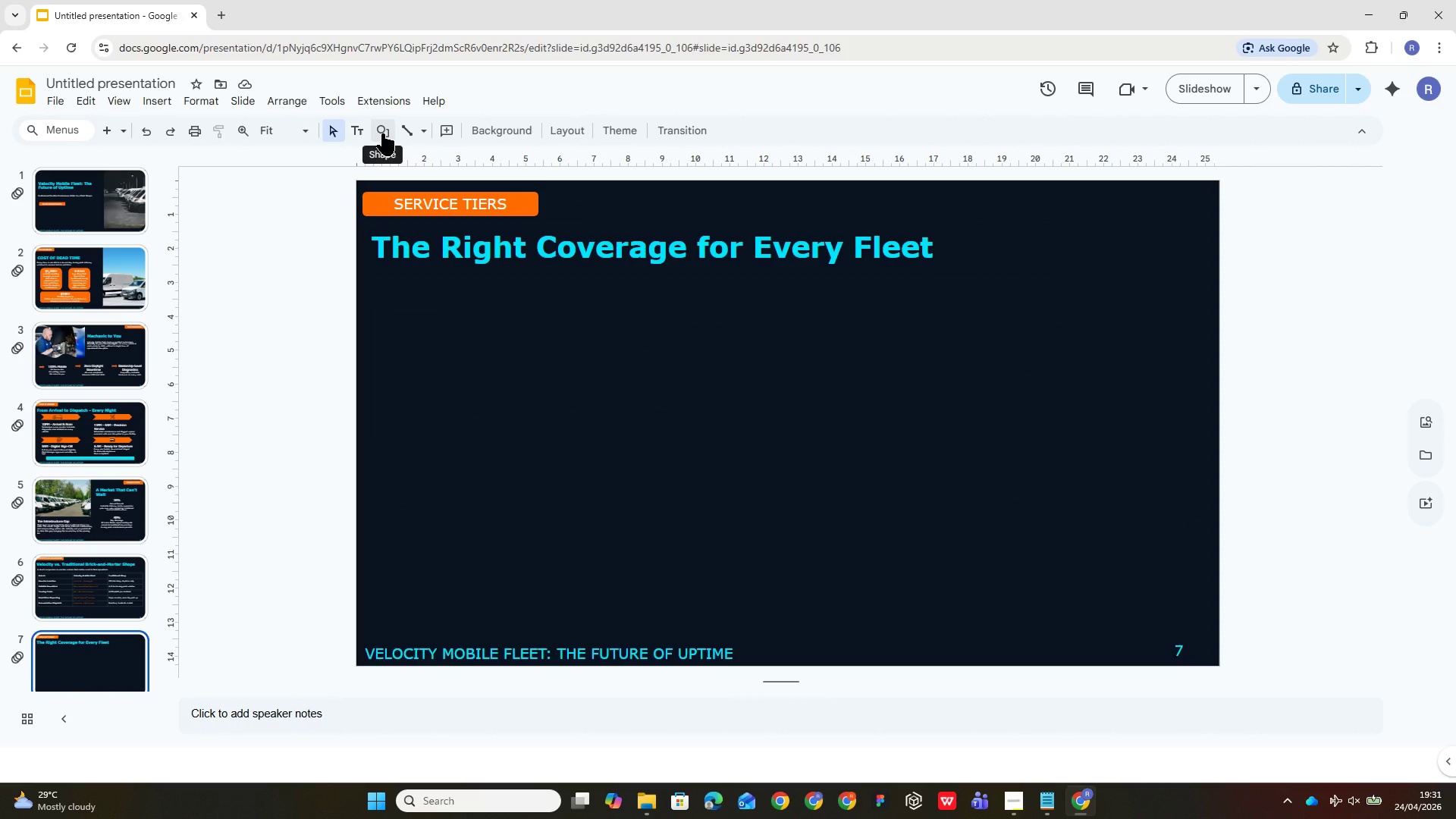 
left_click([382, 126])
 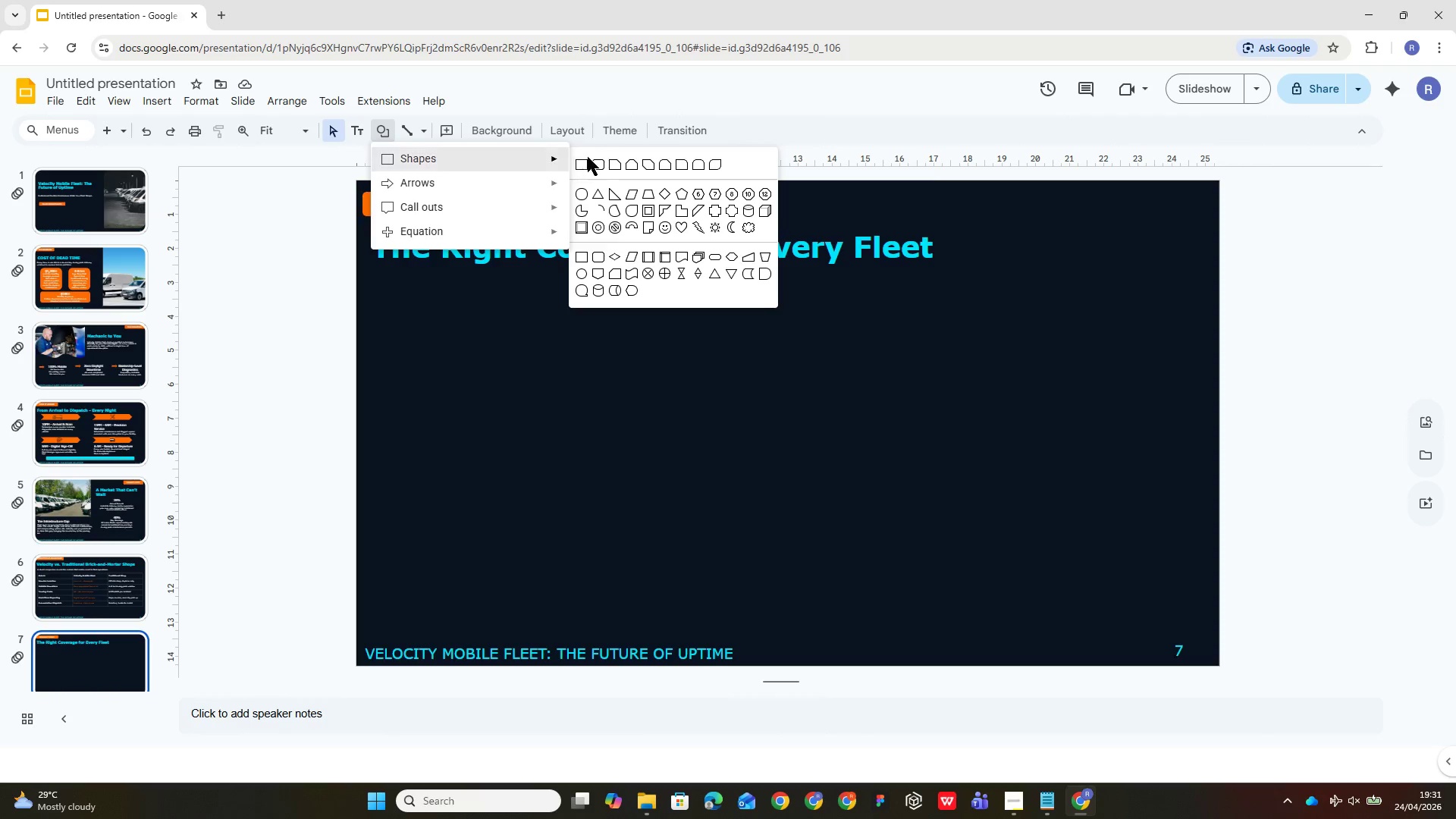 
left_click_drag(start_coordinate=[599, 163], to_coordinate=[595, 161])
 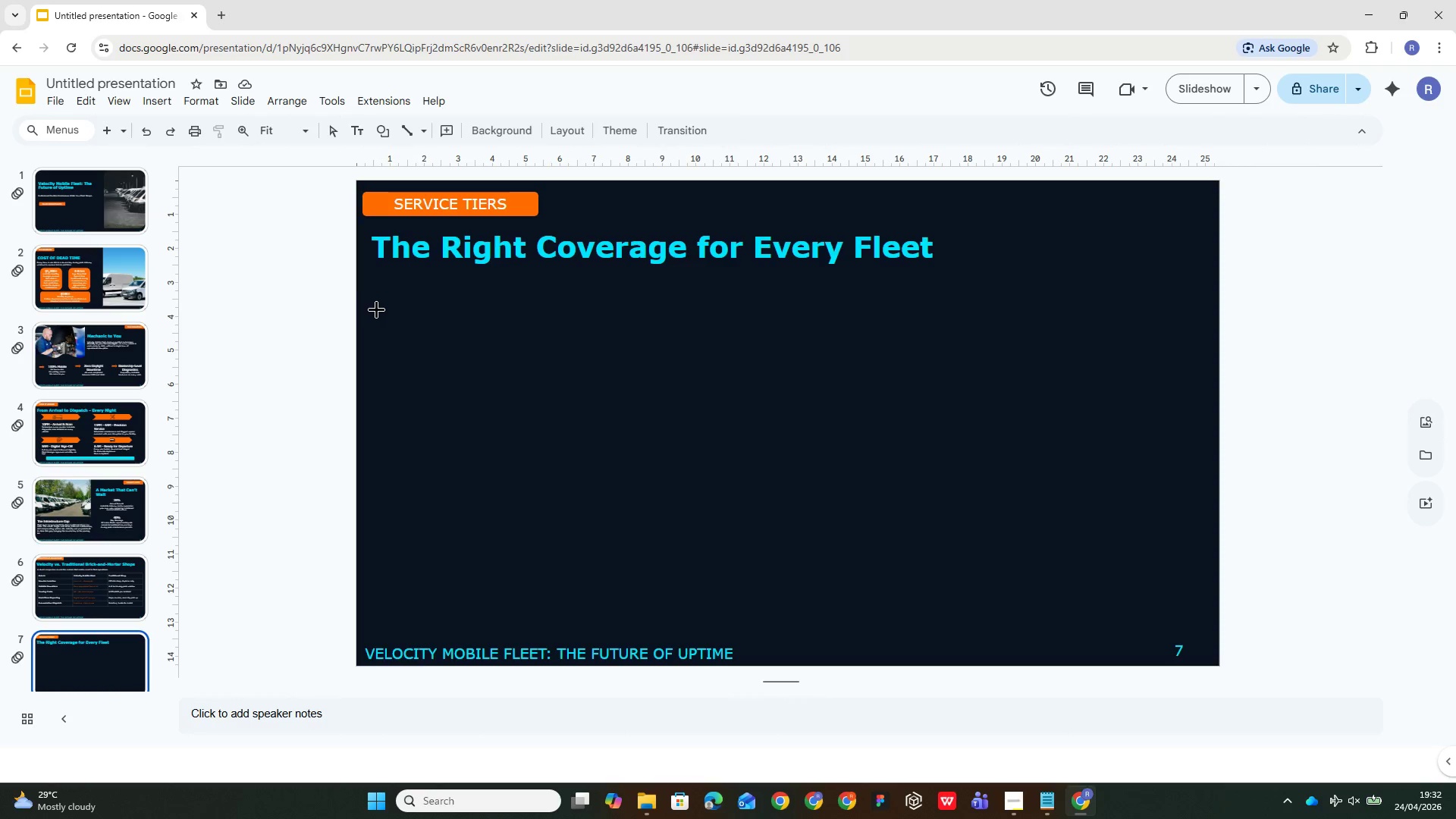 
left_click_drag(start_coordinate=[377, 299], to_coordinate=[635, 607])
 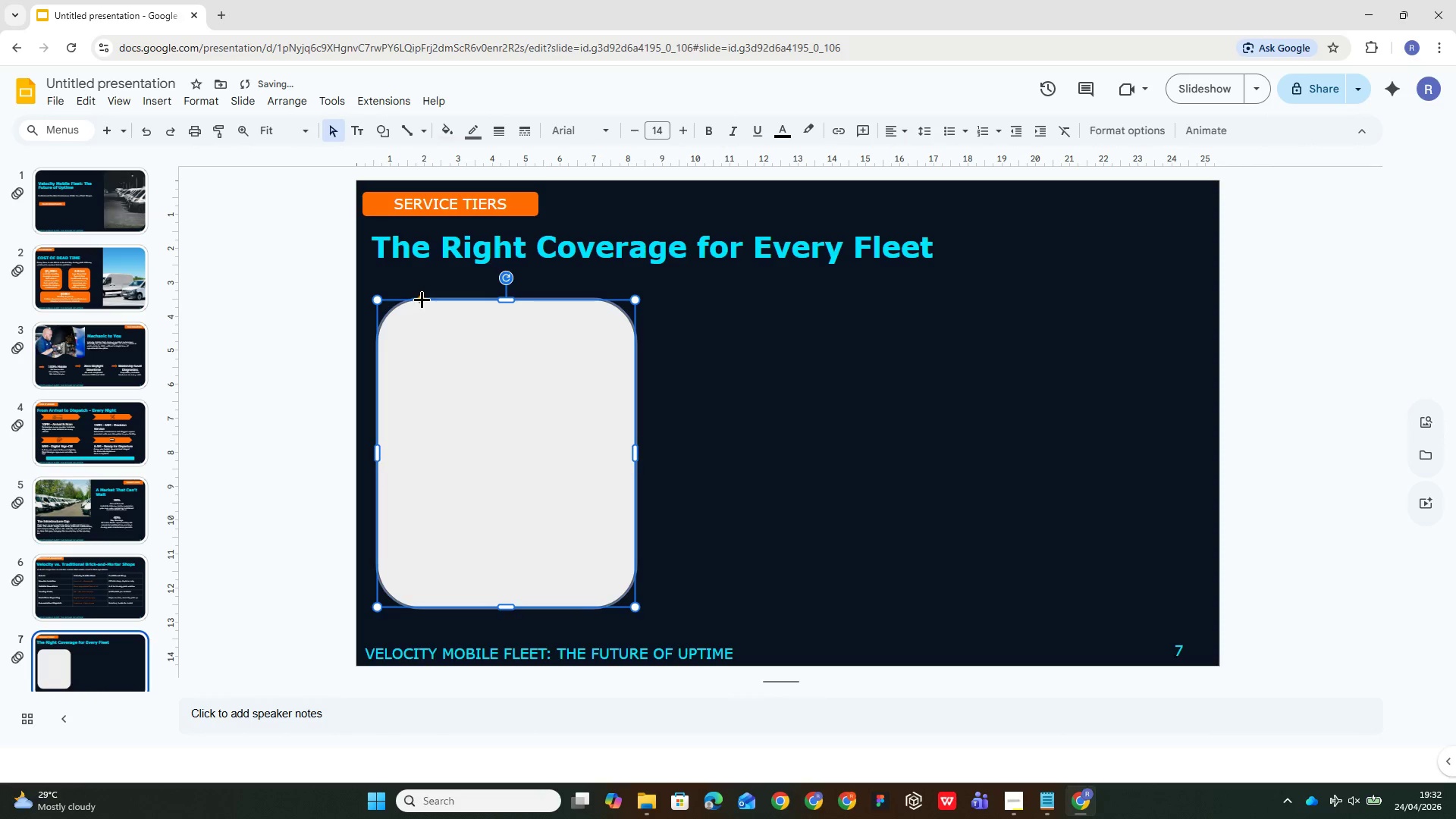 
left_click_drag(start_coordinate=[420, 297], to_coordinate=[399, 294])
 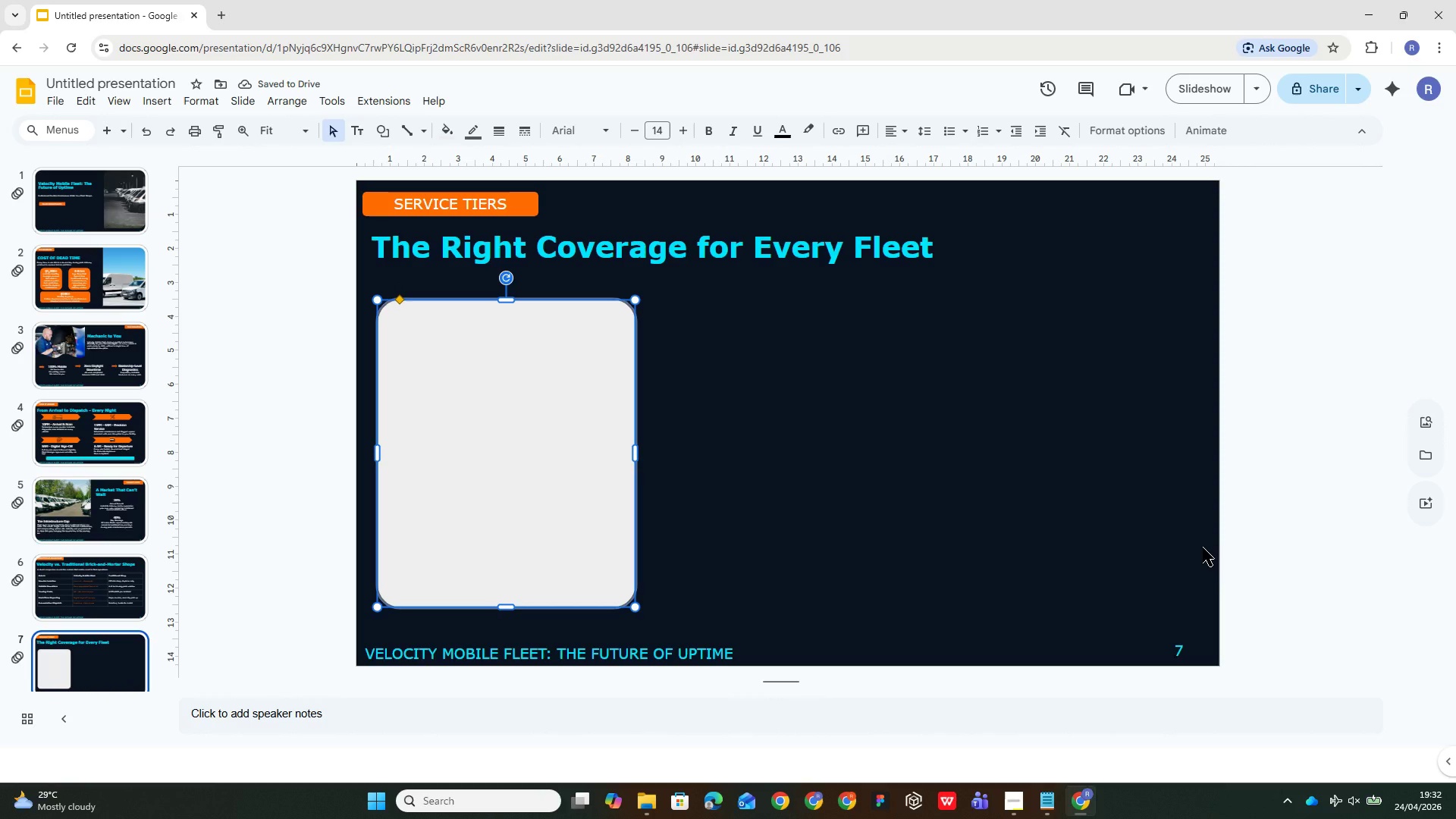 
key(Control+D)
 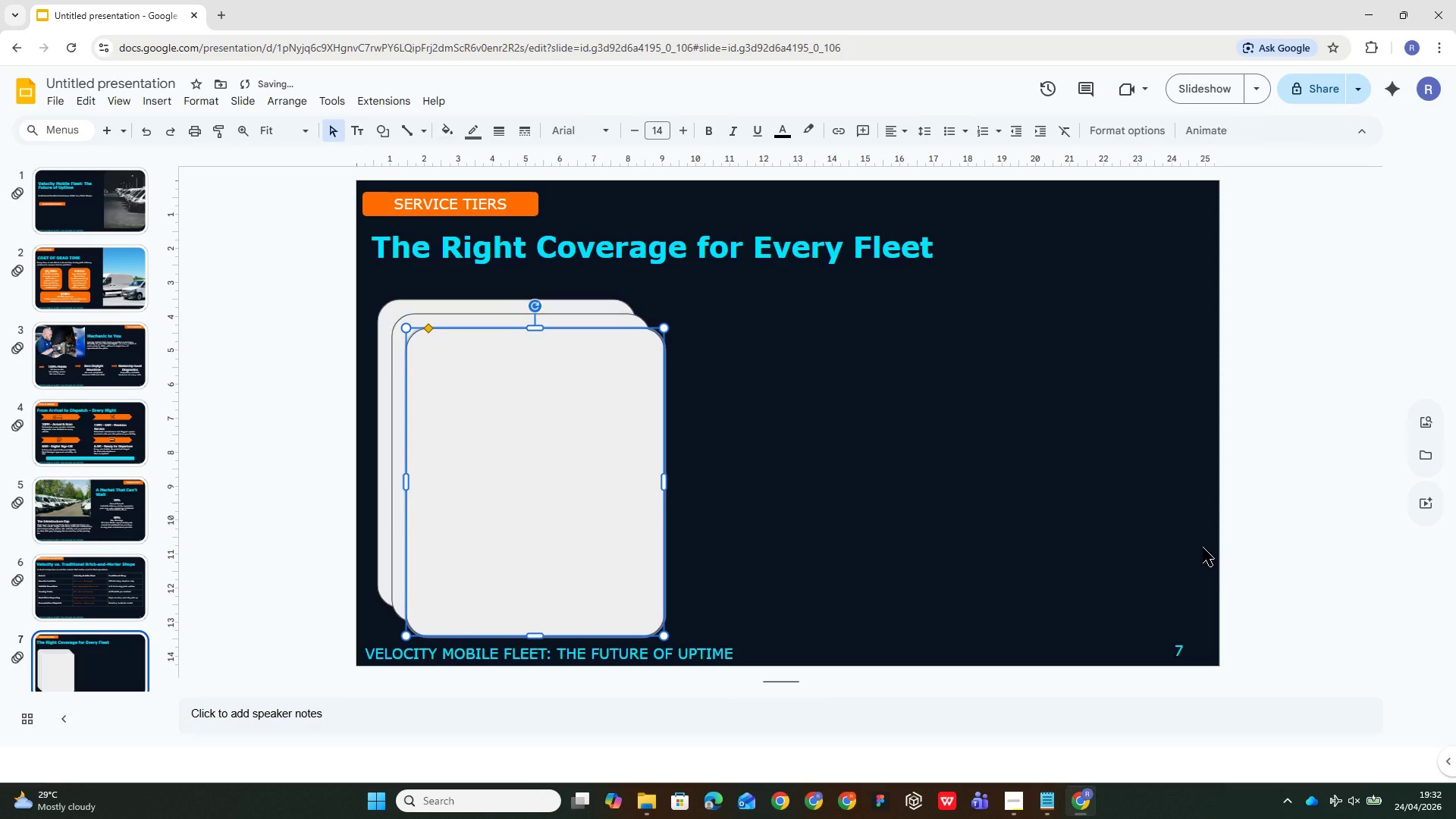 
key(Control+D)
 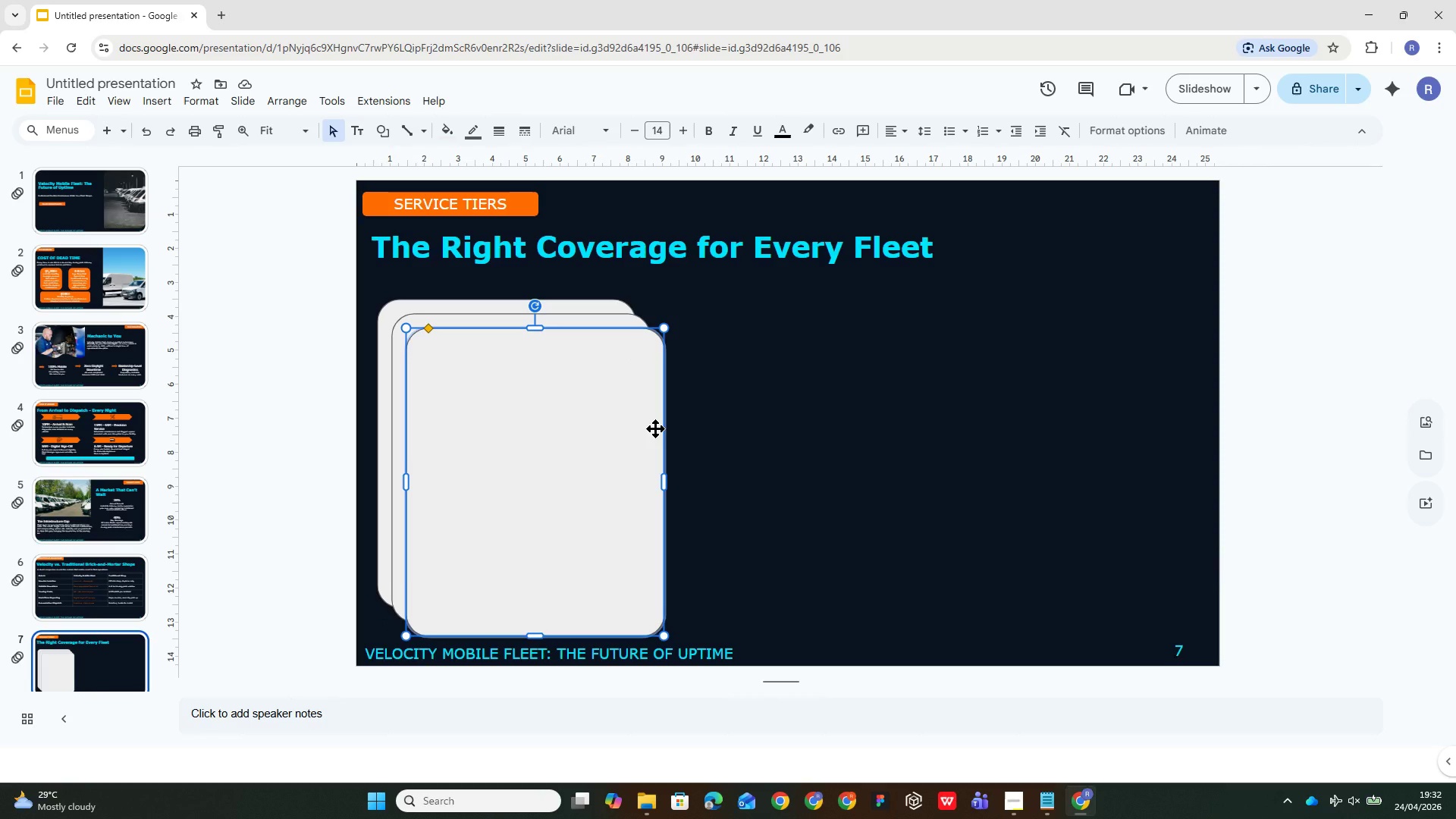 
wait(29.59)
 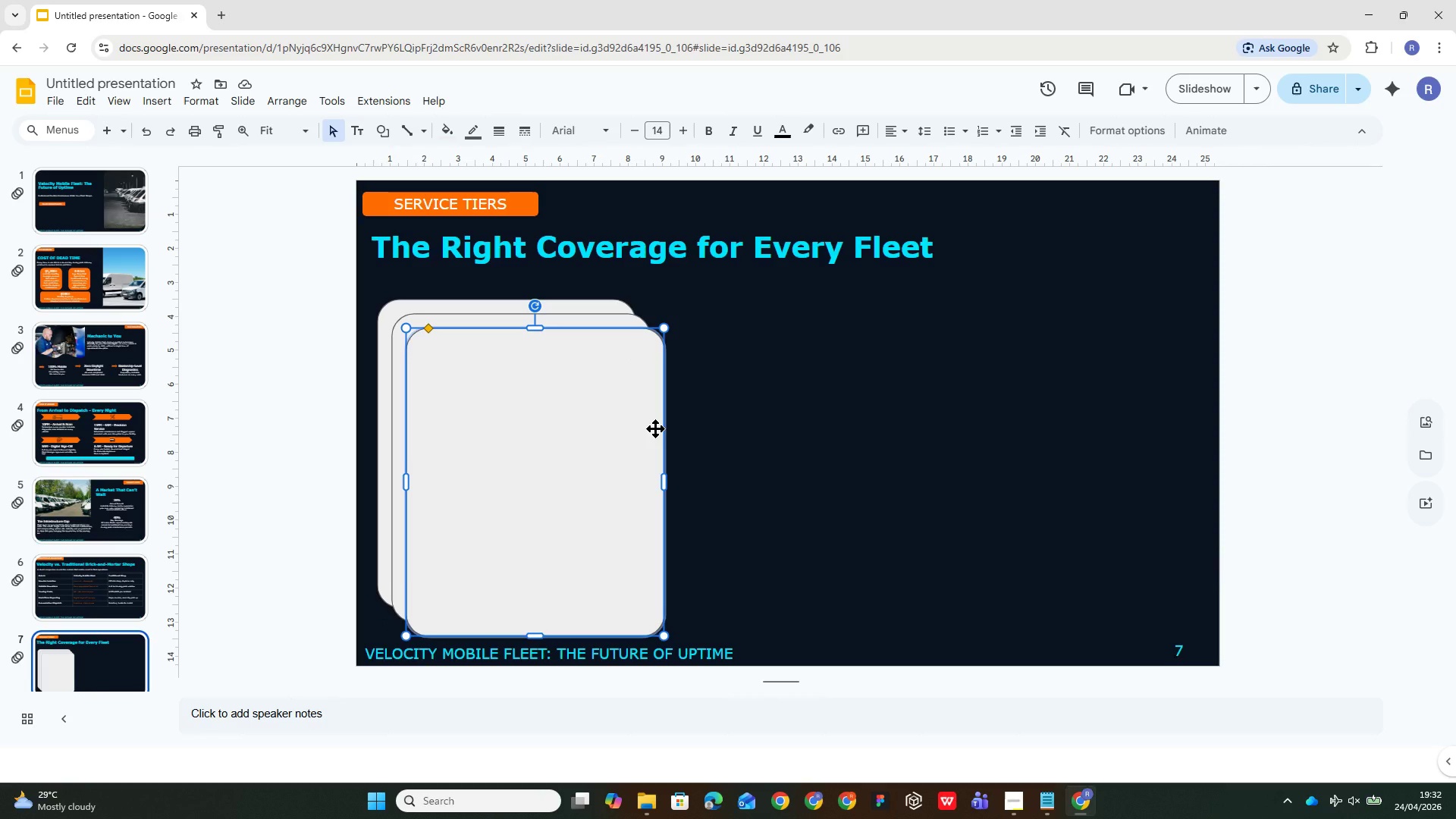 
left_click_drag(start_coordinate=[602, 443], to_coordinate=[1139, 413])
 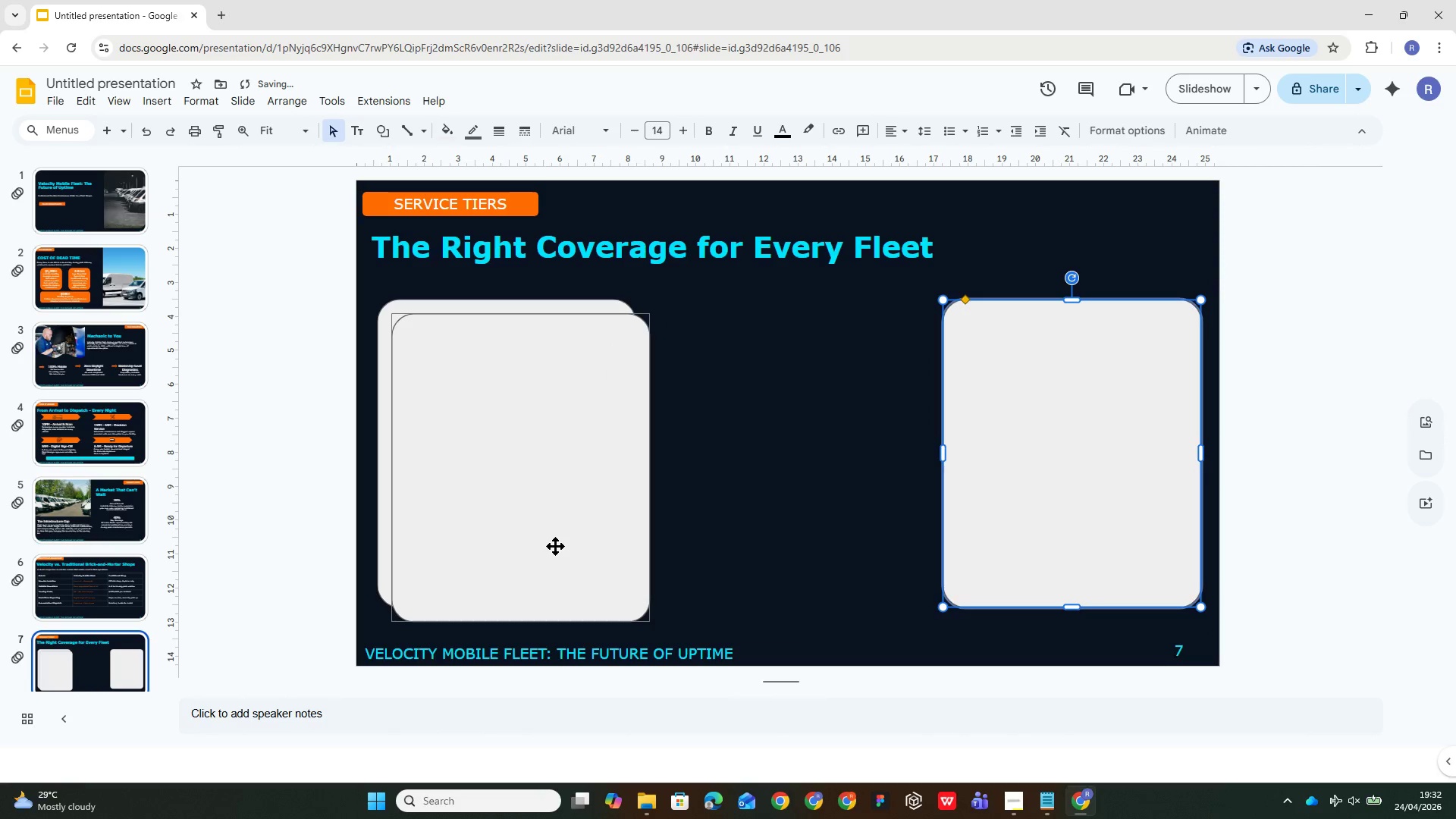 
left_click_drag(start_coordinate=[556, 544], to_coordinate=[830, 529])
 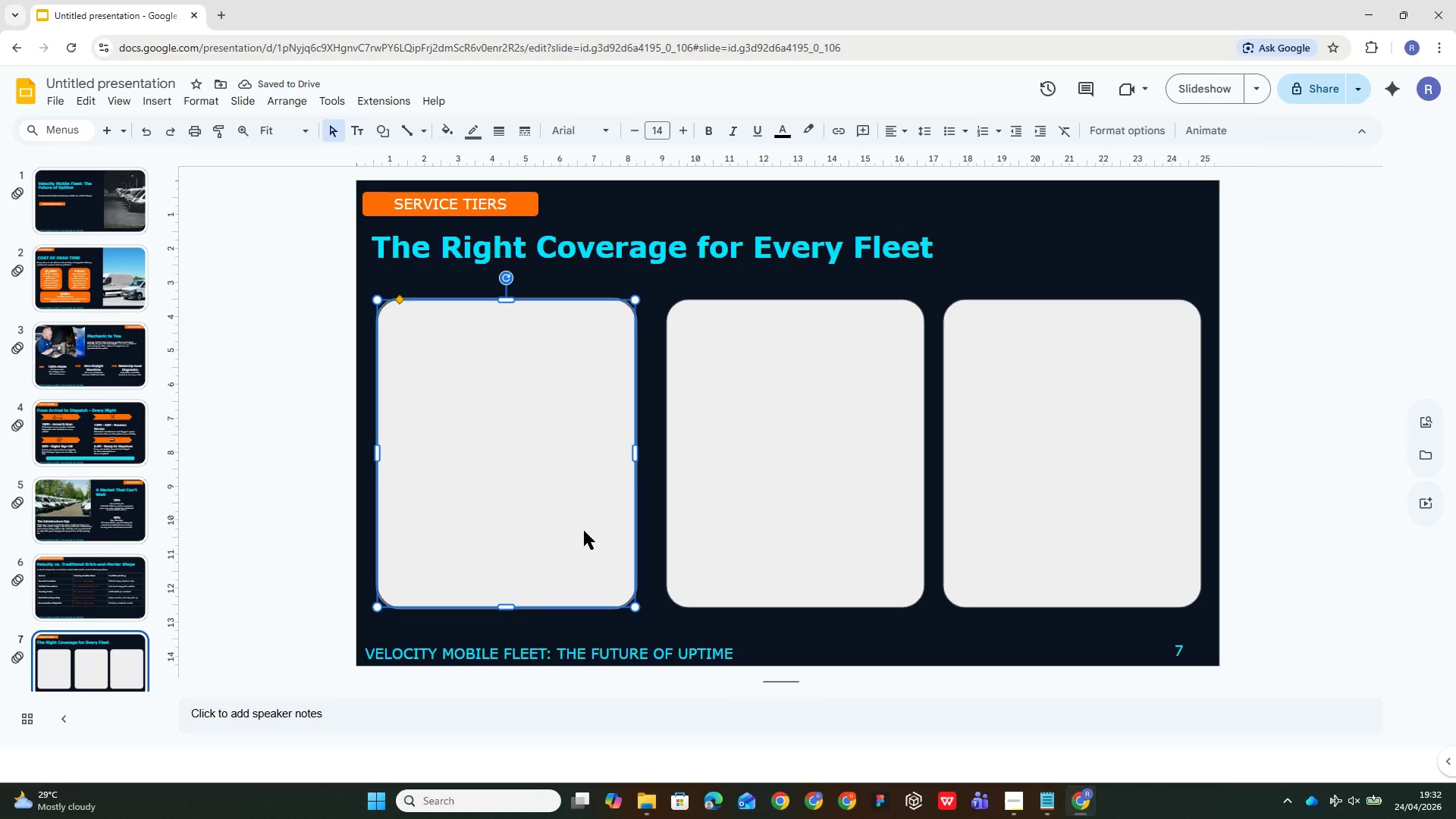 
hold_key(key=ControlLeft, duration=1.67)
 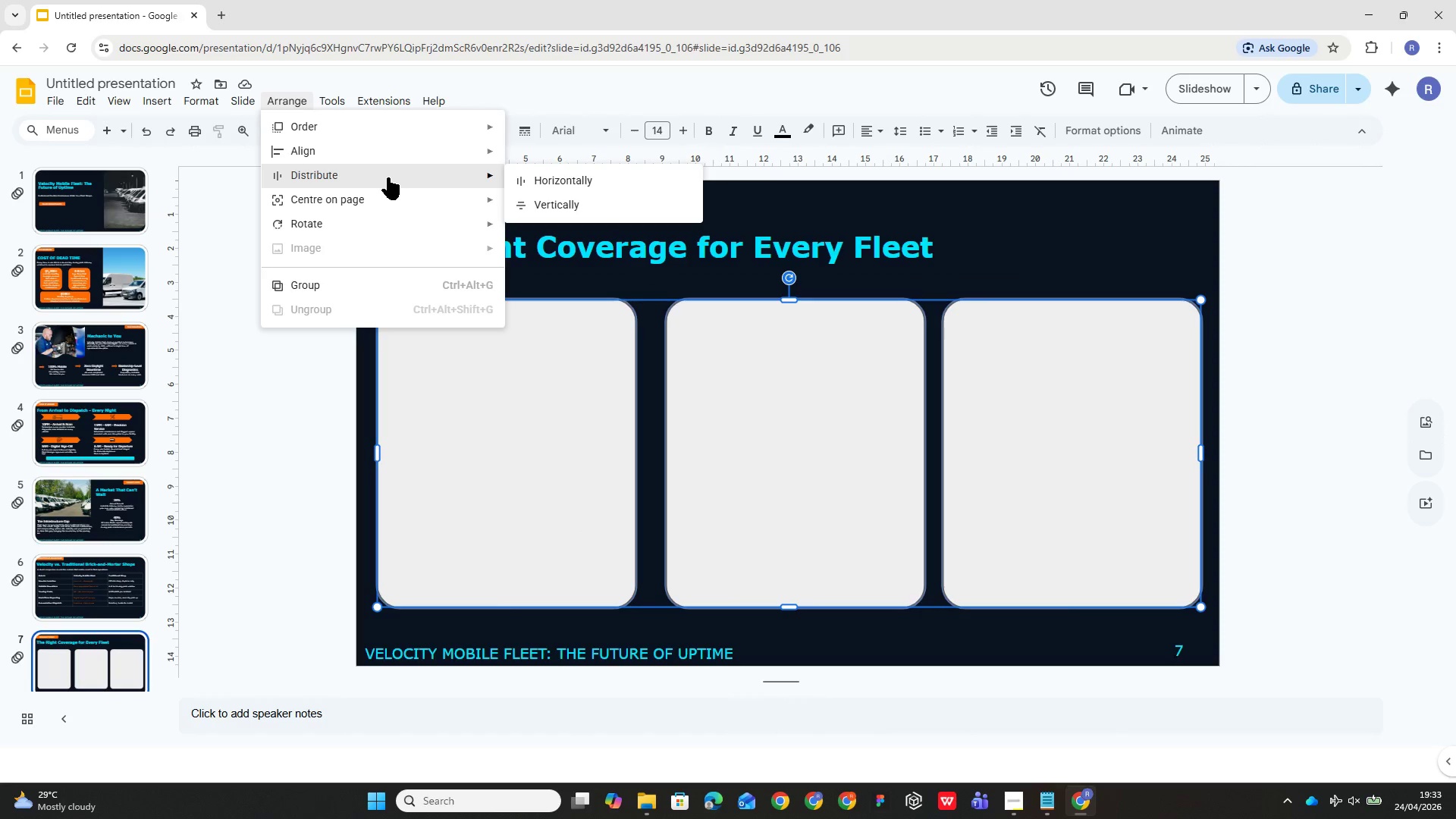 
left_click([523, 175])
 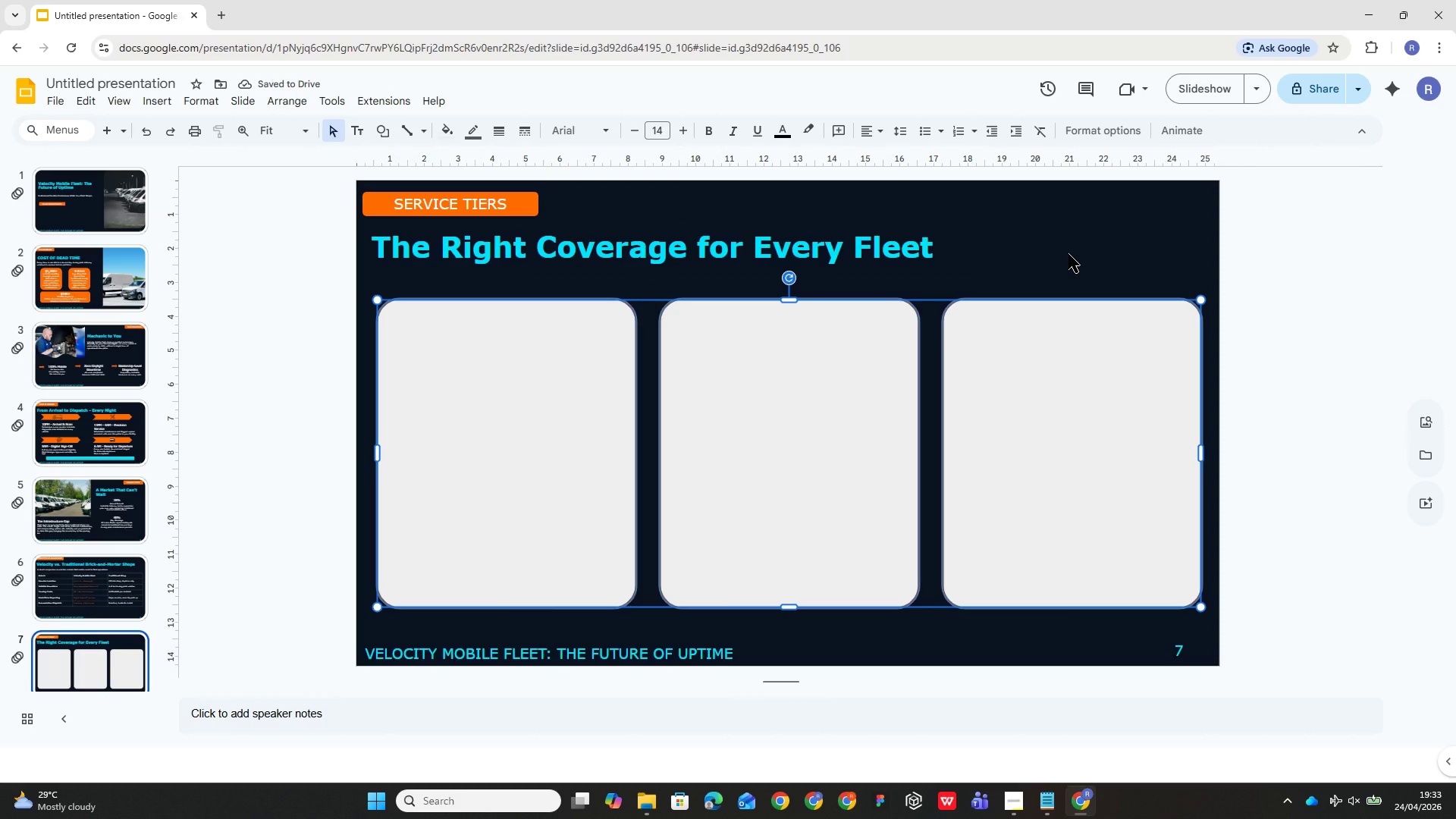 
left_click([1068, 254])
 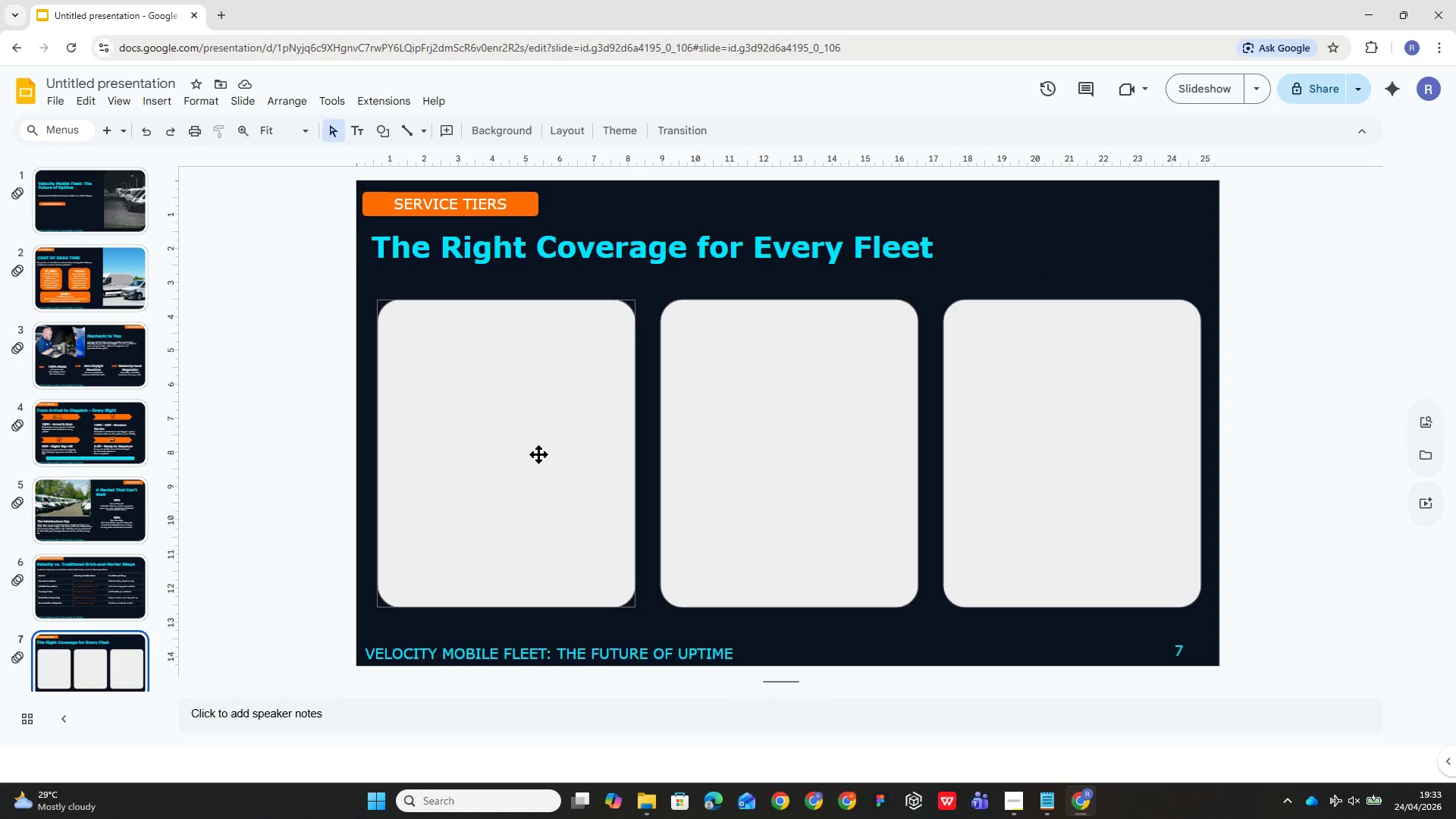 
left_click([538, 454])
 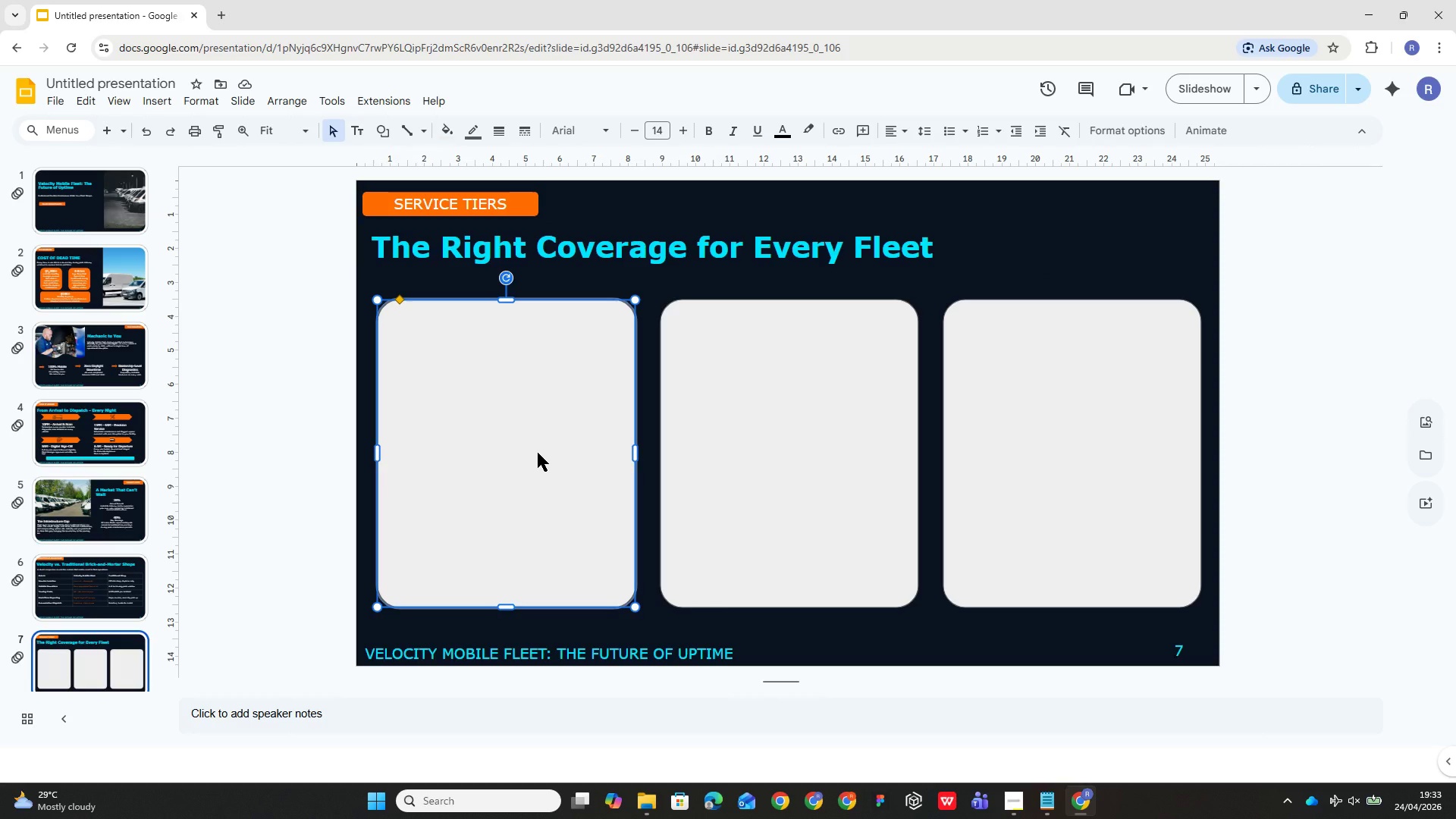 
wait(16.88)
 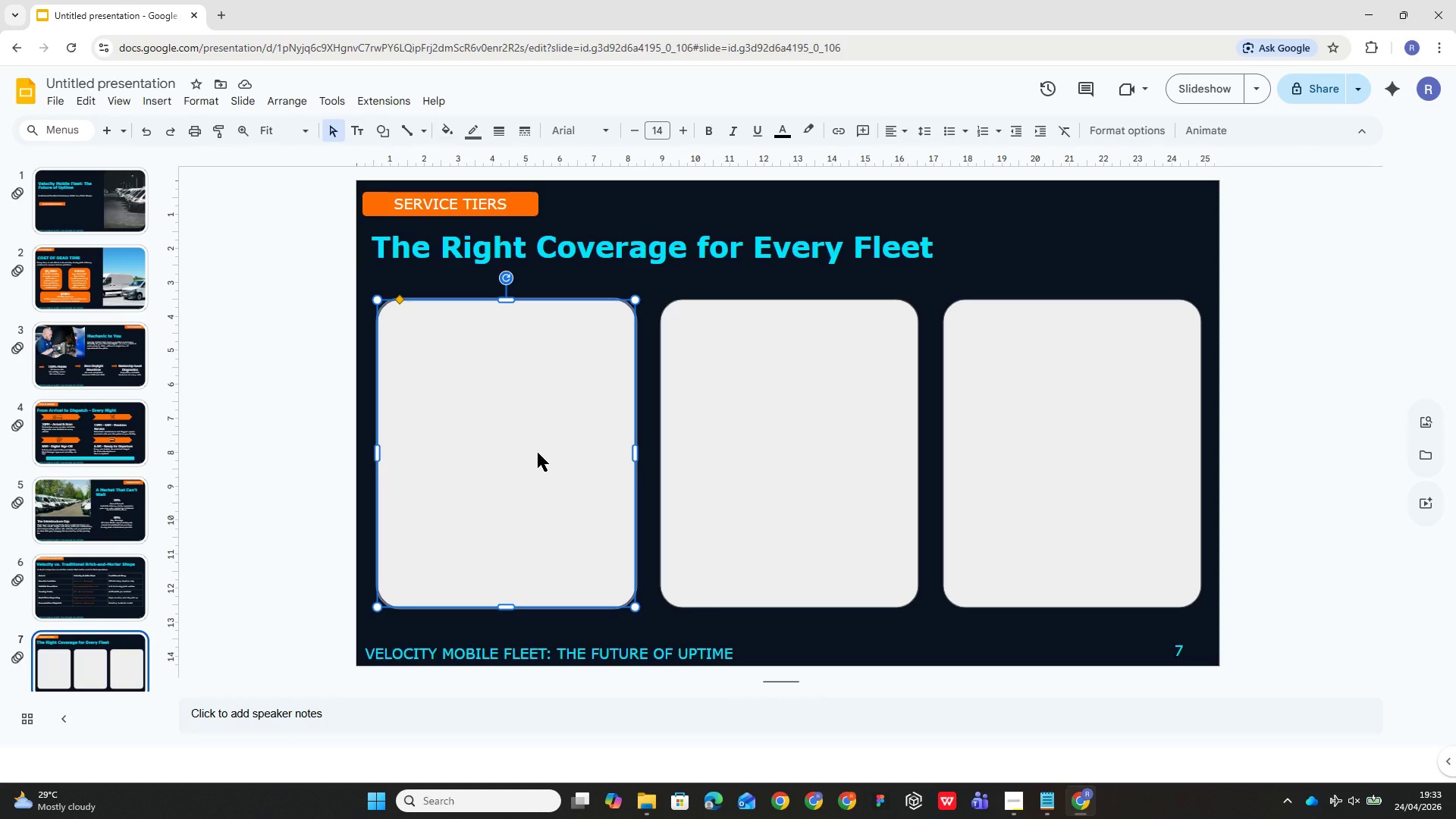 
left_click([401, 331])
 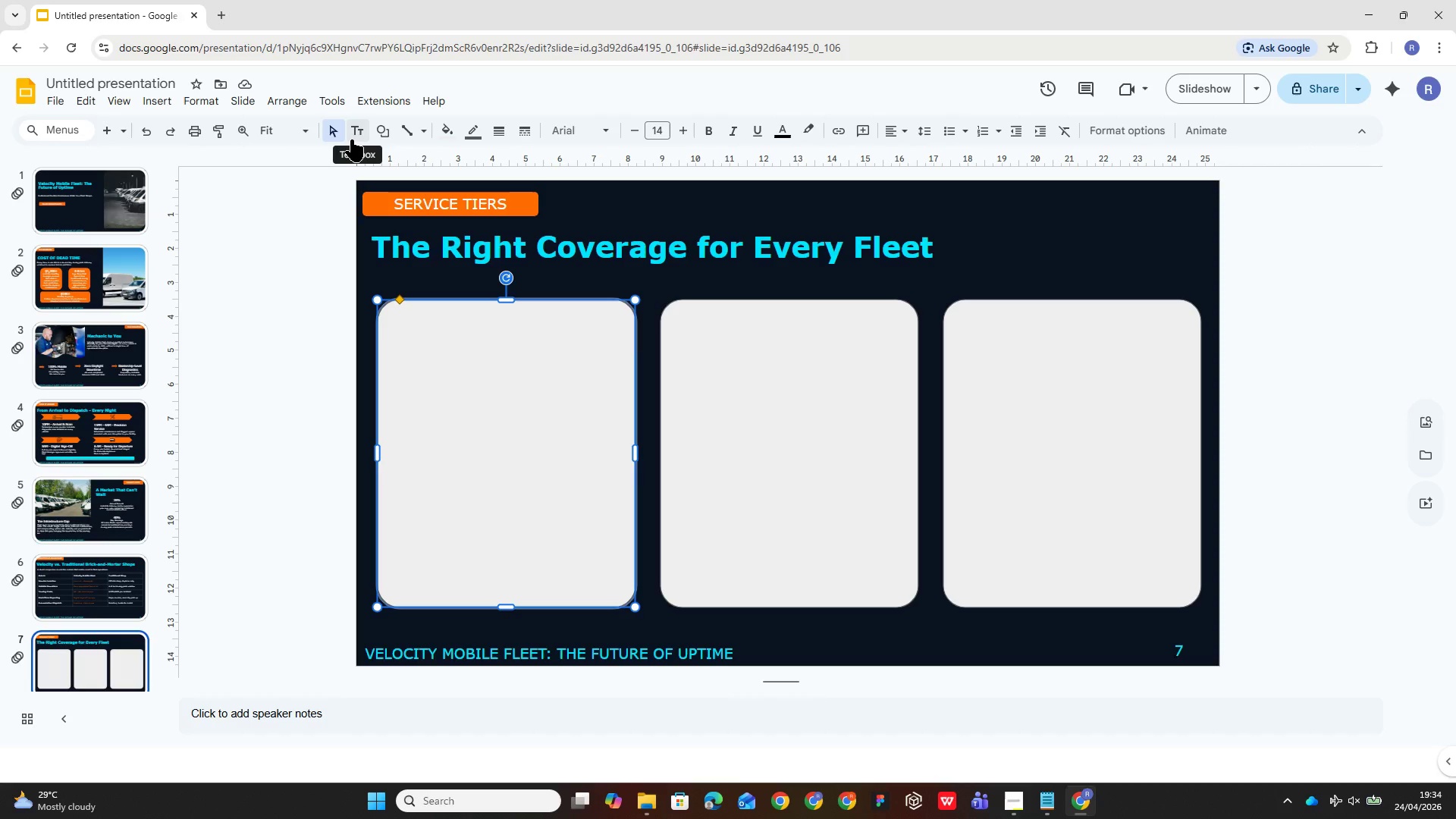 
wait(51.05)
 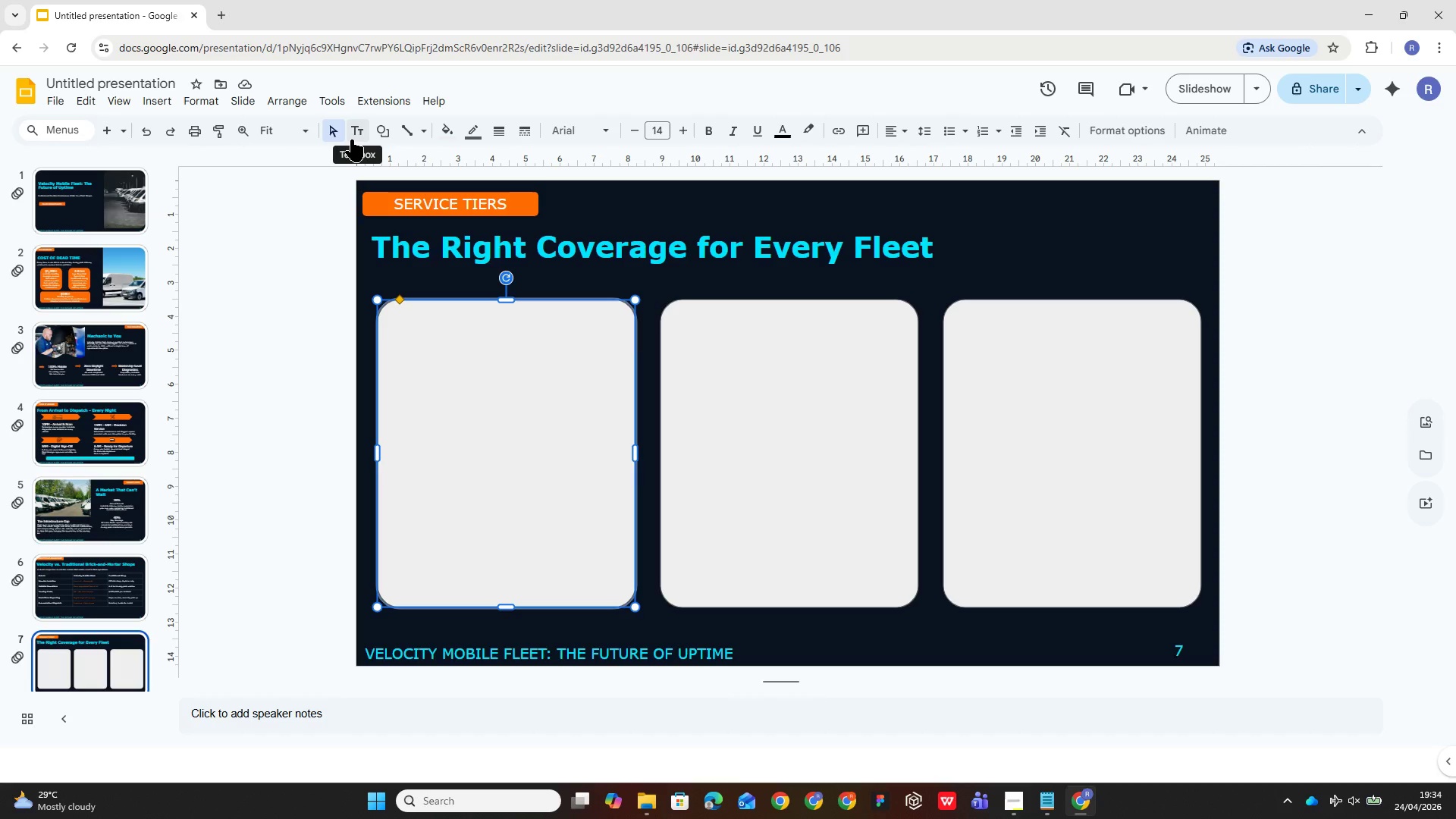 
left_click([358, 141])
 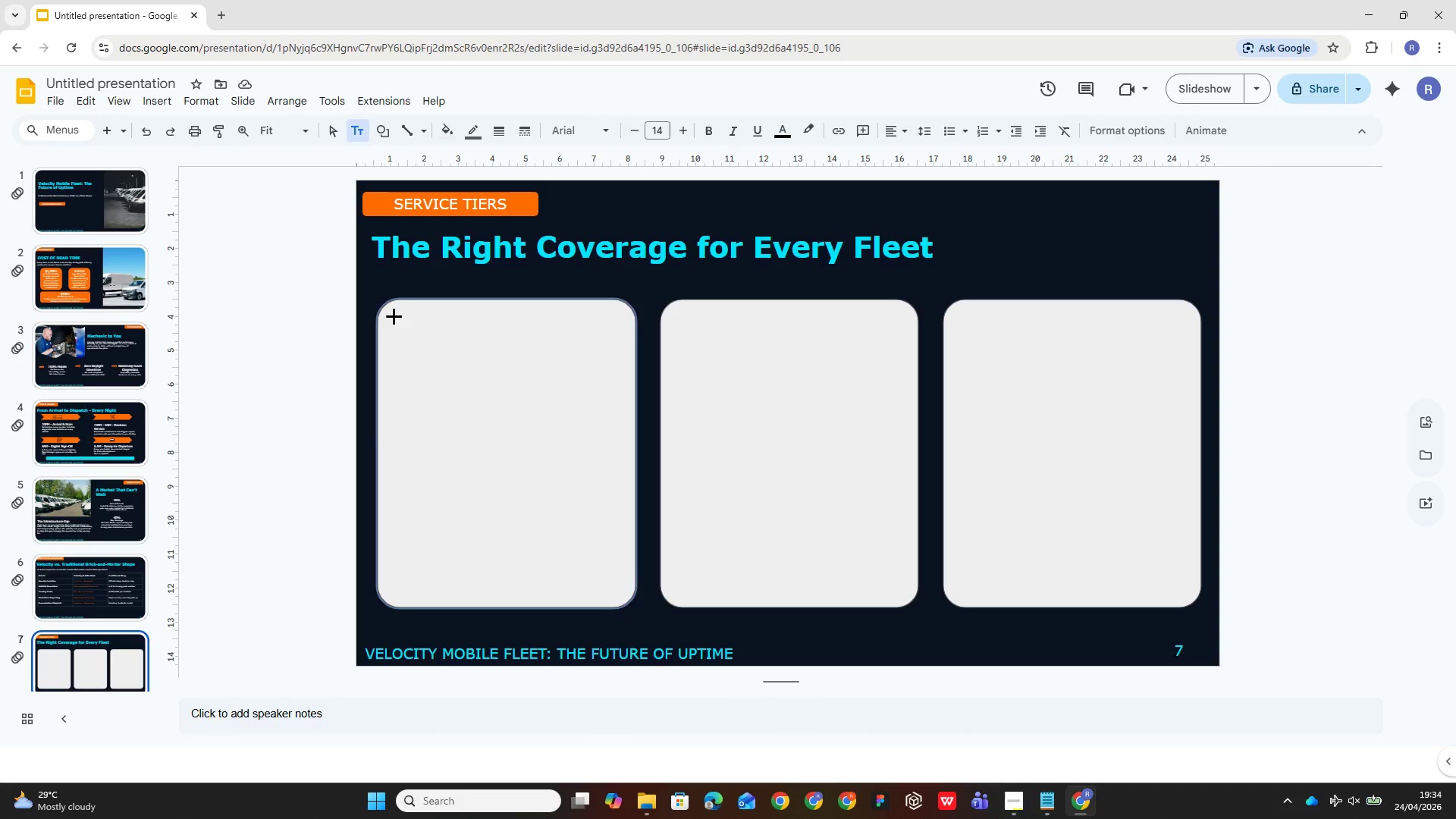 
left_click_drag(start_coordinate=[391, 311], to_coordinate=[441, 347])
 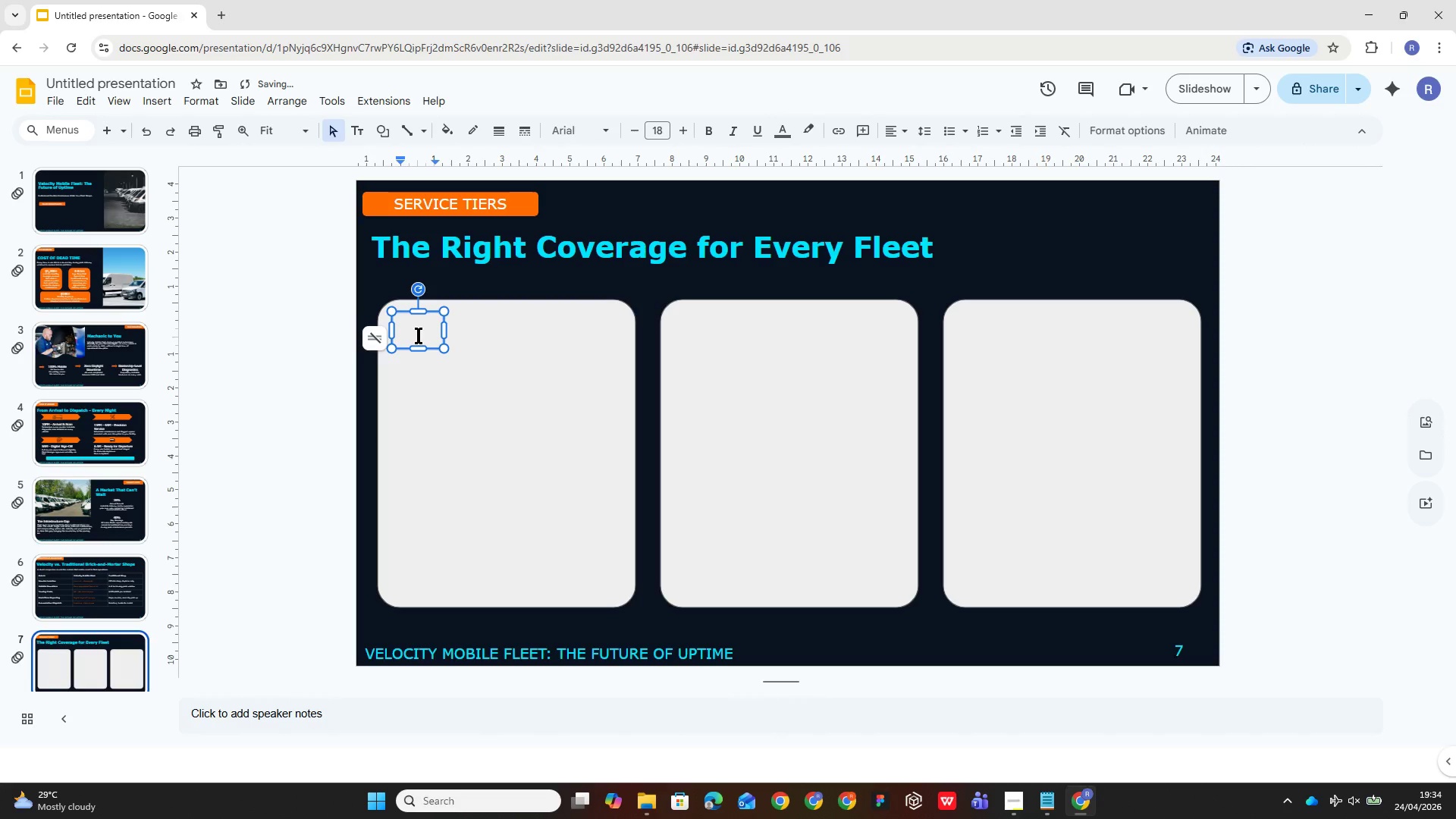 
left_click([419, 335])
 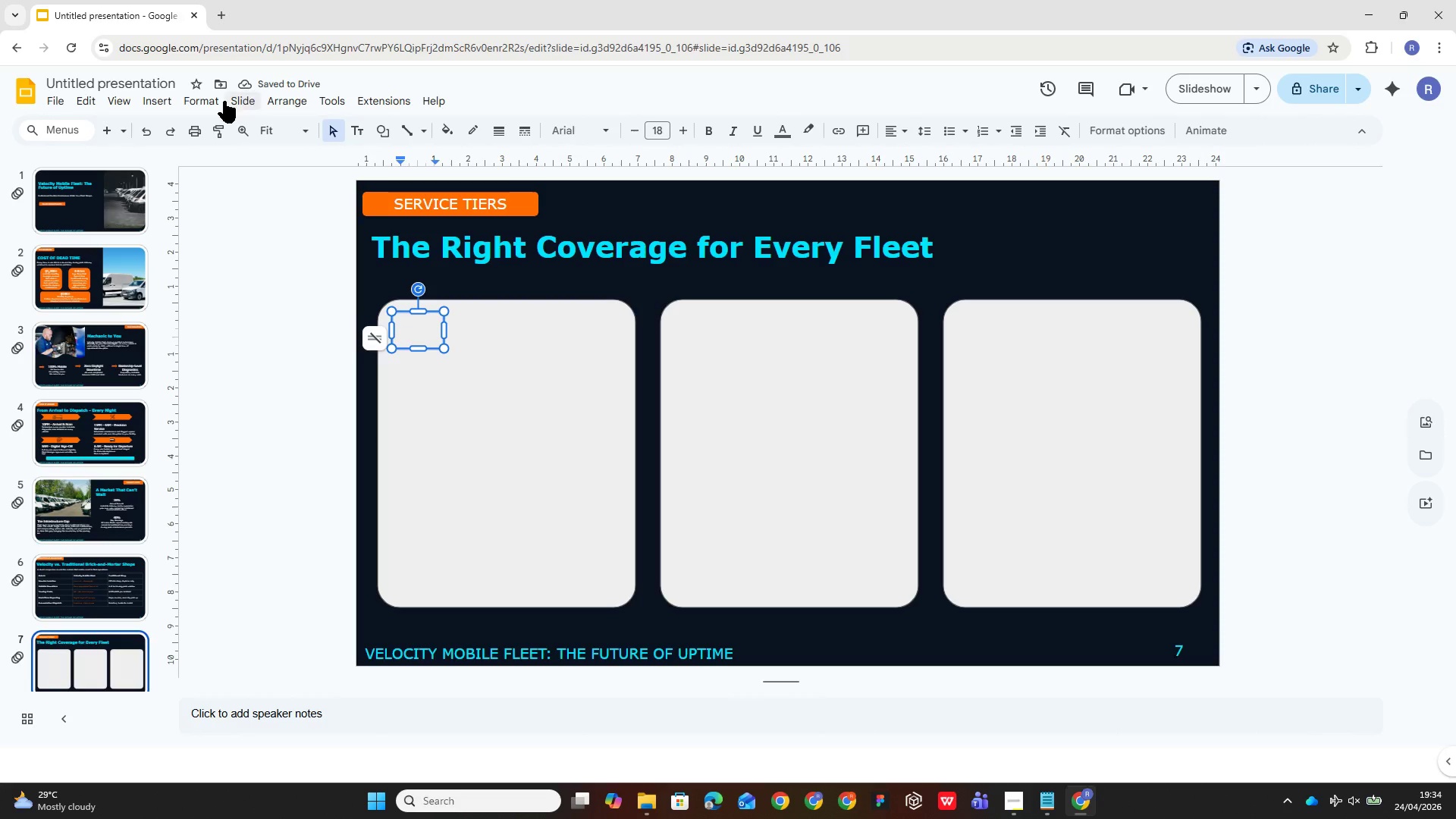 
left_click([156, 99])
 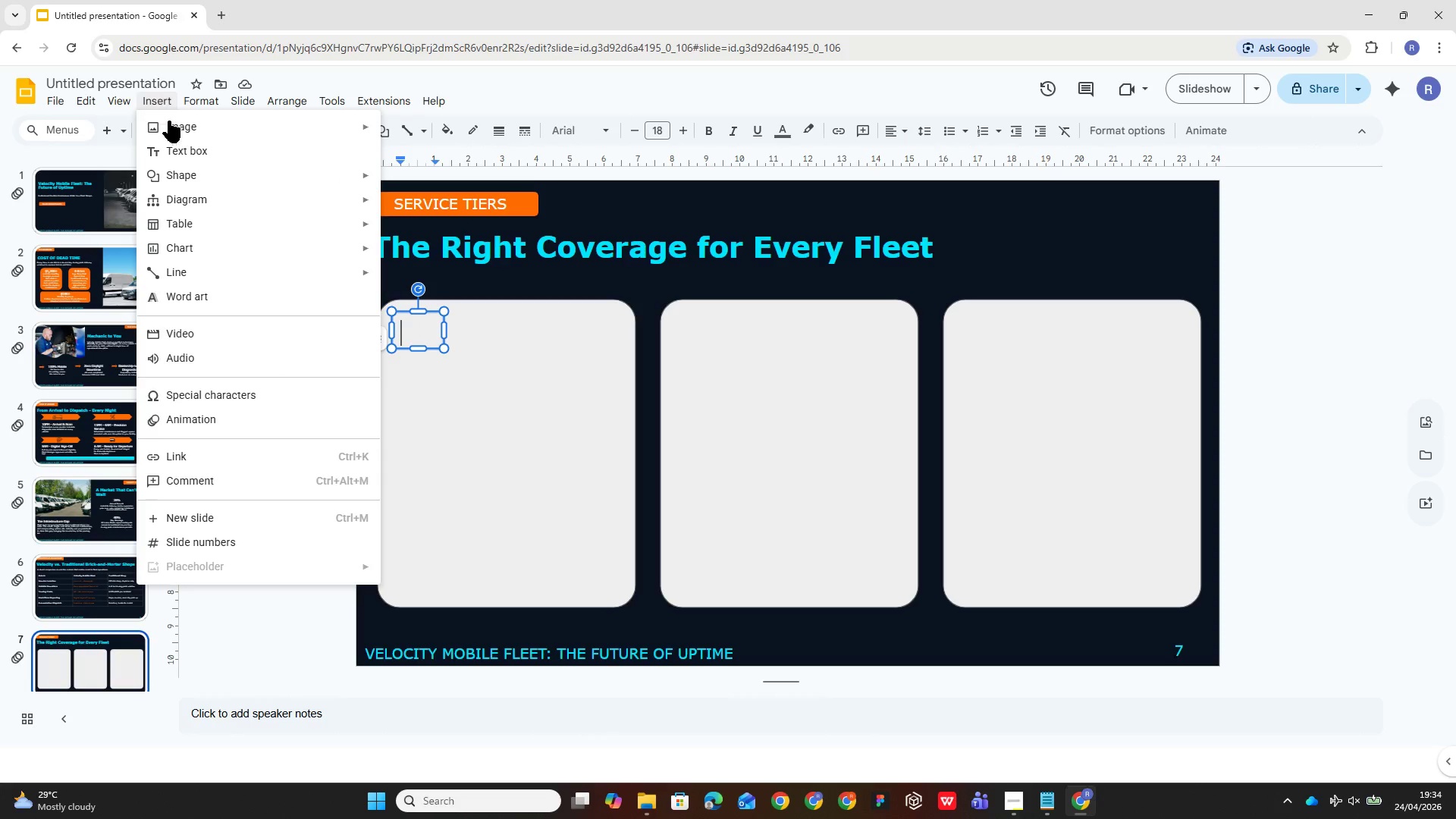 
wait(6.25)
 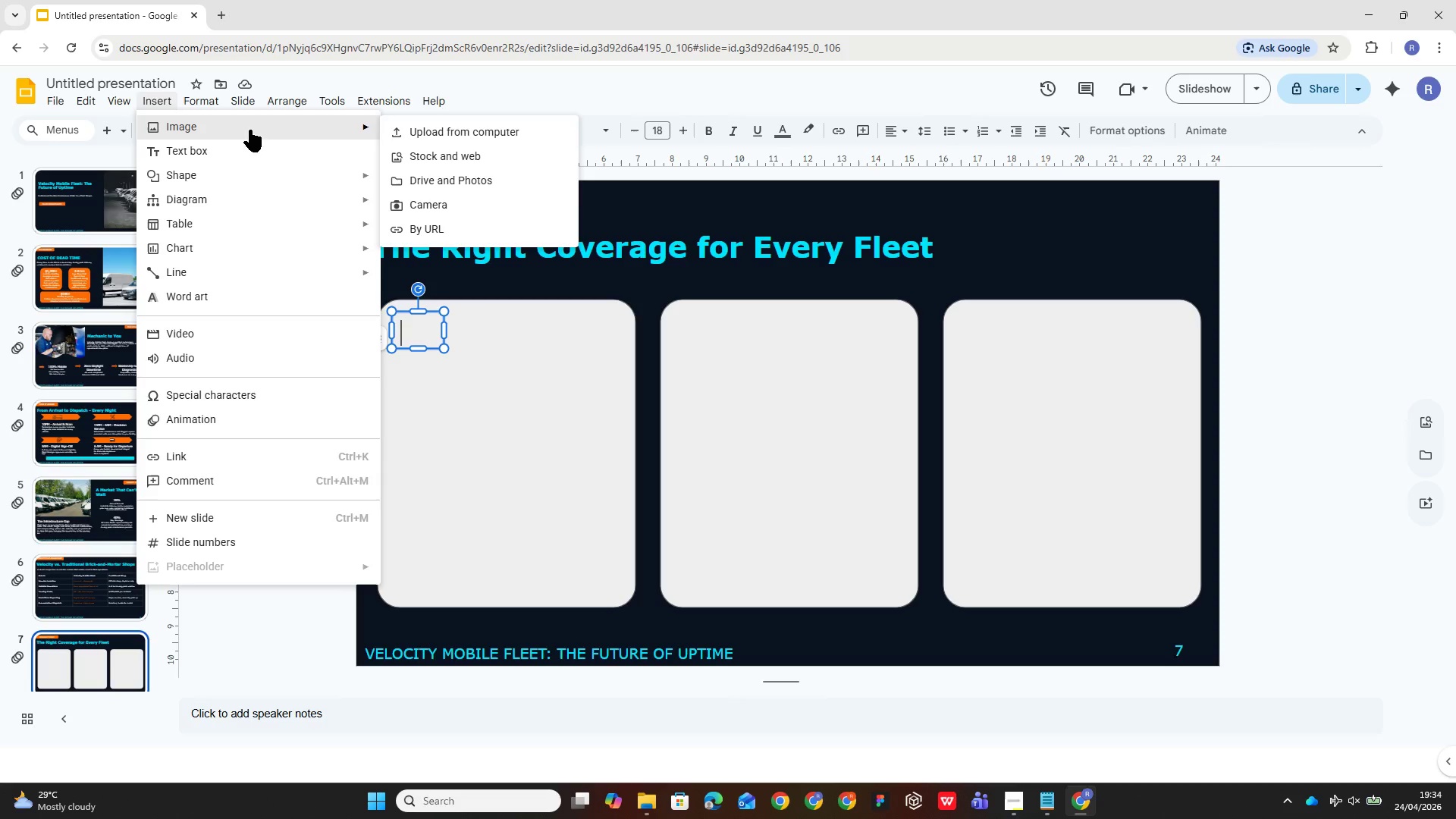 
left_click([440, 155])
 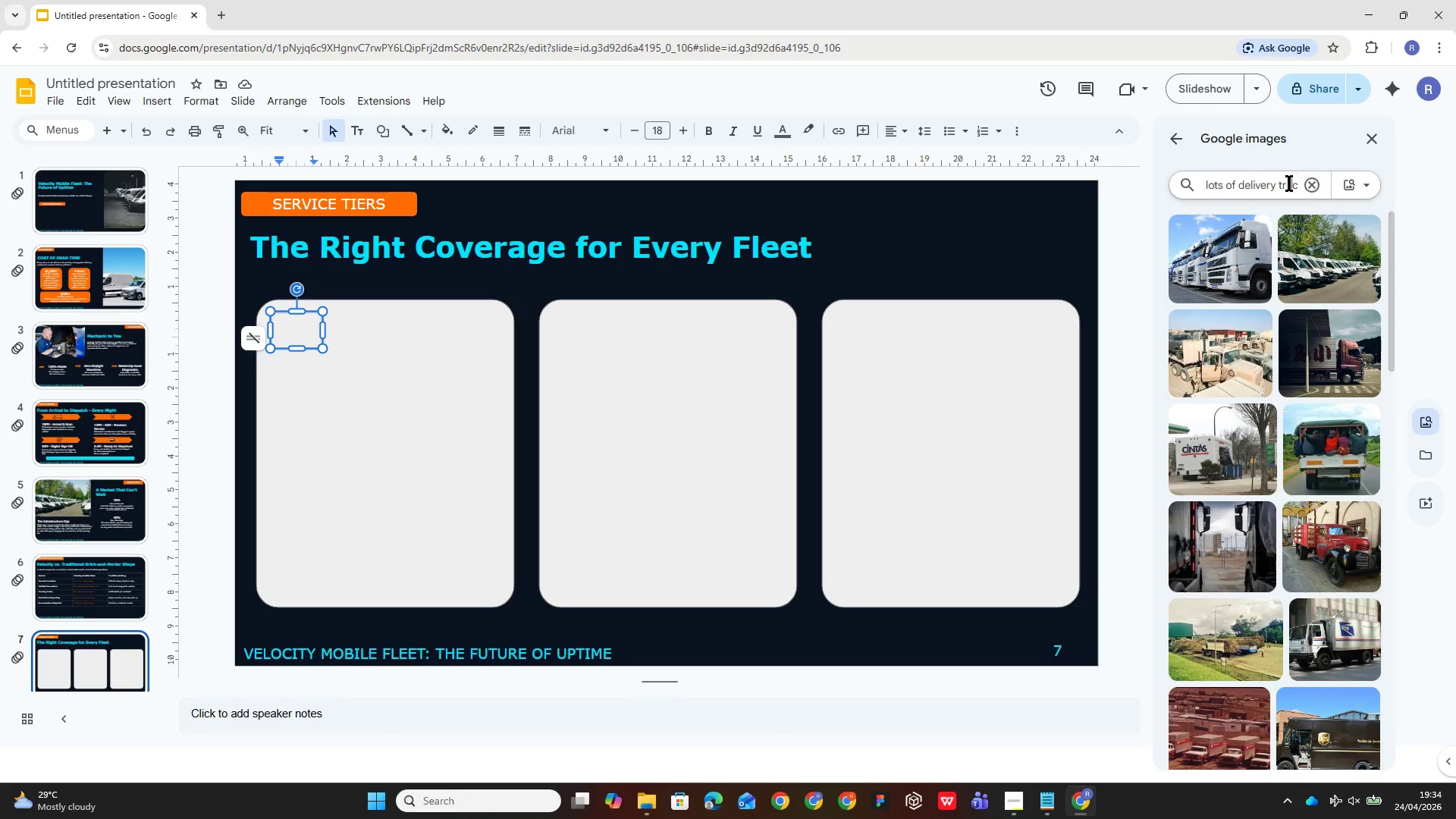 
hold_key(key=Backspace, duration=0.91)
 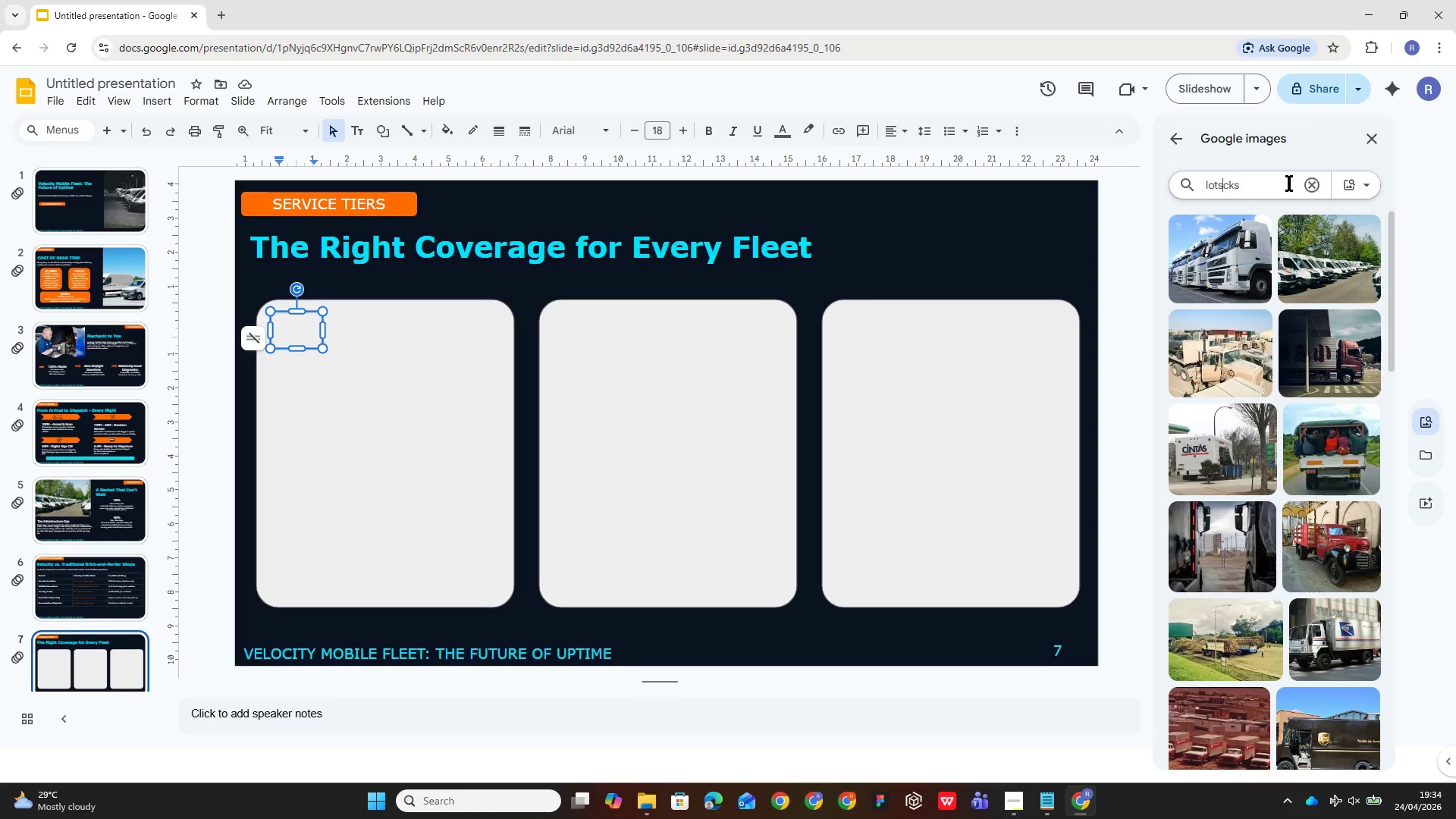 
key(Backspace)
 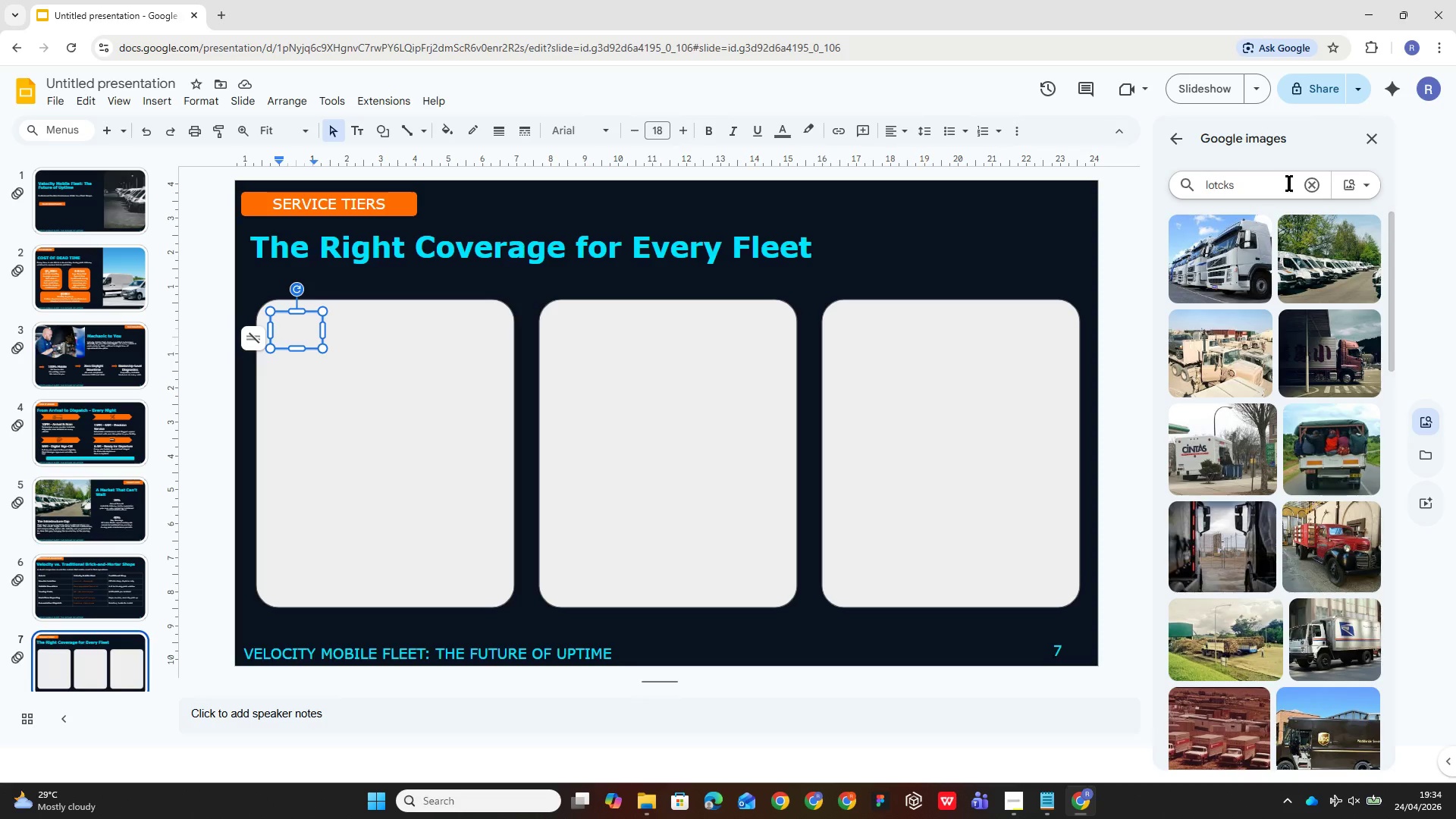 
hold_key(key=Backspace, duration=0.59)
 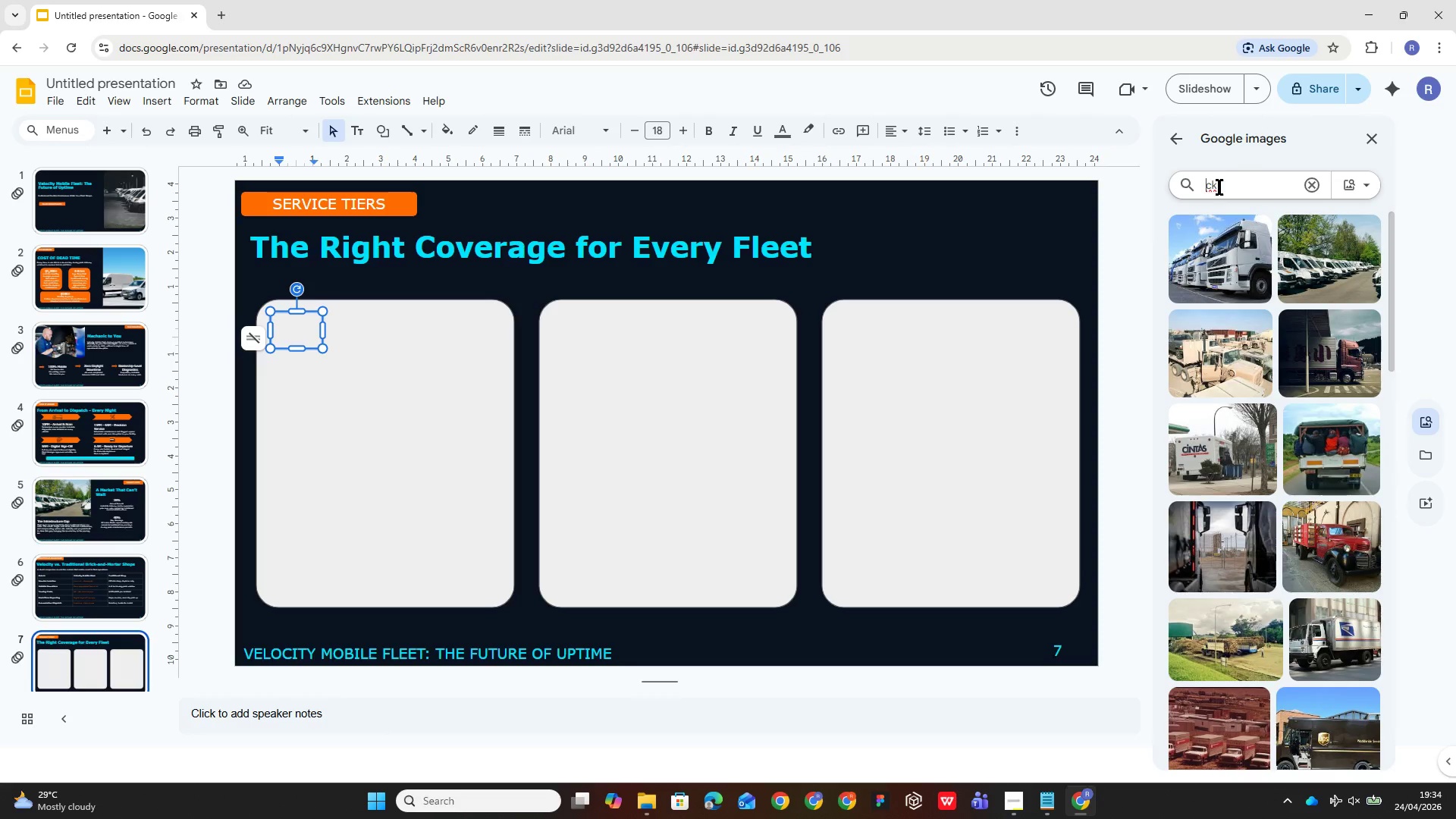 
left_click([1222, 187])
 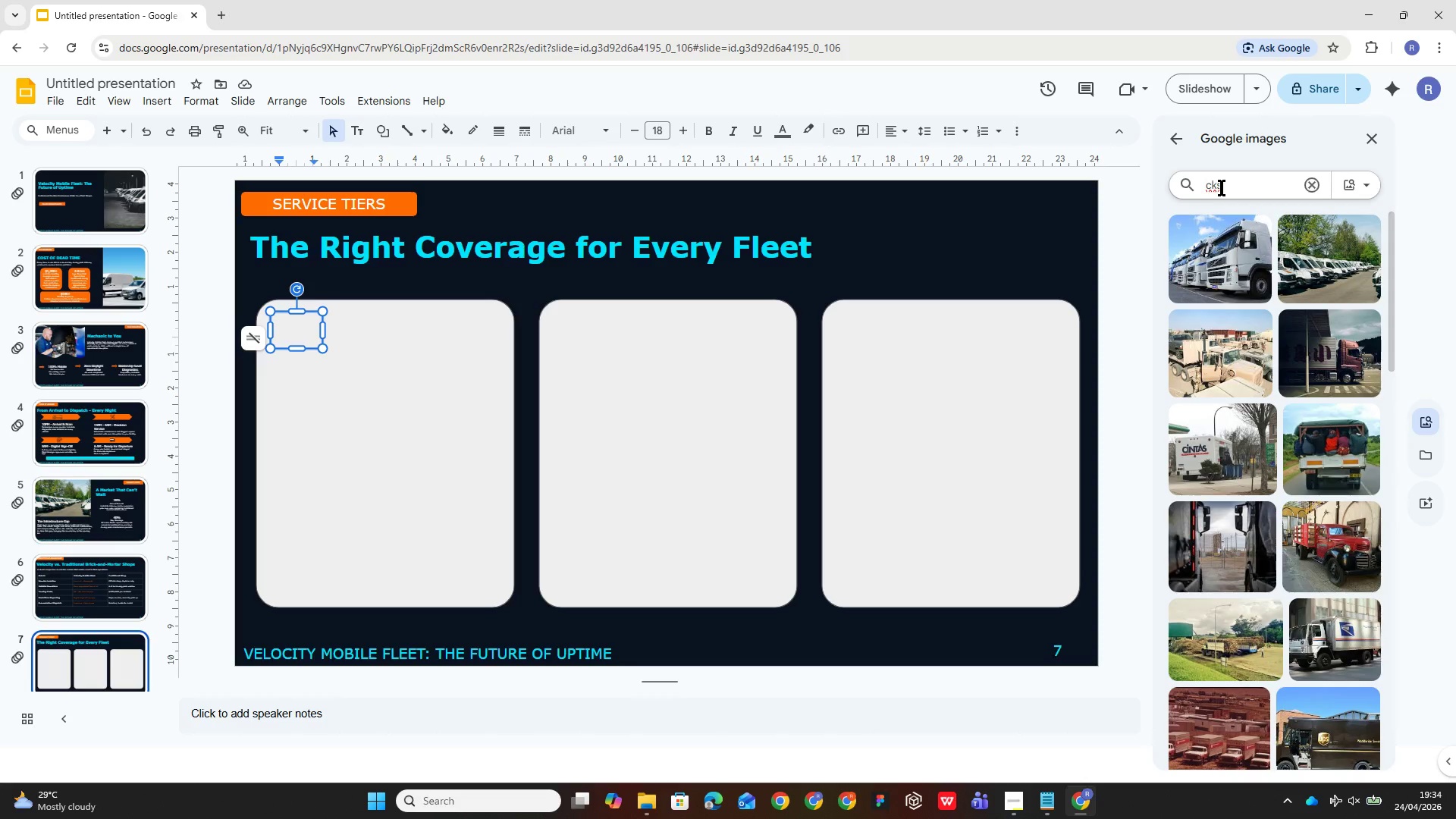 
key(Backspace)
 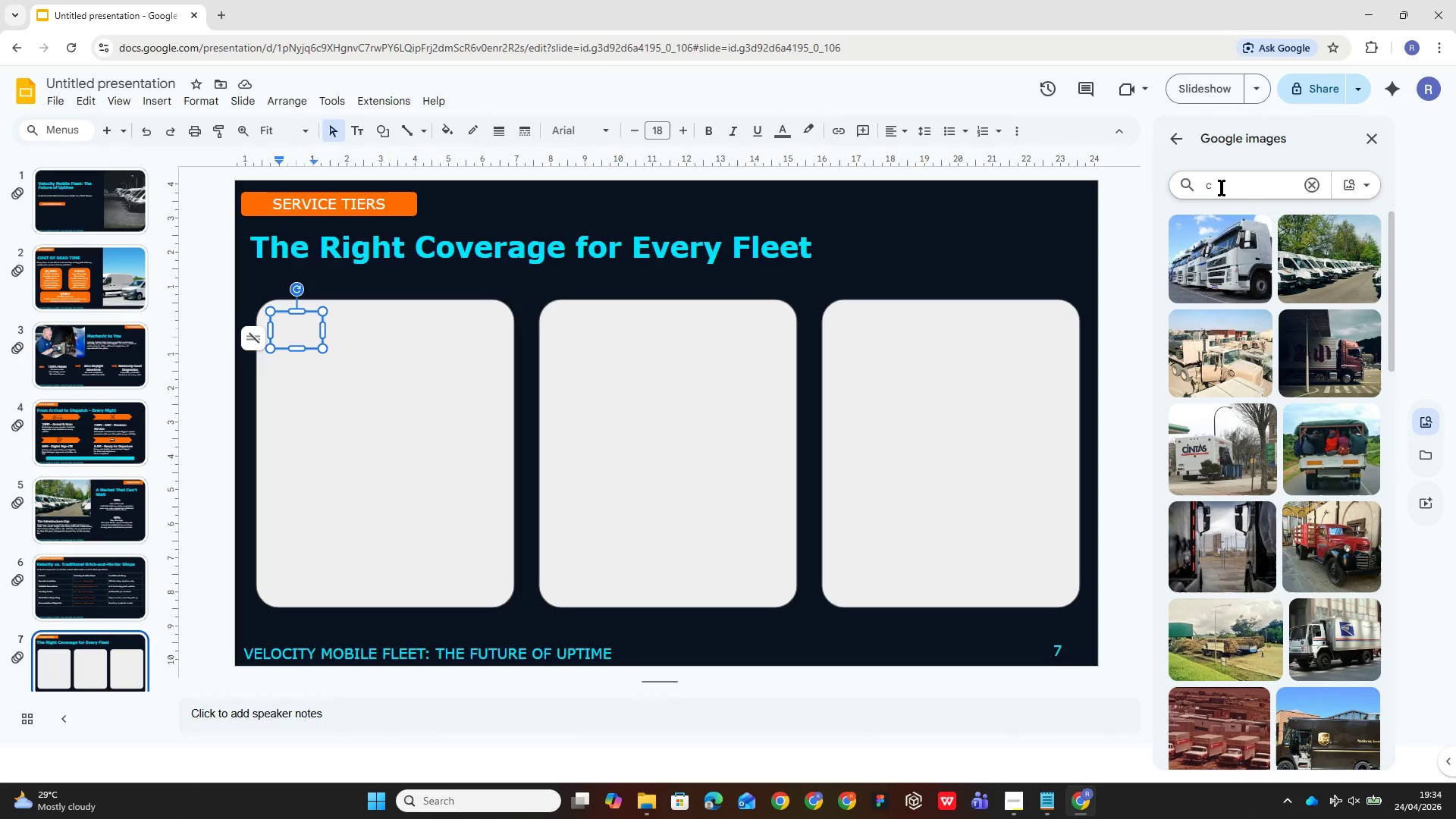 
key(Backspace)
 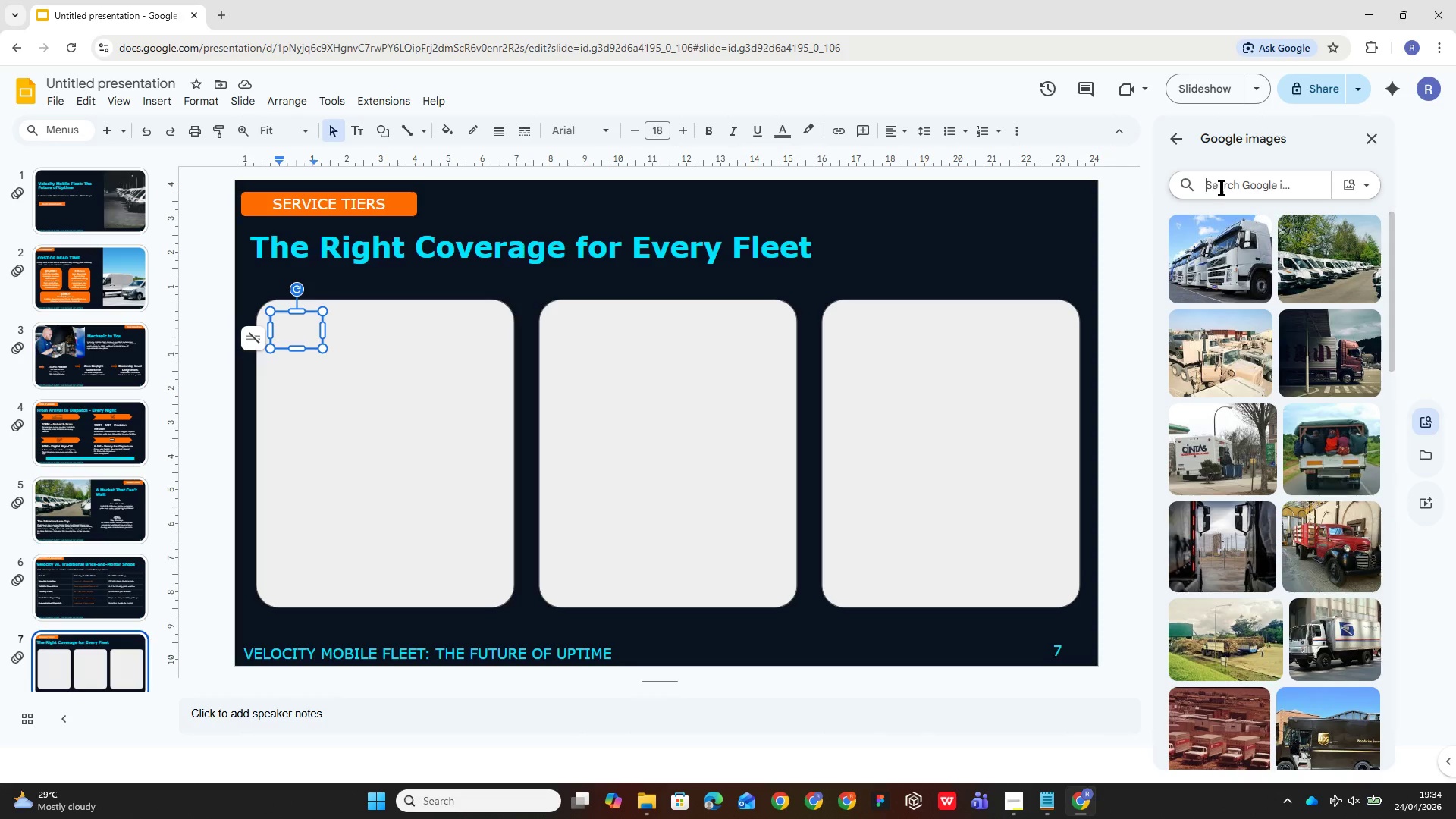 
key(Backspace)
 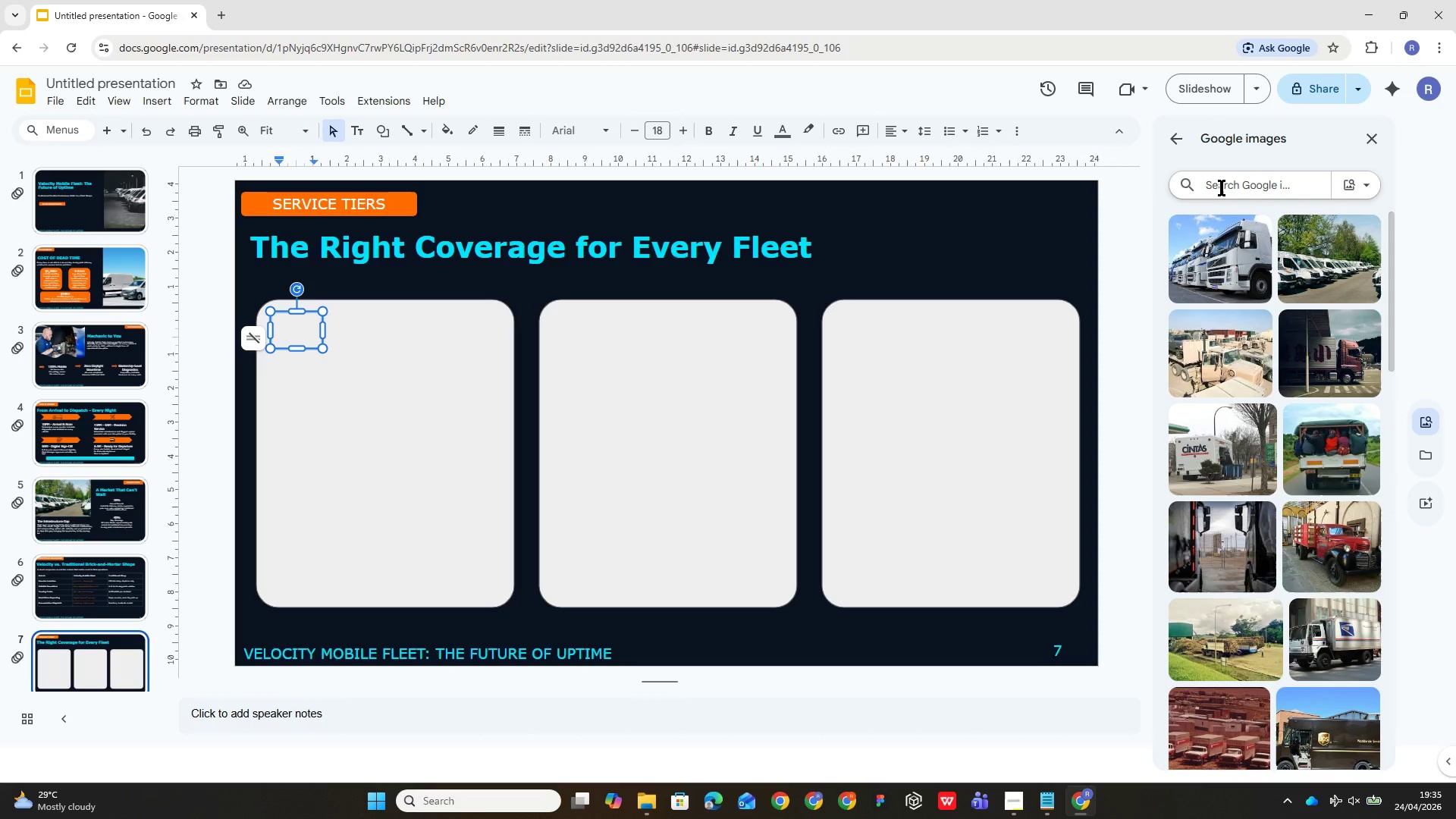 
wait(42.56)
 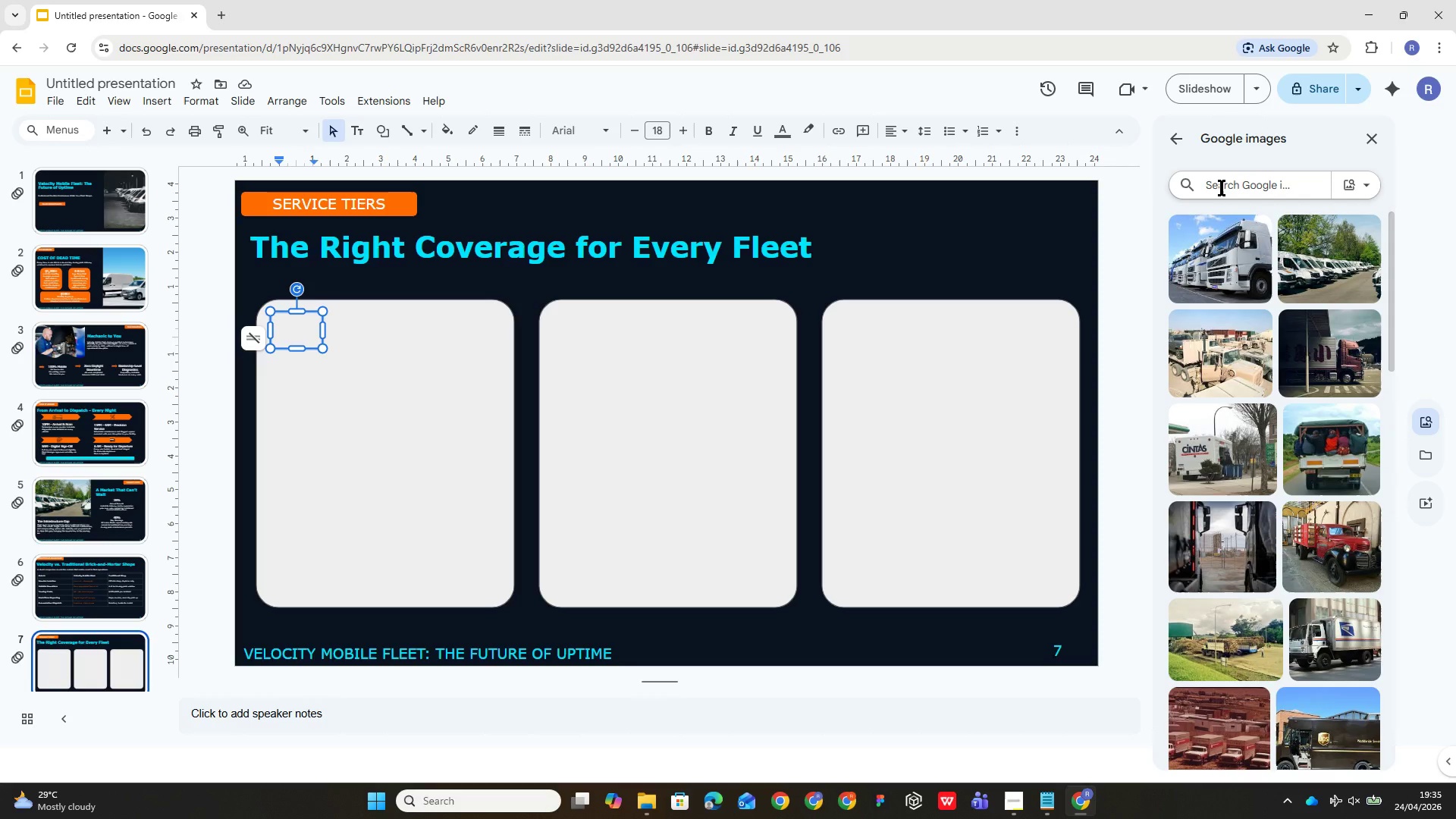 
left_click([1260, 184])
 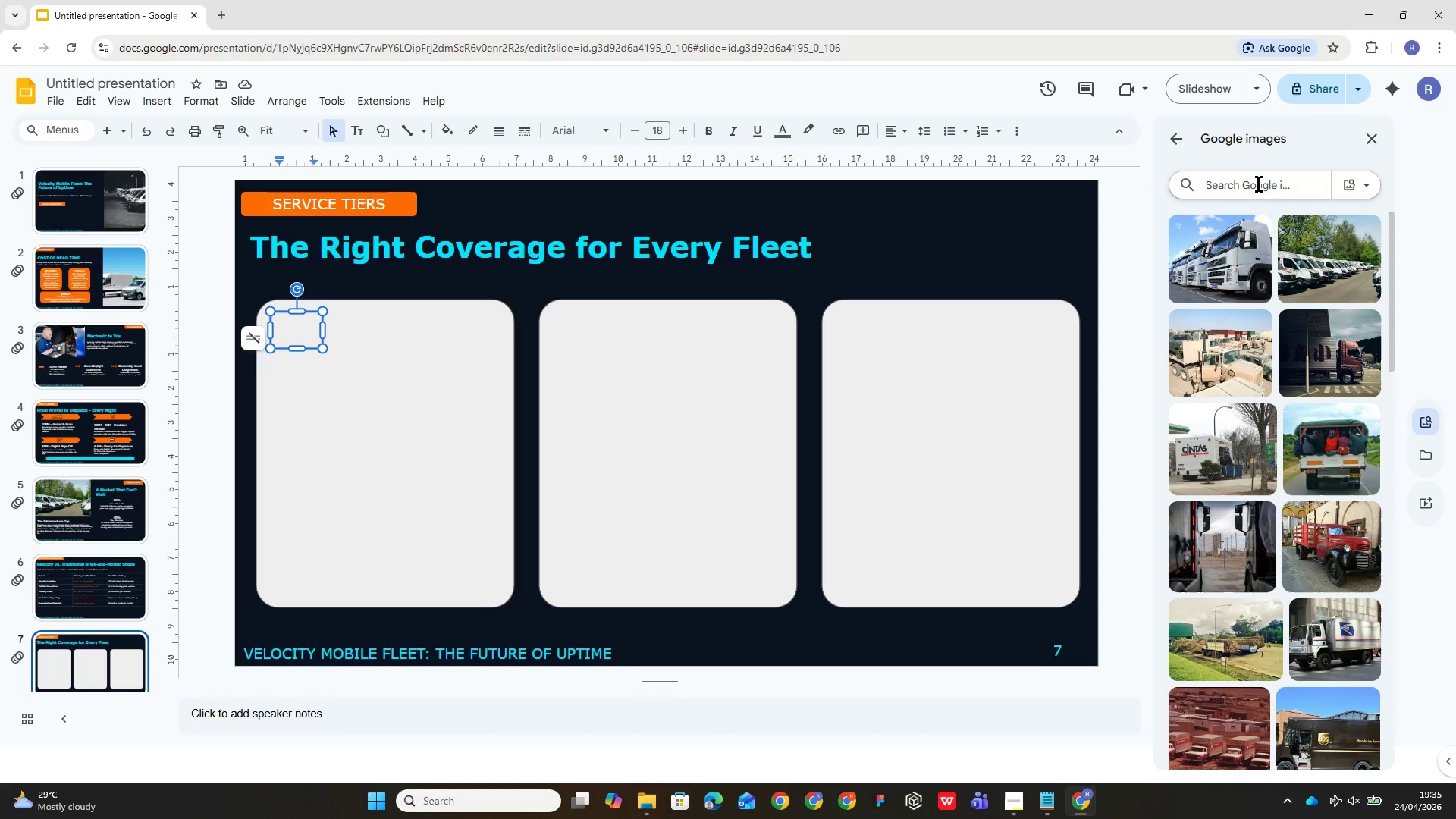 
type(oil )
 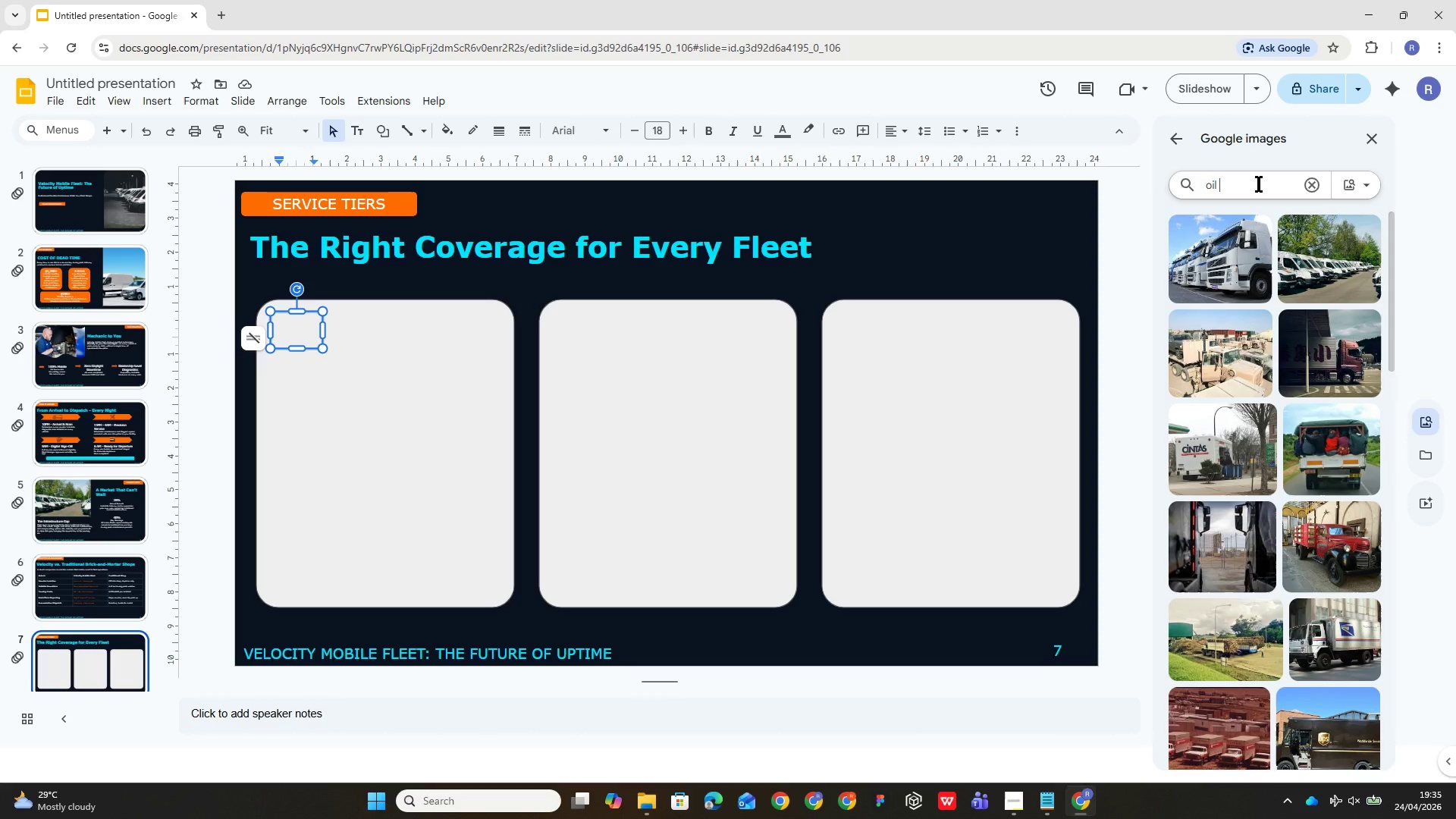 
type(drop)
 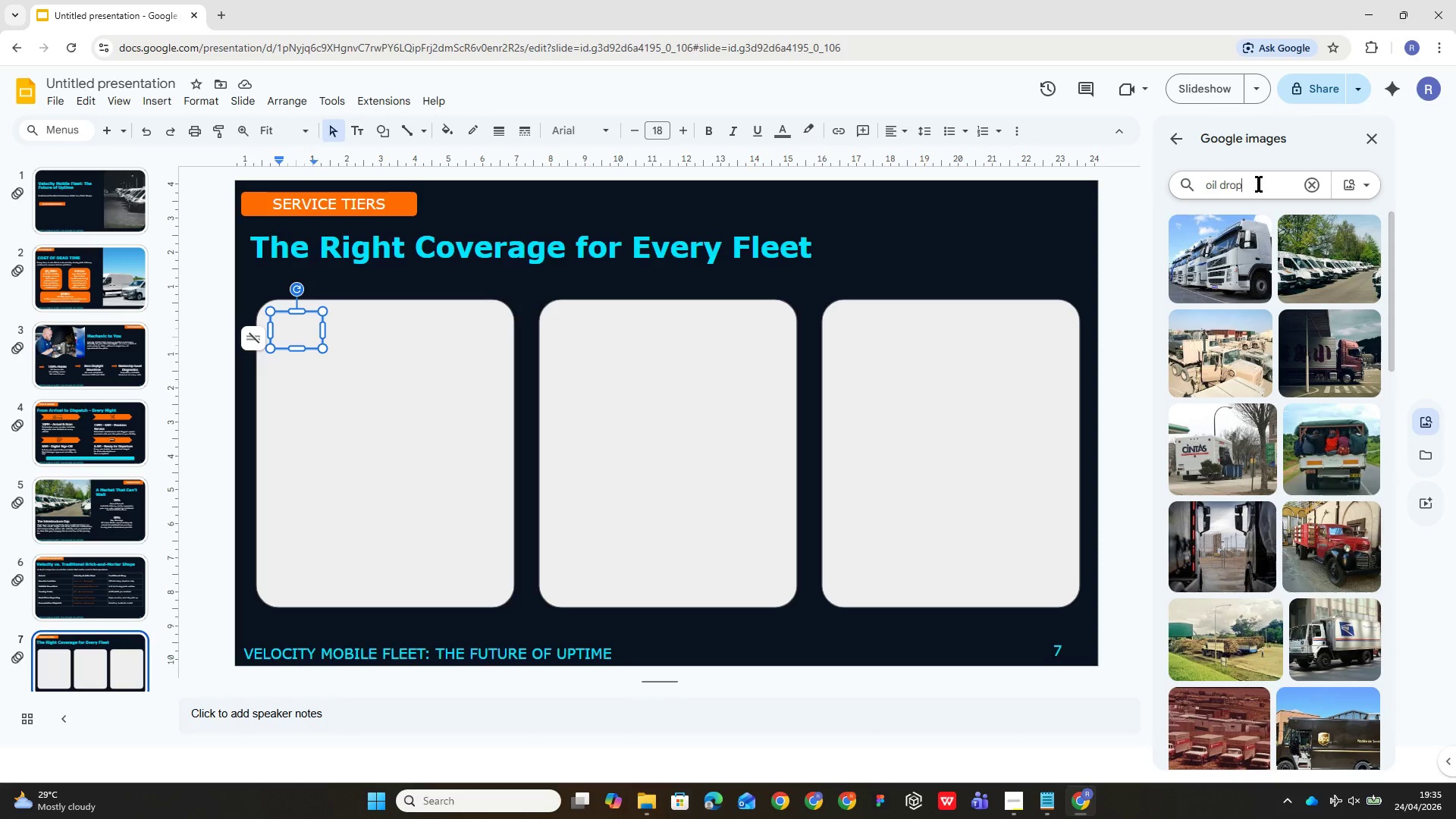 
wait(5.64)
 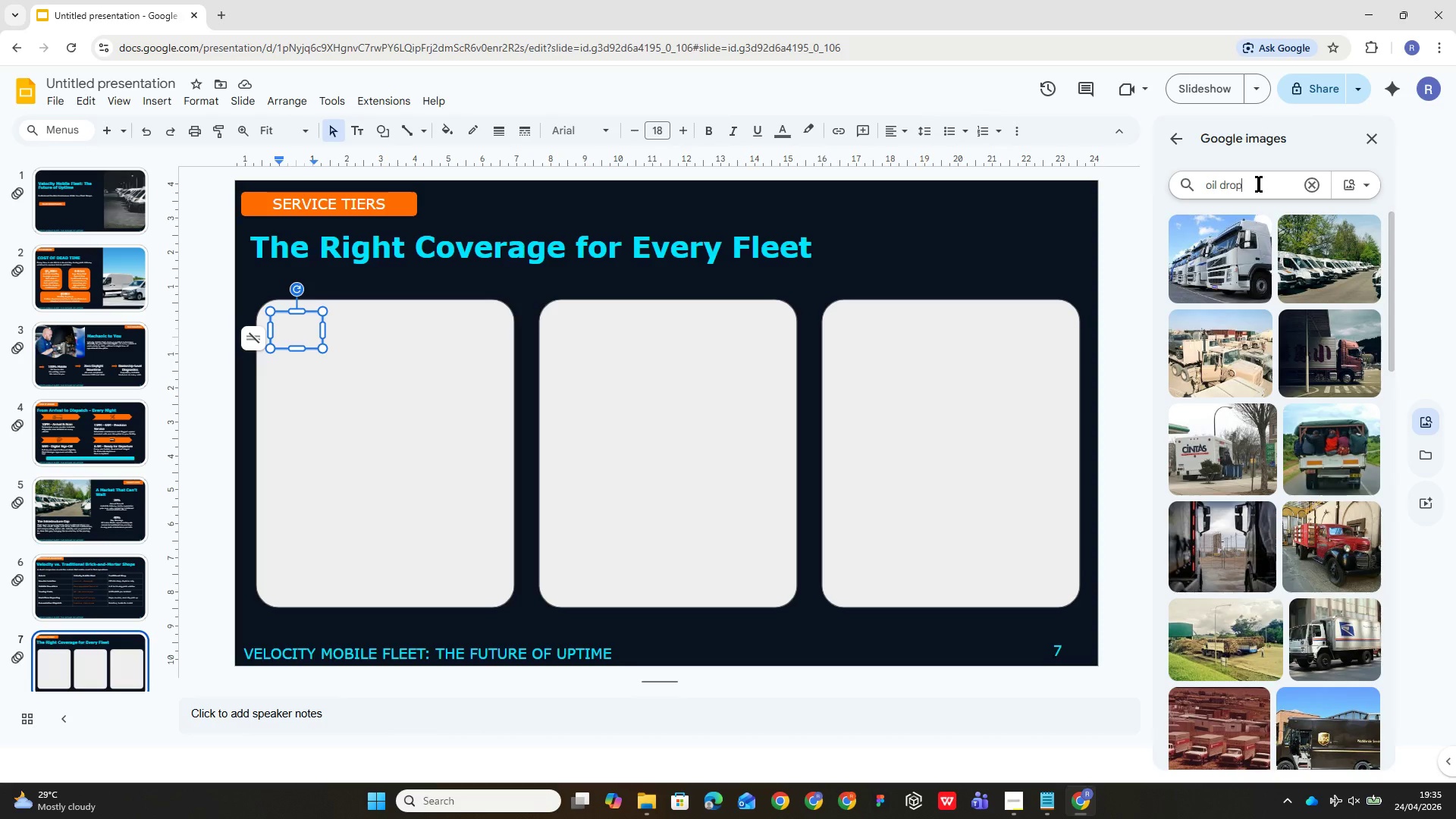 
type( icon)
 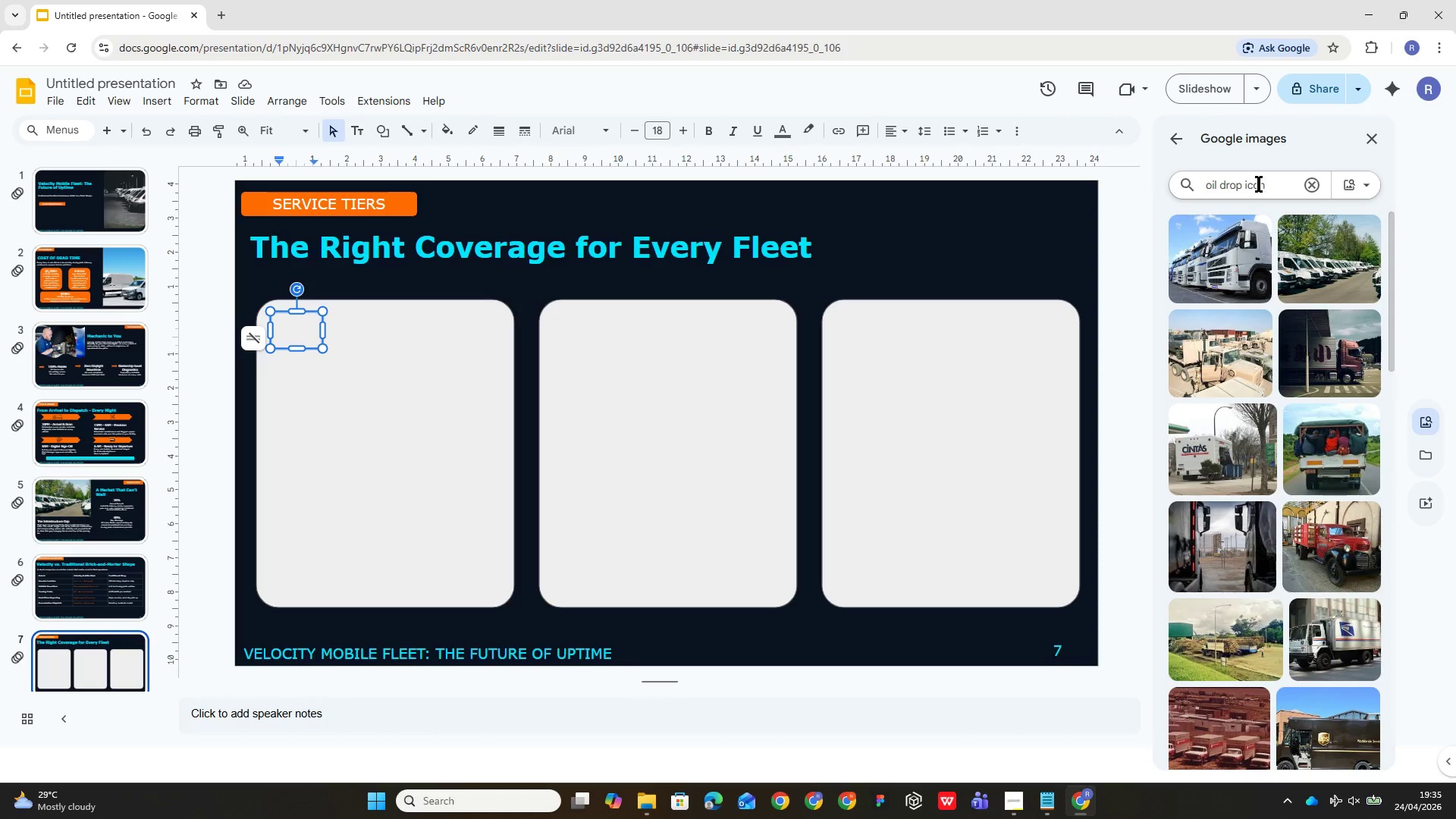 
key(Enter)
 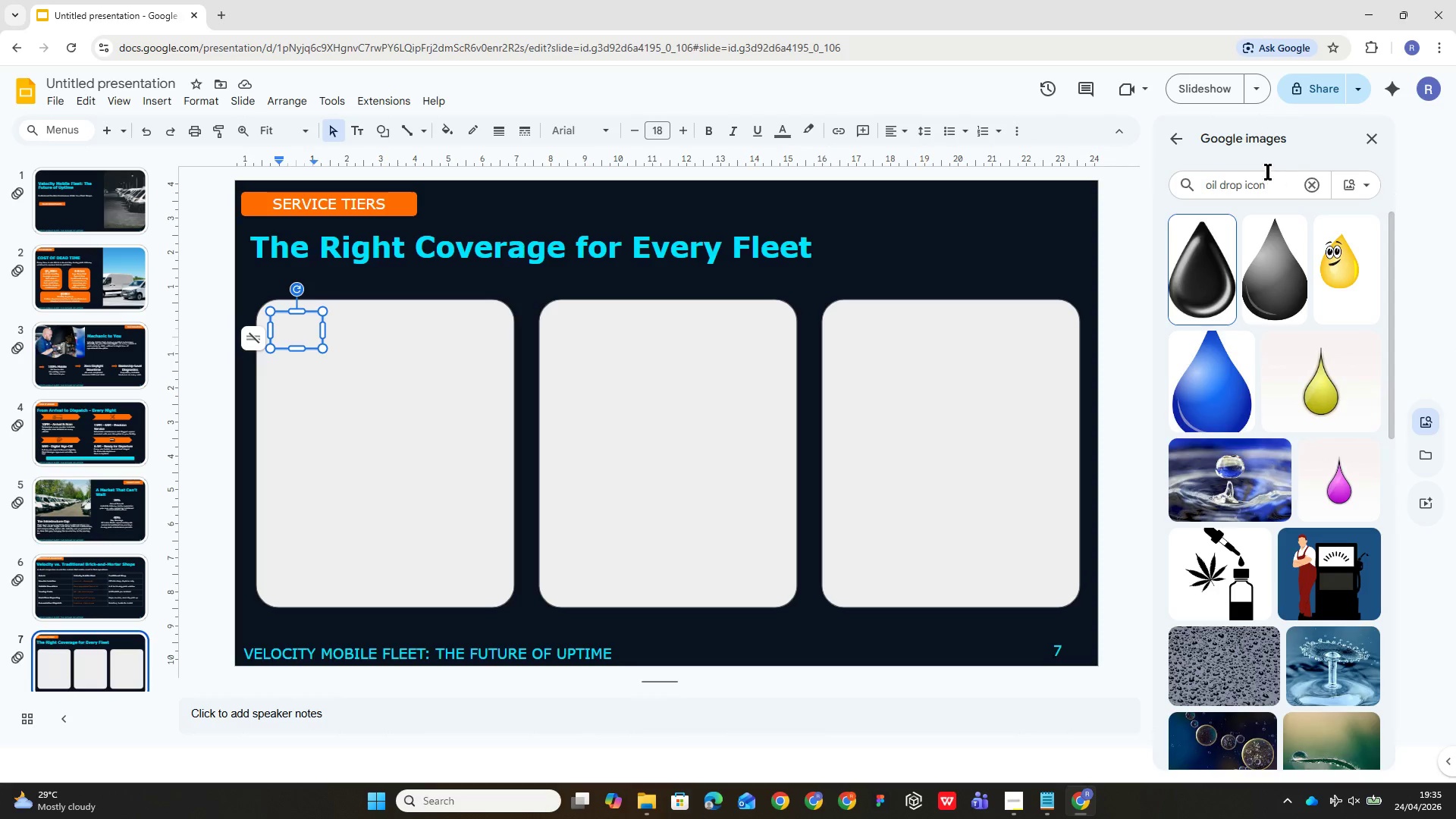 
wait(5.17)
 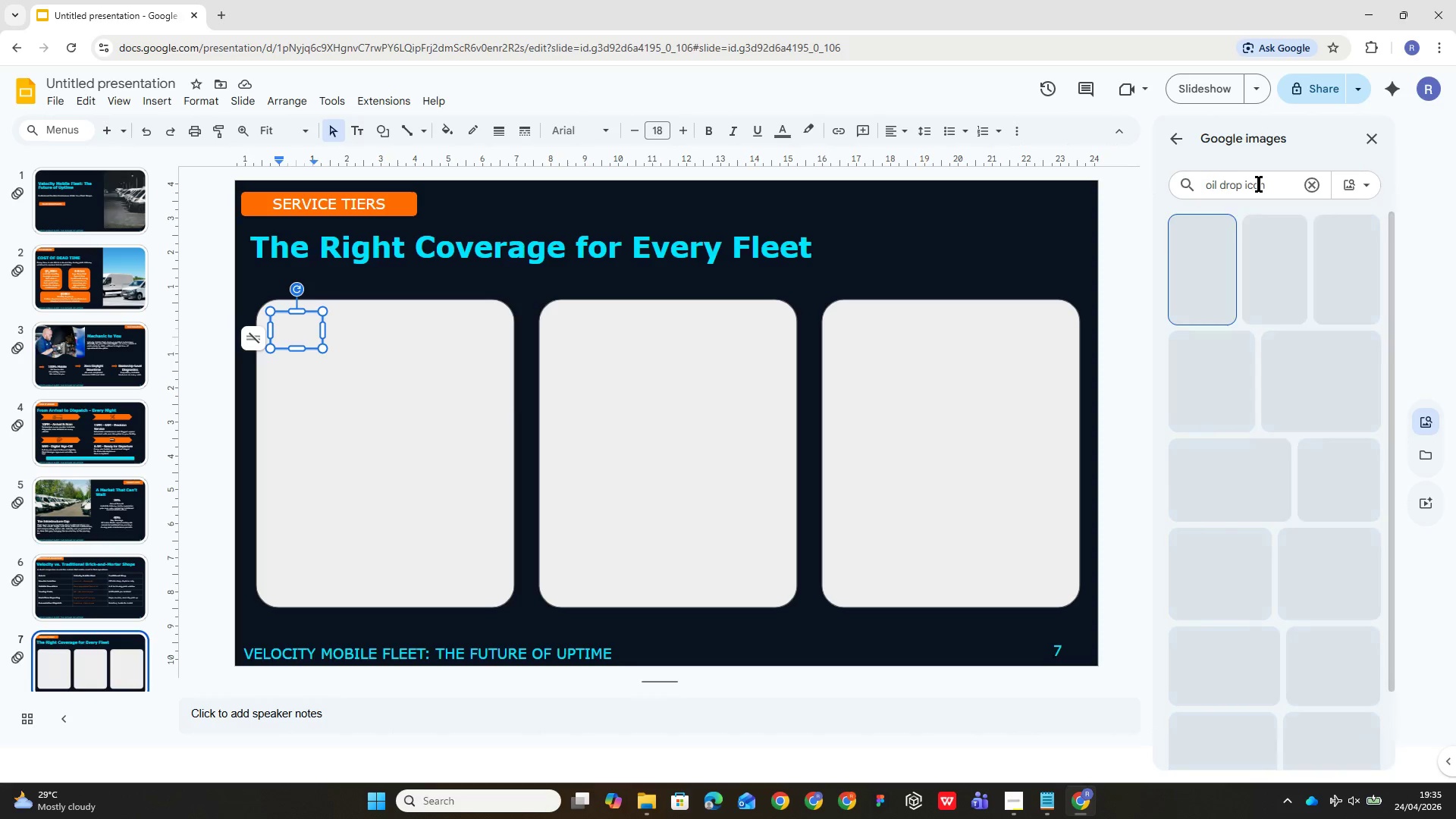 
type( png)
 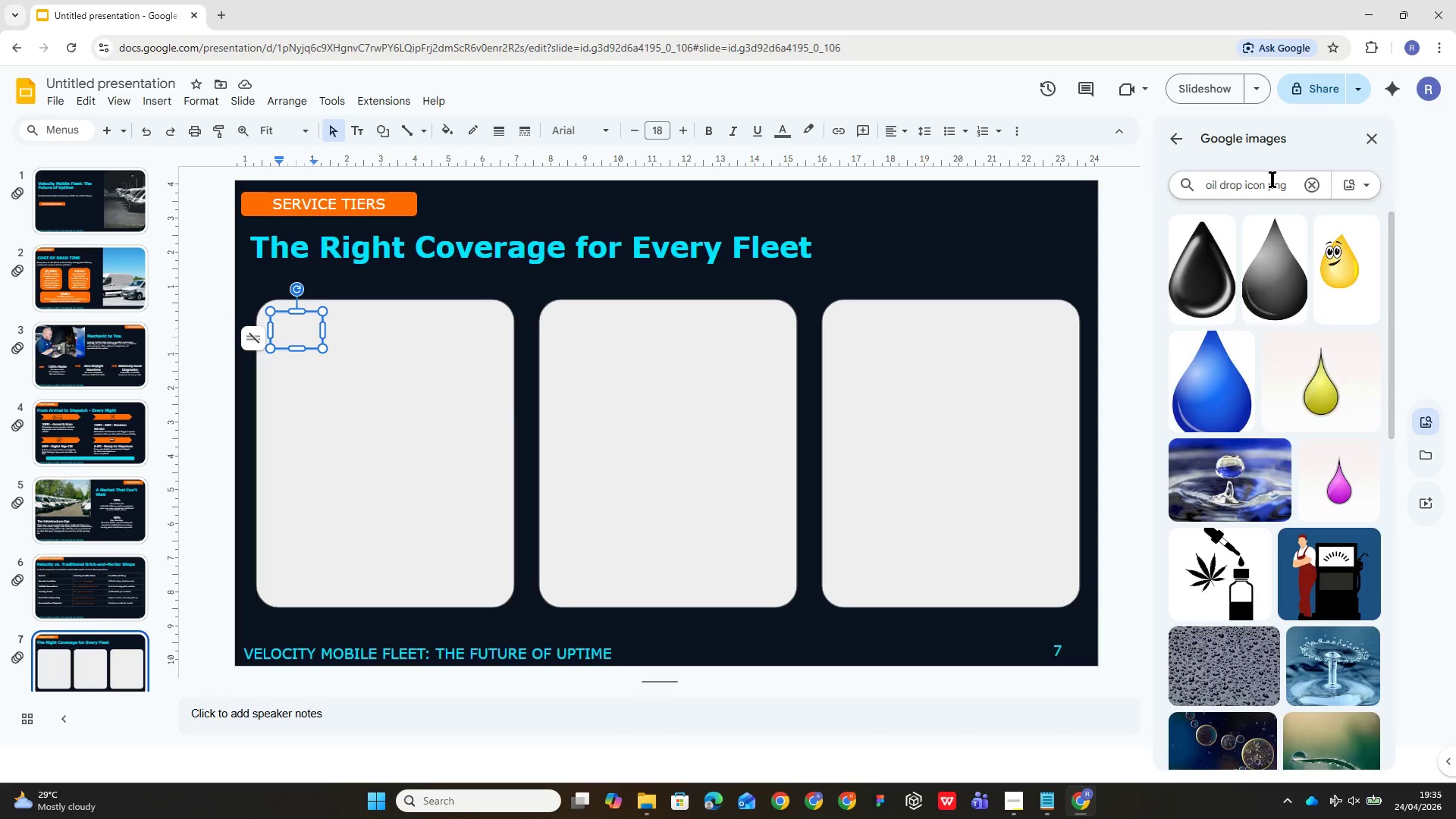 
key(Enter)
 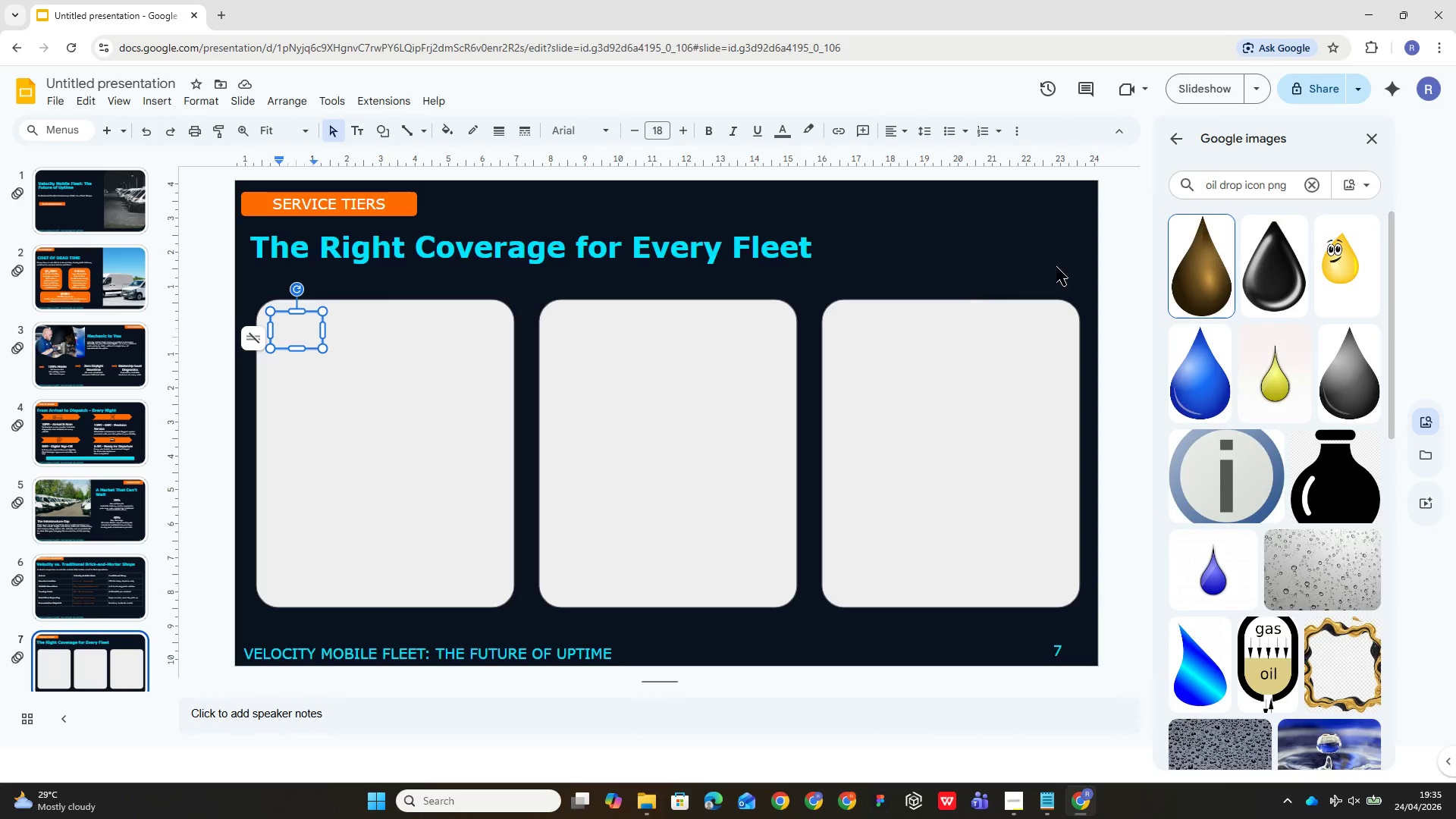 
wait(5.16)
 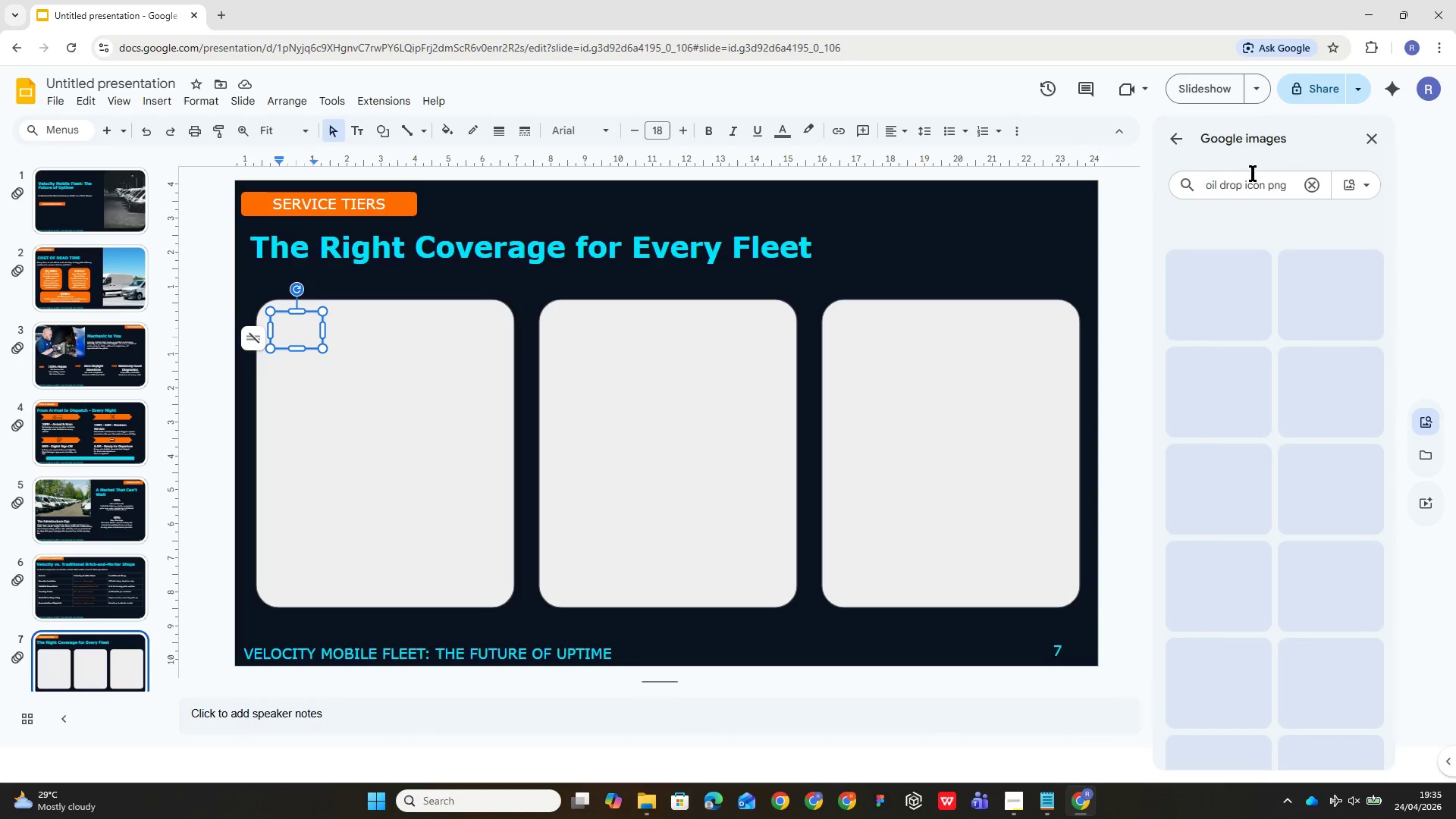 
scroll: coordinate [1385, 463], scroll_direction: down, amount: 7.0
 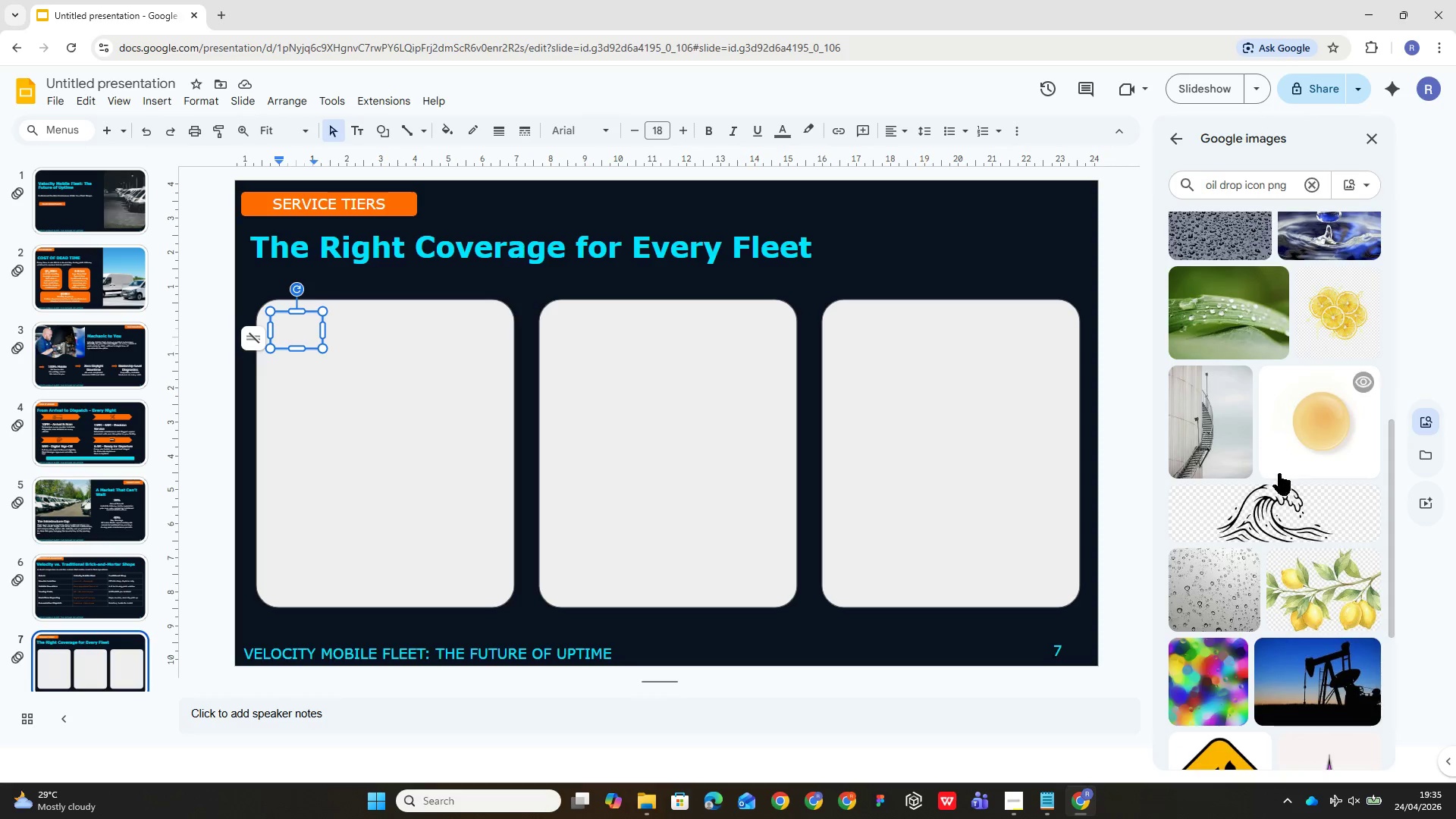 
scroll: coordinate [1276, 356], scroll_direction: up, amount: 12.0
 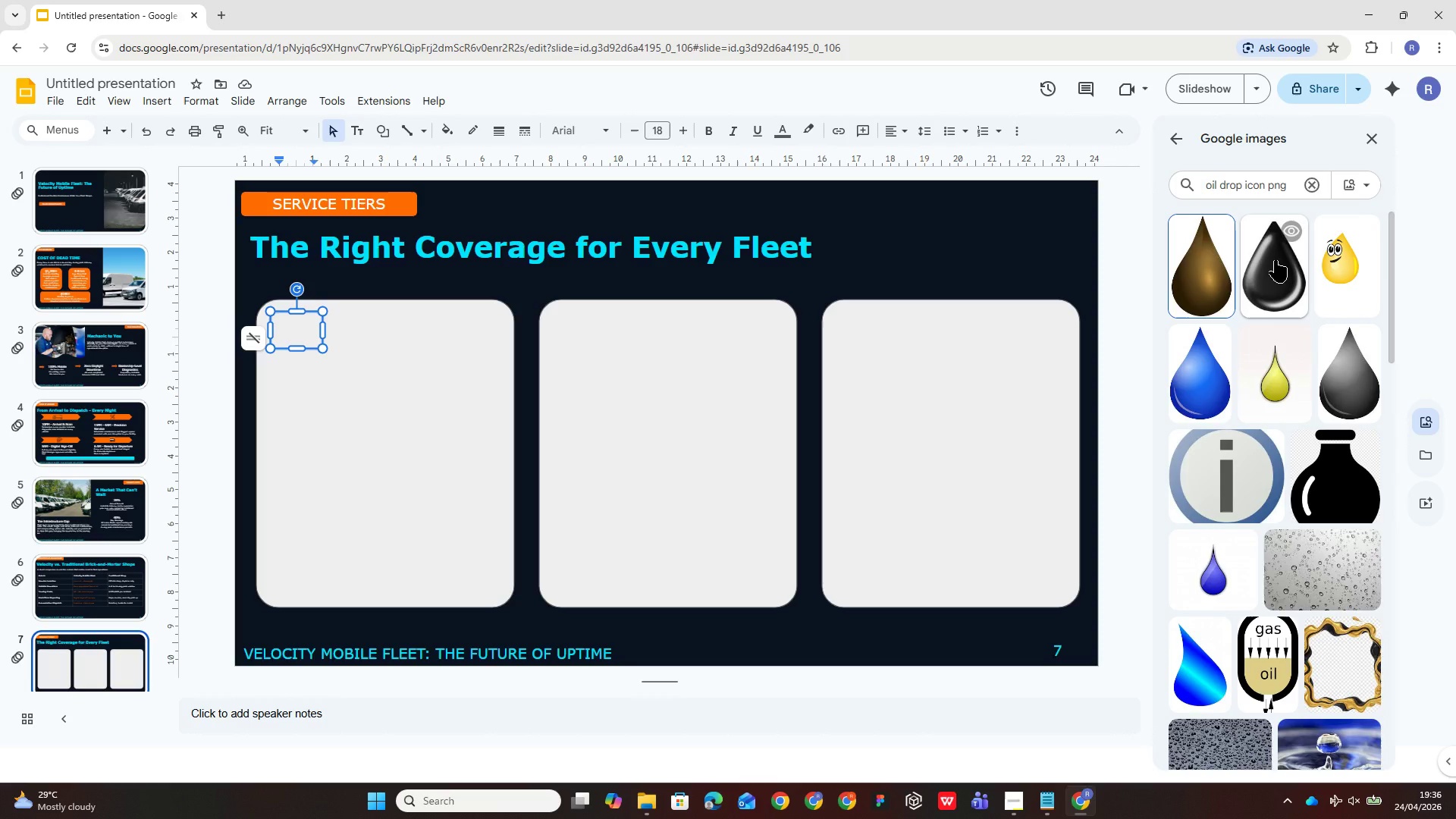 
left_click([1275, 260])
 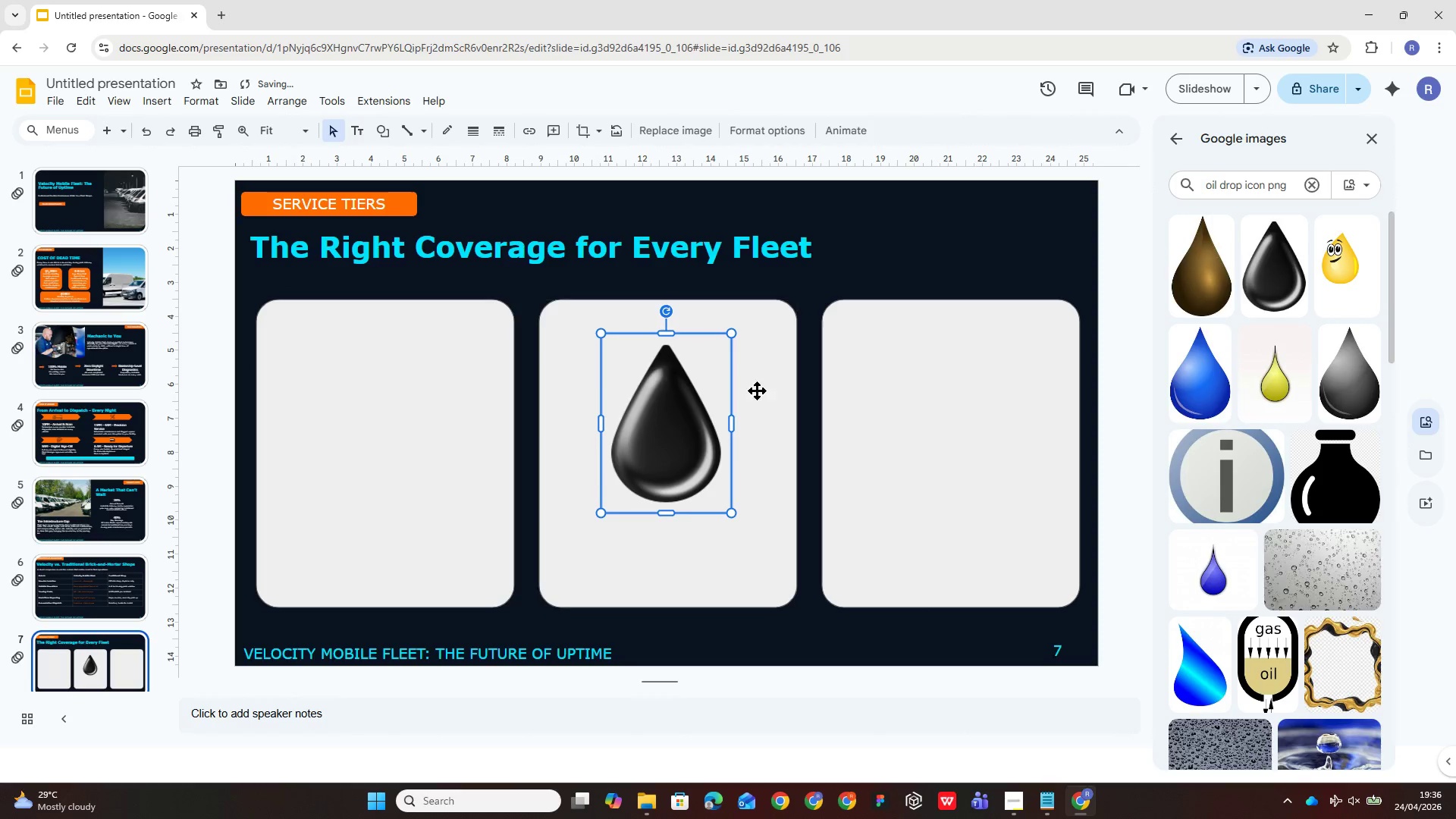 
left_click_drag(start_coordinate=[661, 404], to_coordinate=[438, 400])
 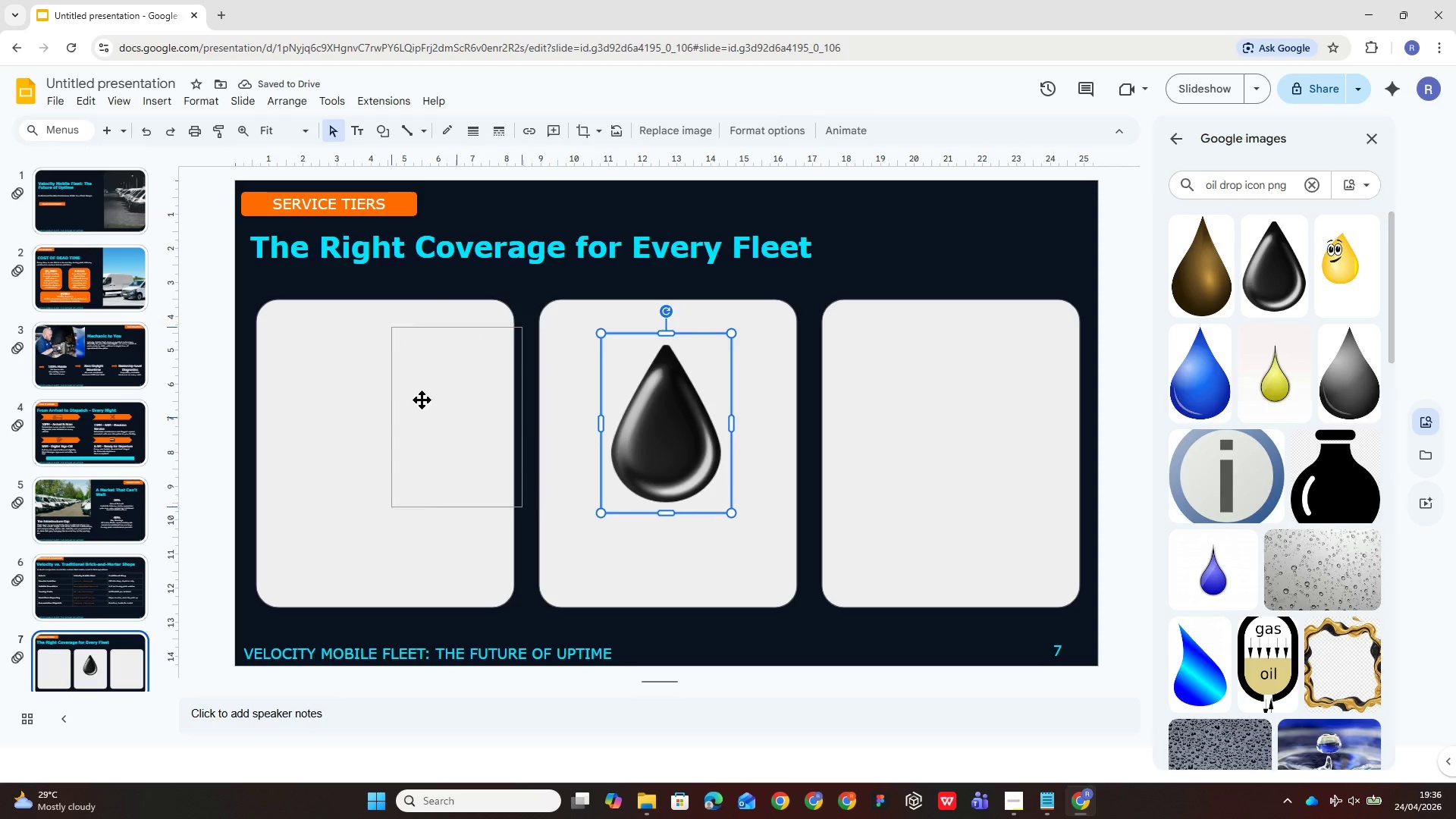 
left_click_drag(start_coordinate=[431, 400], to_coordinate=[425, 400])
 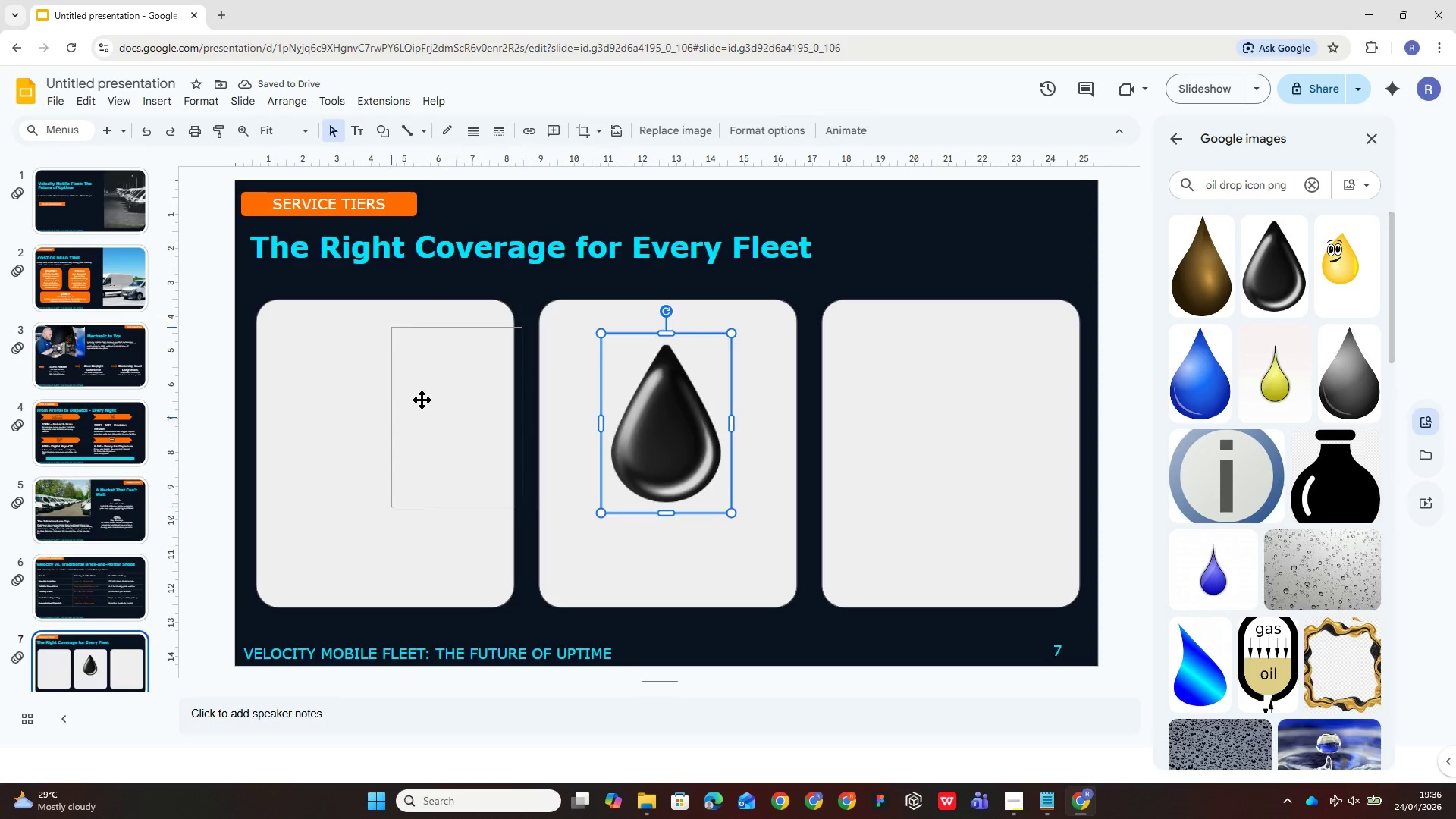 
double_click([420, 398])
 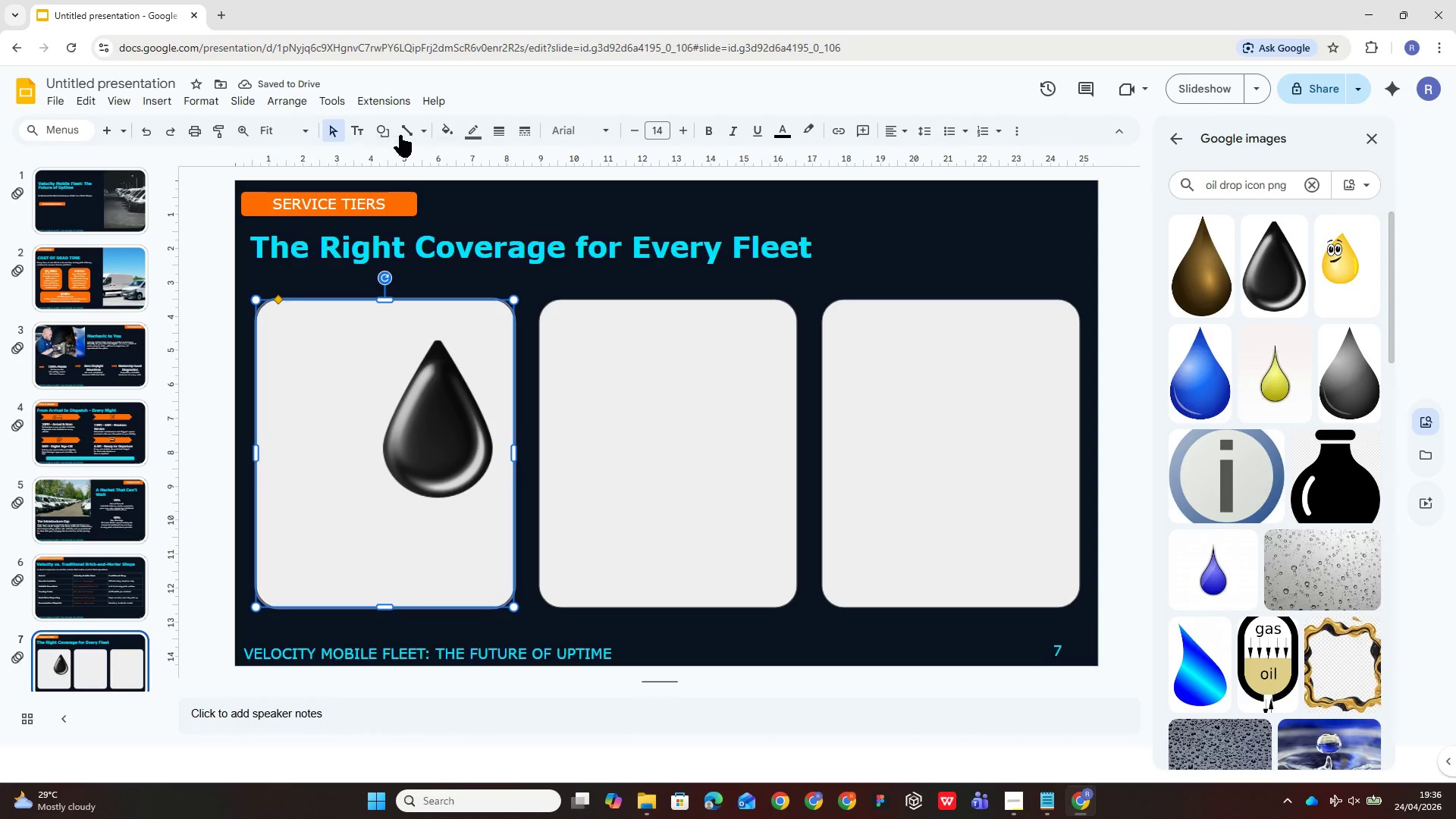 
wait(5.17)
 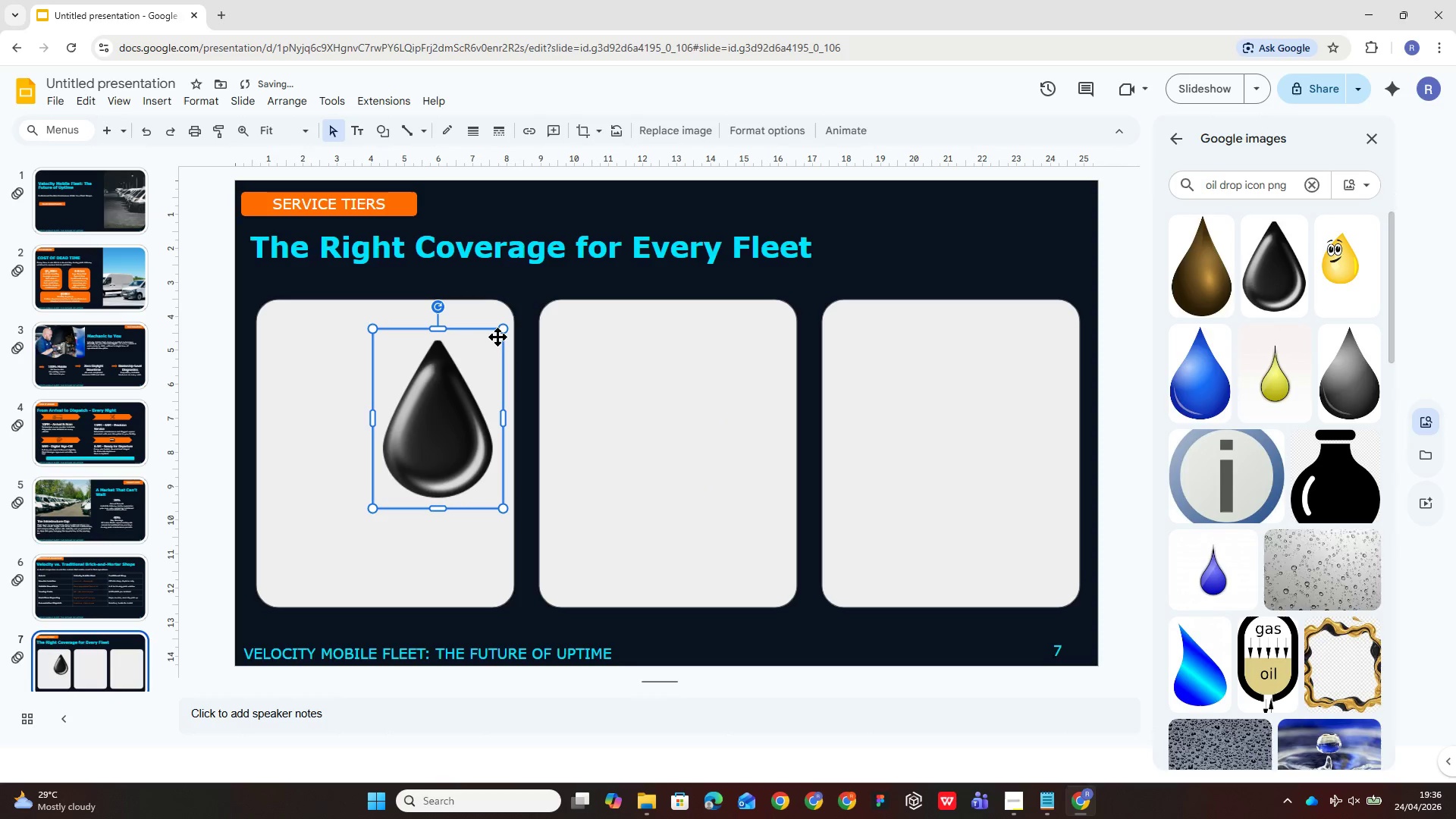 
left_click([444, 132])
 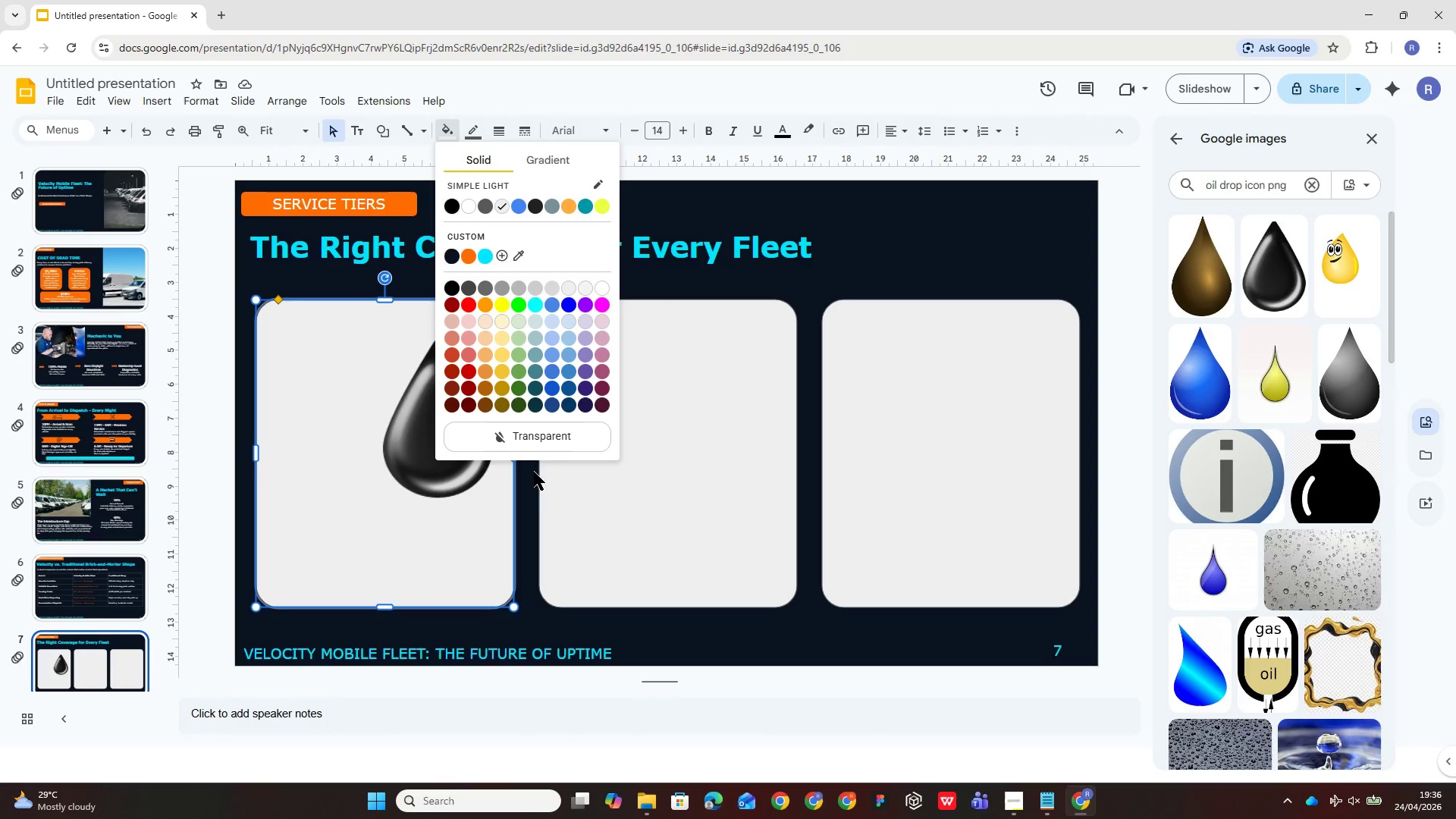 
left_click([538, 436])
 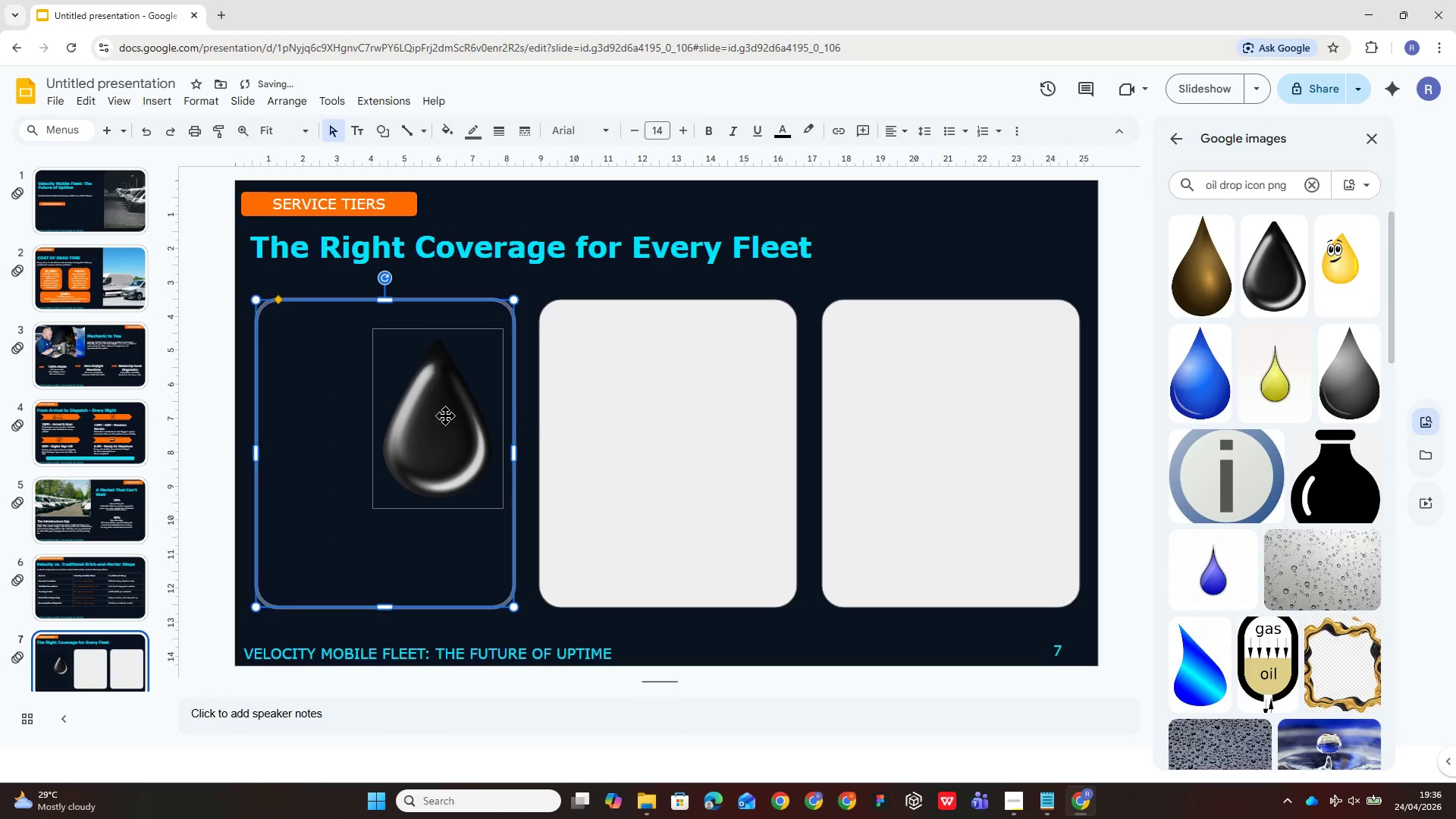 
left_click_drag(start_coordinate=[445, 416], to_coordinate=[333, 357])
 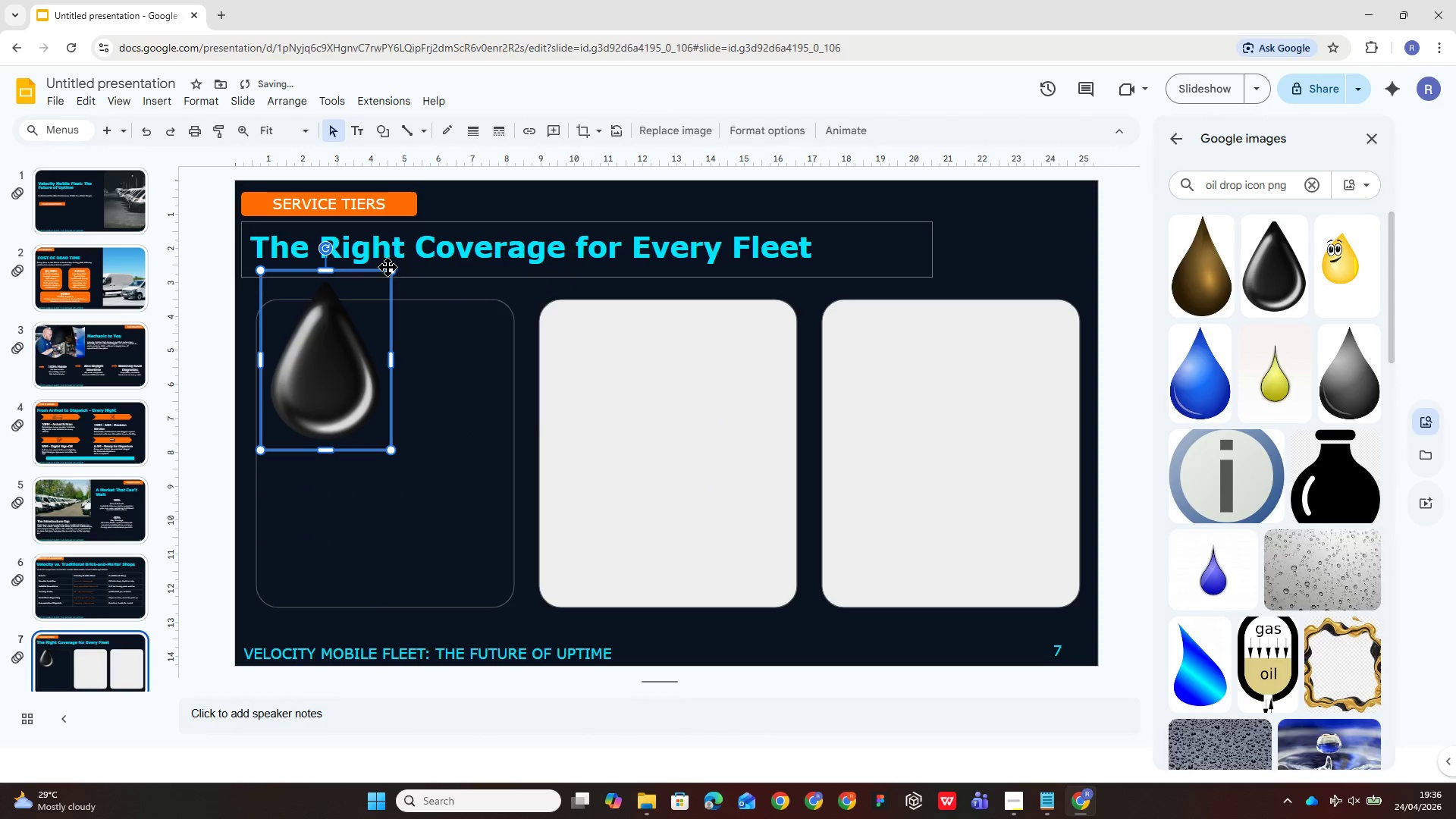 
left_click_drag(start_coordinate=[390, 269], to_coordinate=[330, 393])
 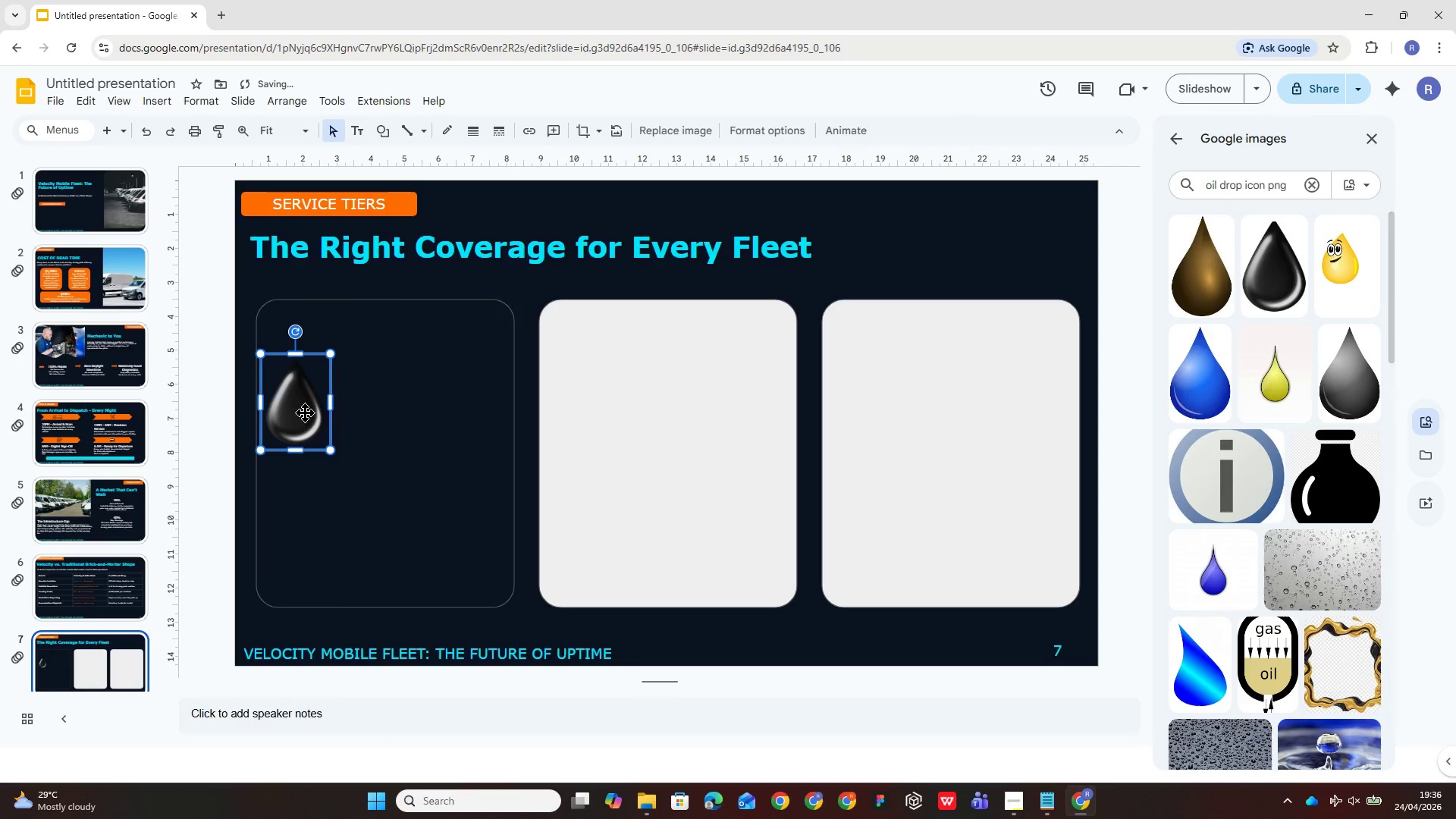 
left_click_drag(start_coordinate=[305, 413], to_coordinate=[312, 367])
 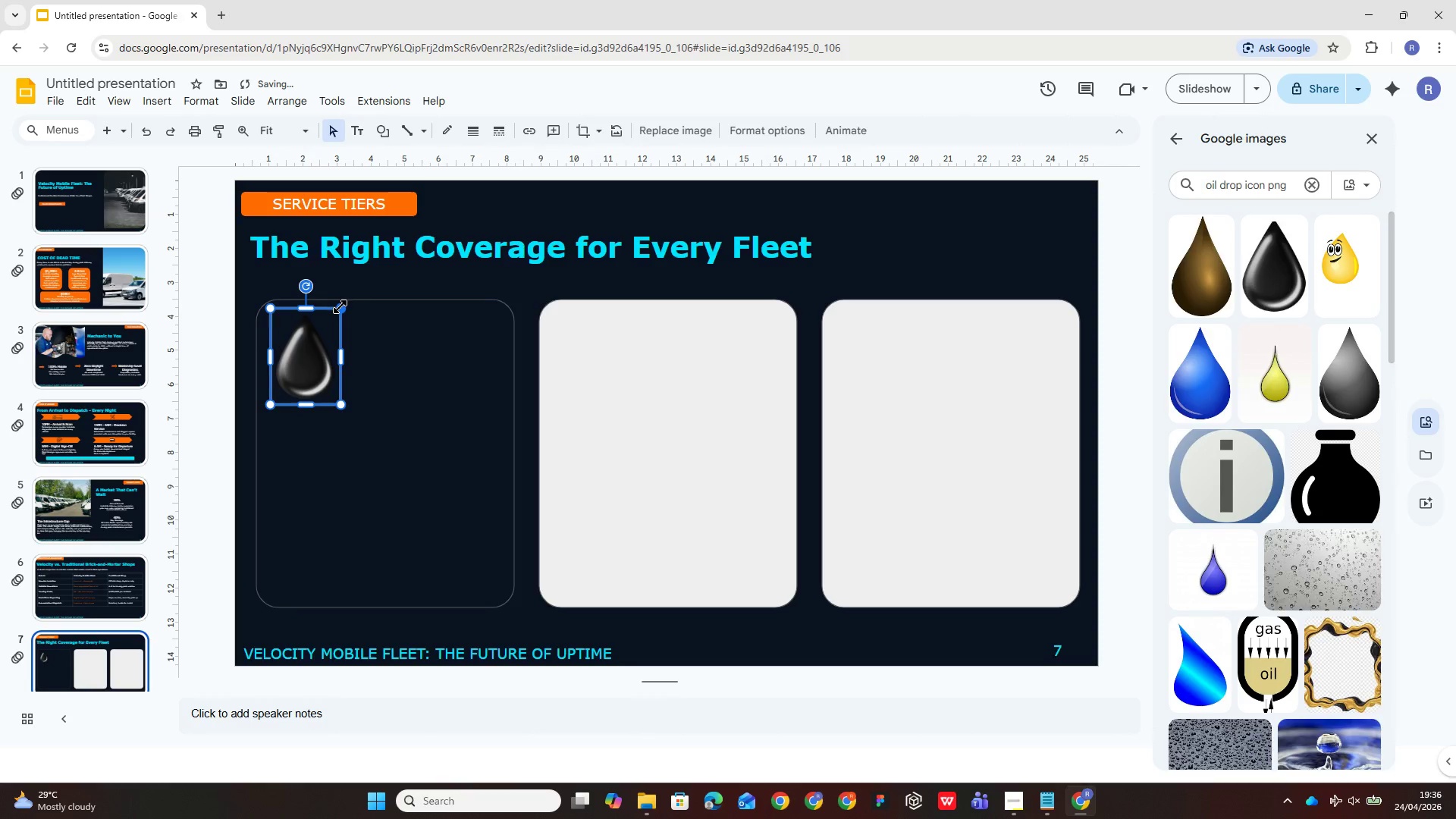 
left_click_drag(start_coordinate=[340, 308], to_coordinate=[316, 344])
 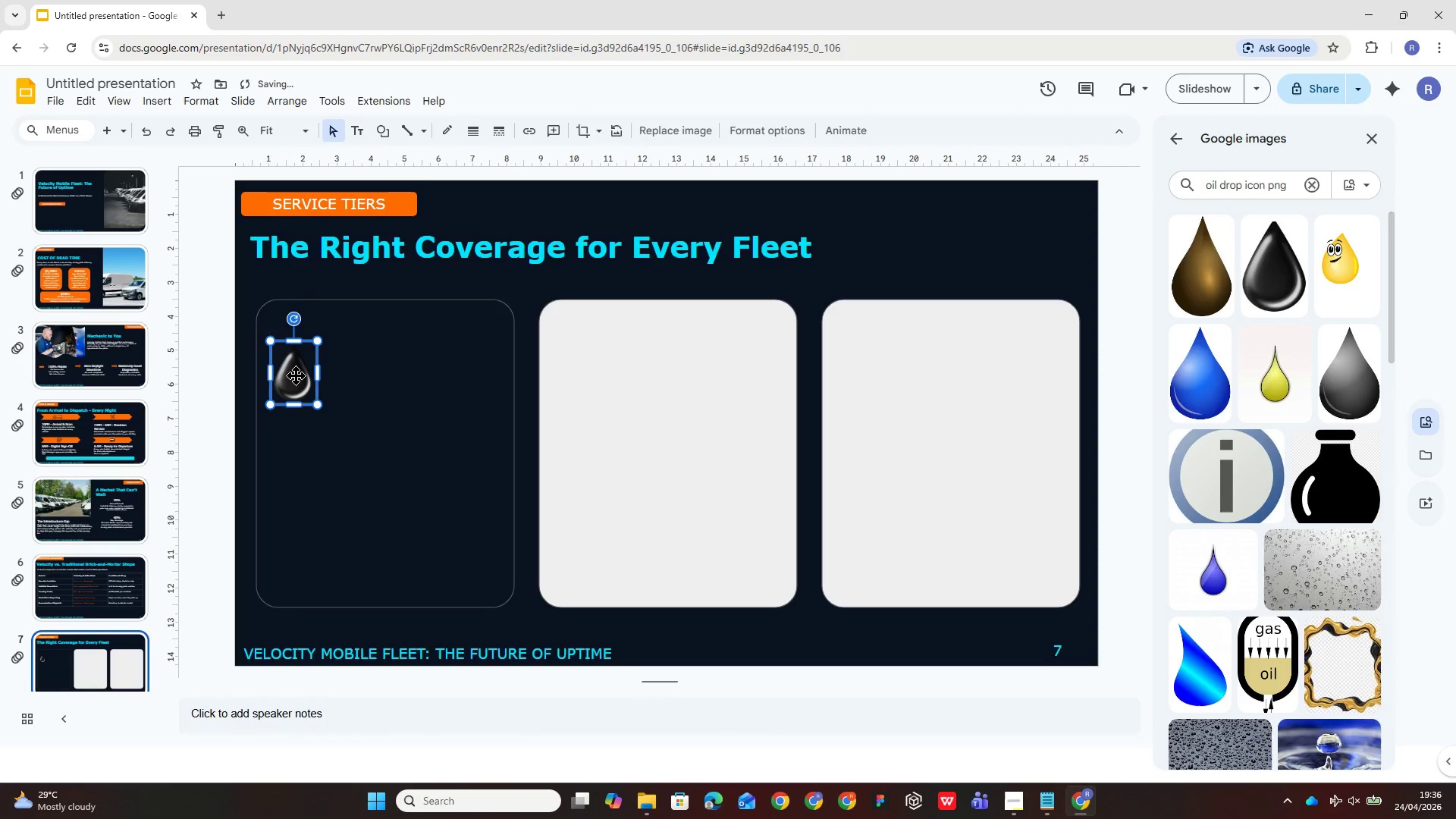 
left_click_drag(start_coordinate=[295, 374], to_coordinate=[284, 340])
 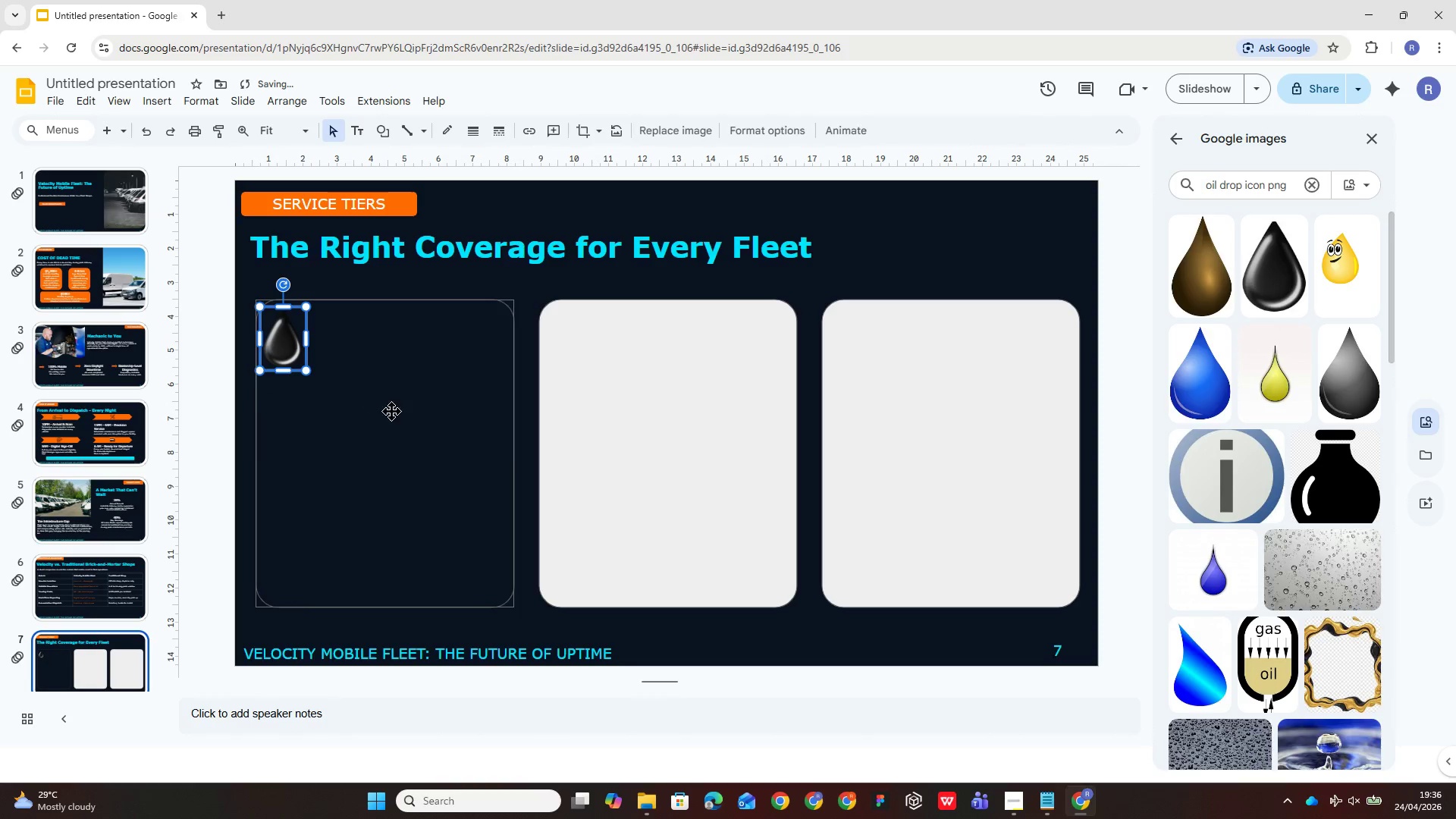 
left_click([399, 416])
 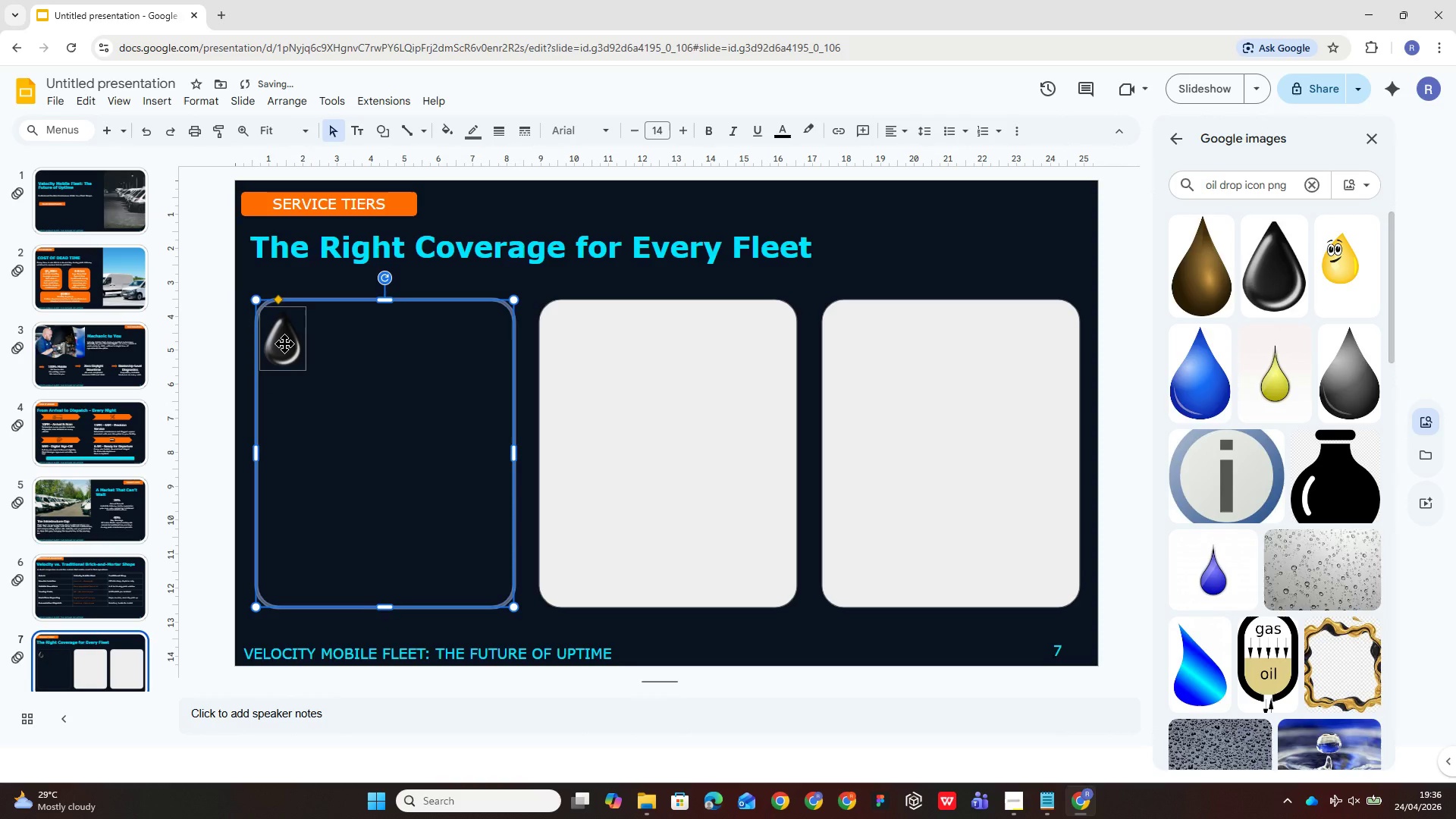 
left_click([284, 344])
 